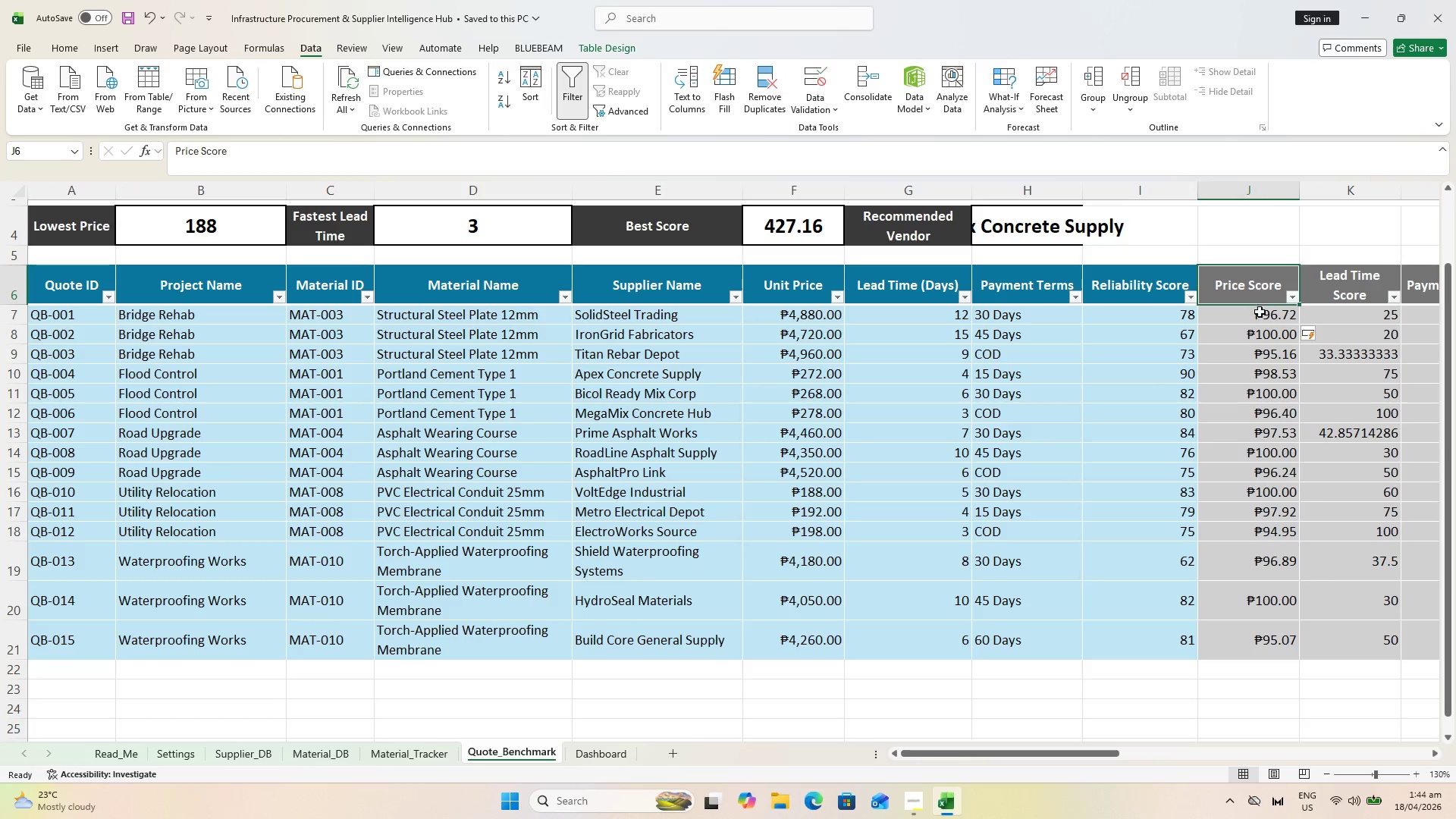 
double_click([1260, 312])
 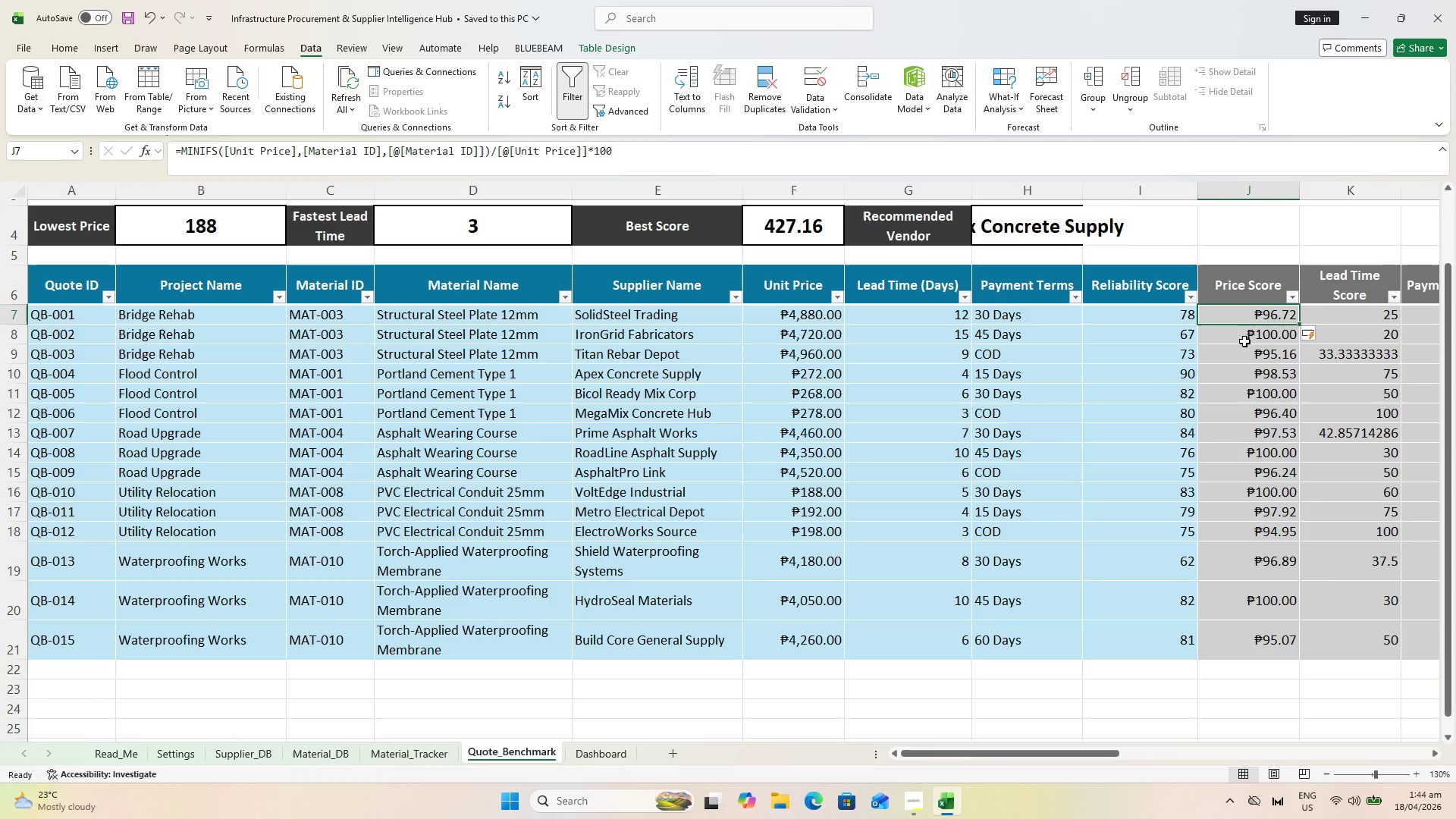 
key(Control+ControlLeft)
 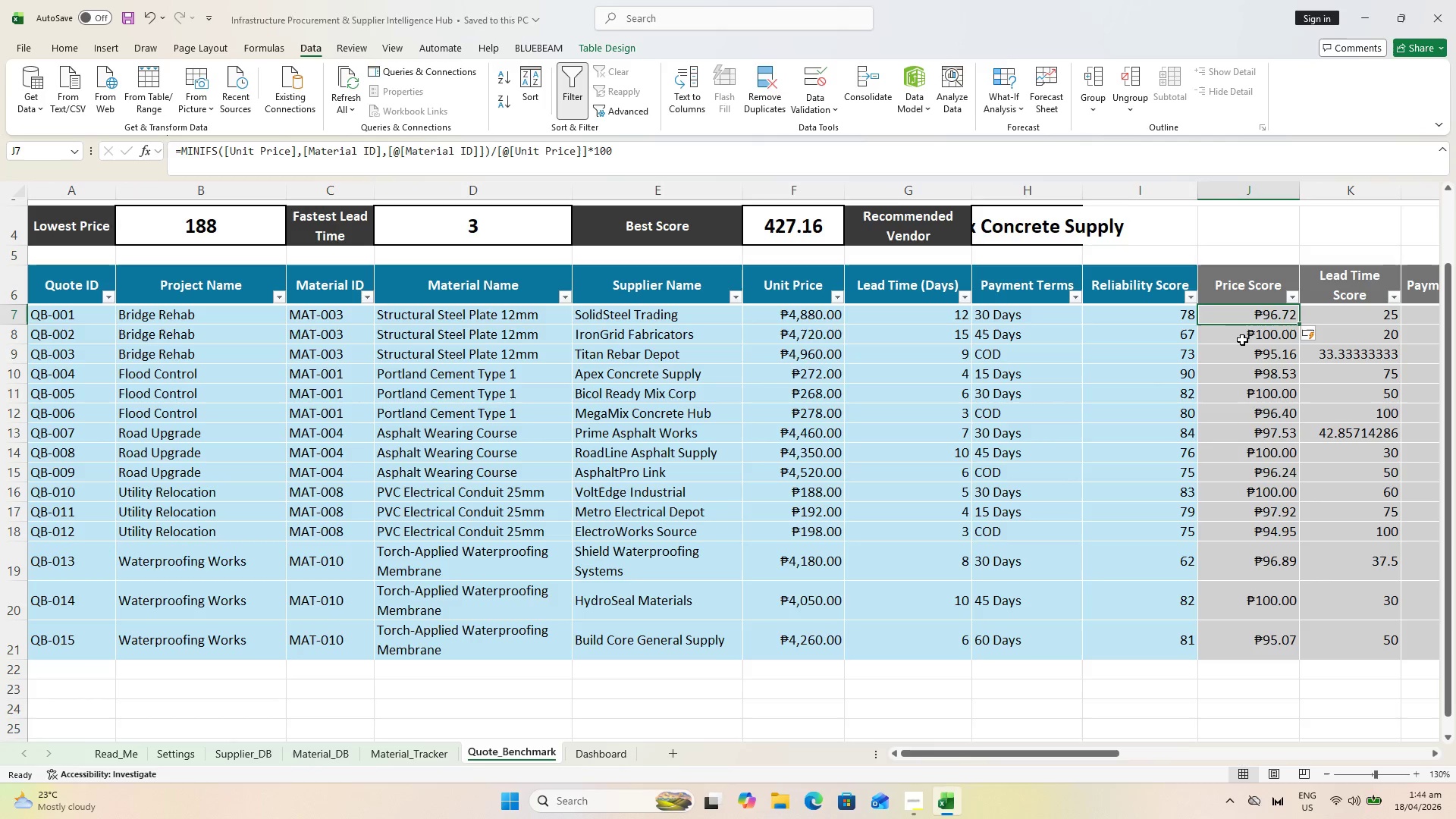 
key(Control+S)
 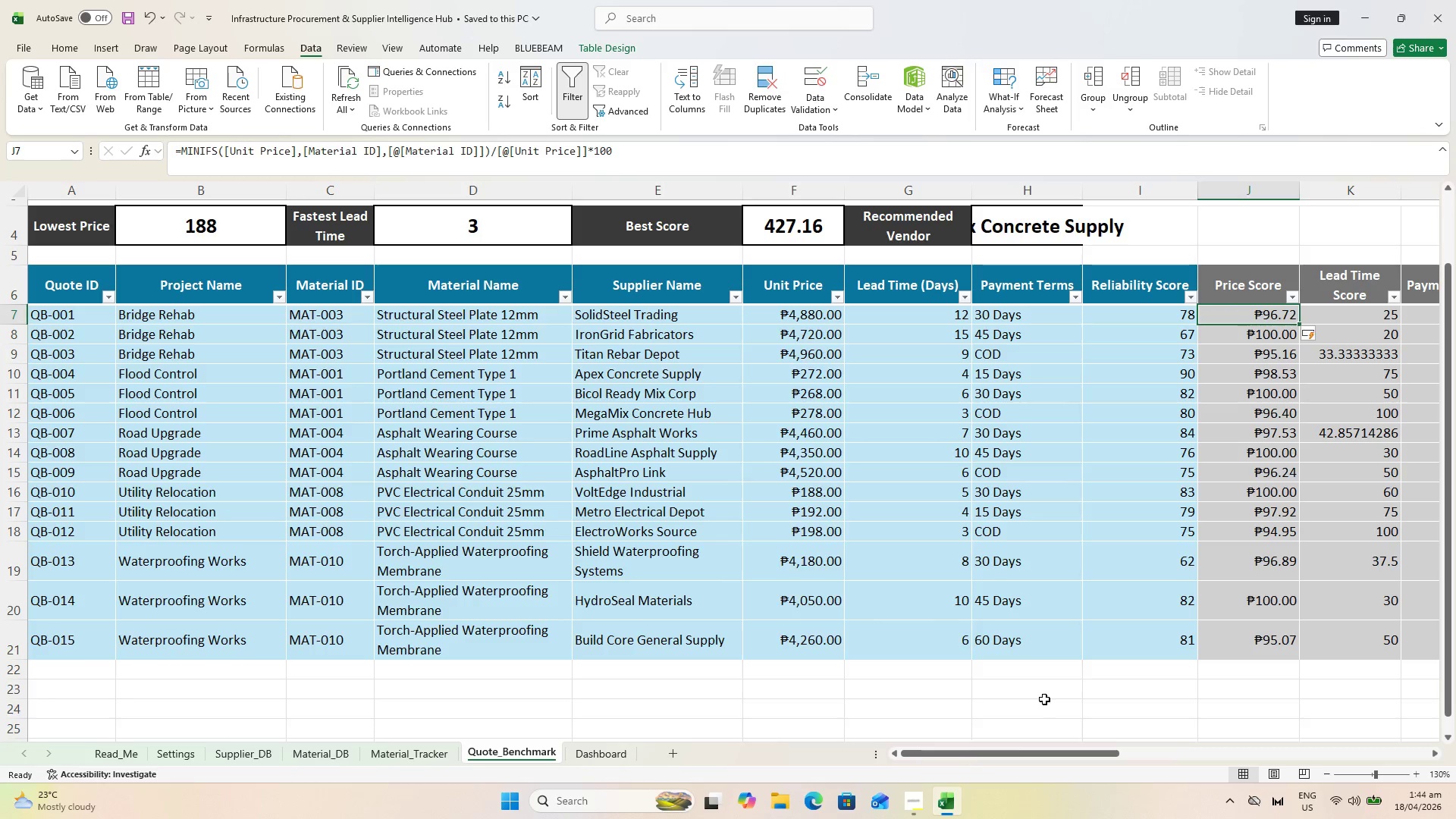 
left_click_drag(start_coordinate=[1040, 751], to_coordinate=[1053, 761])
 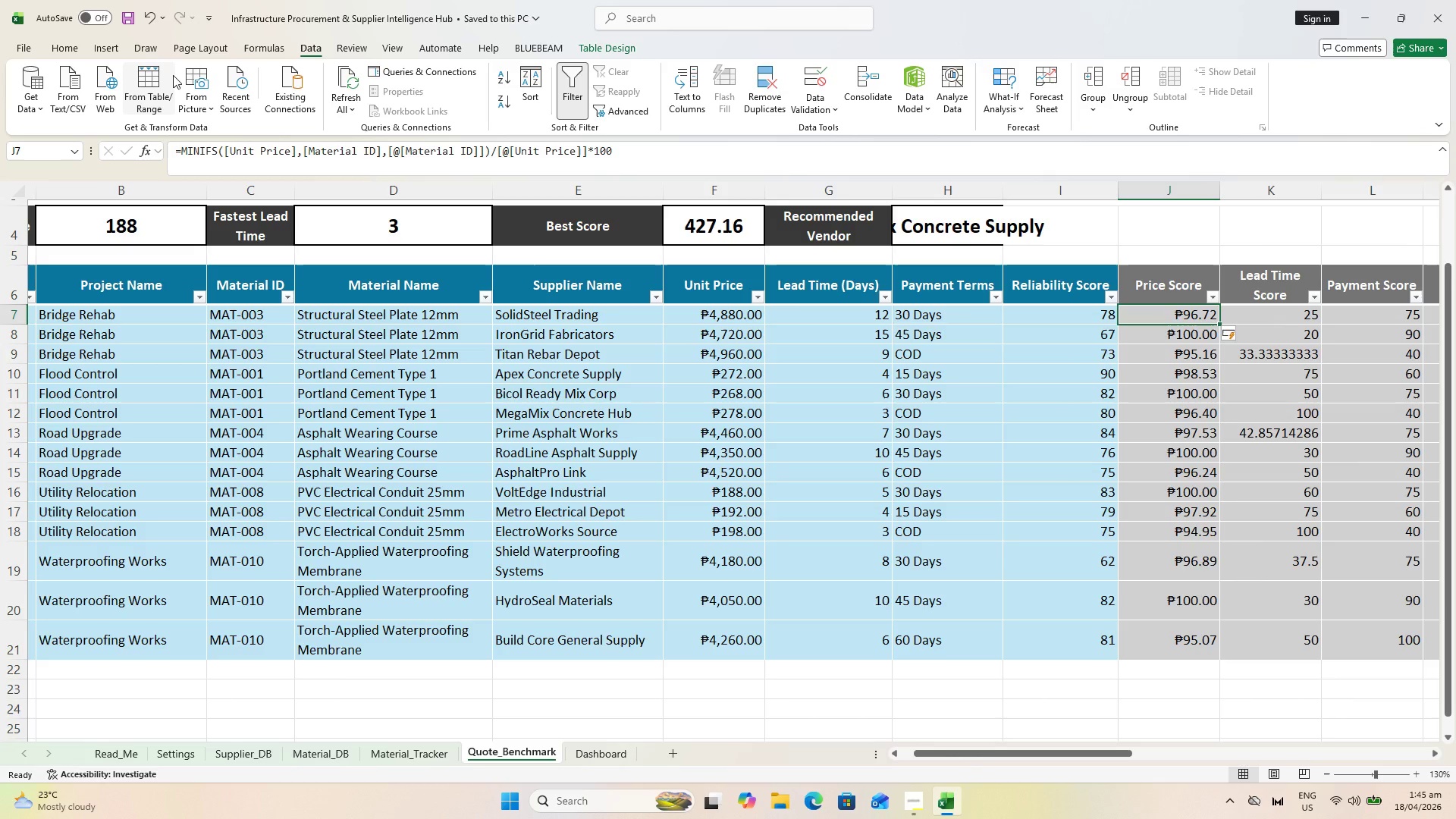 
wait(9.36)
 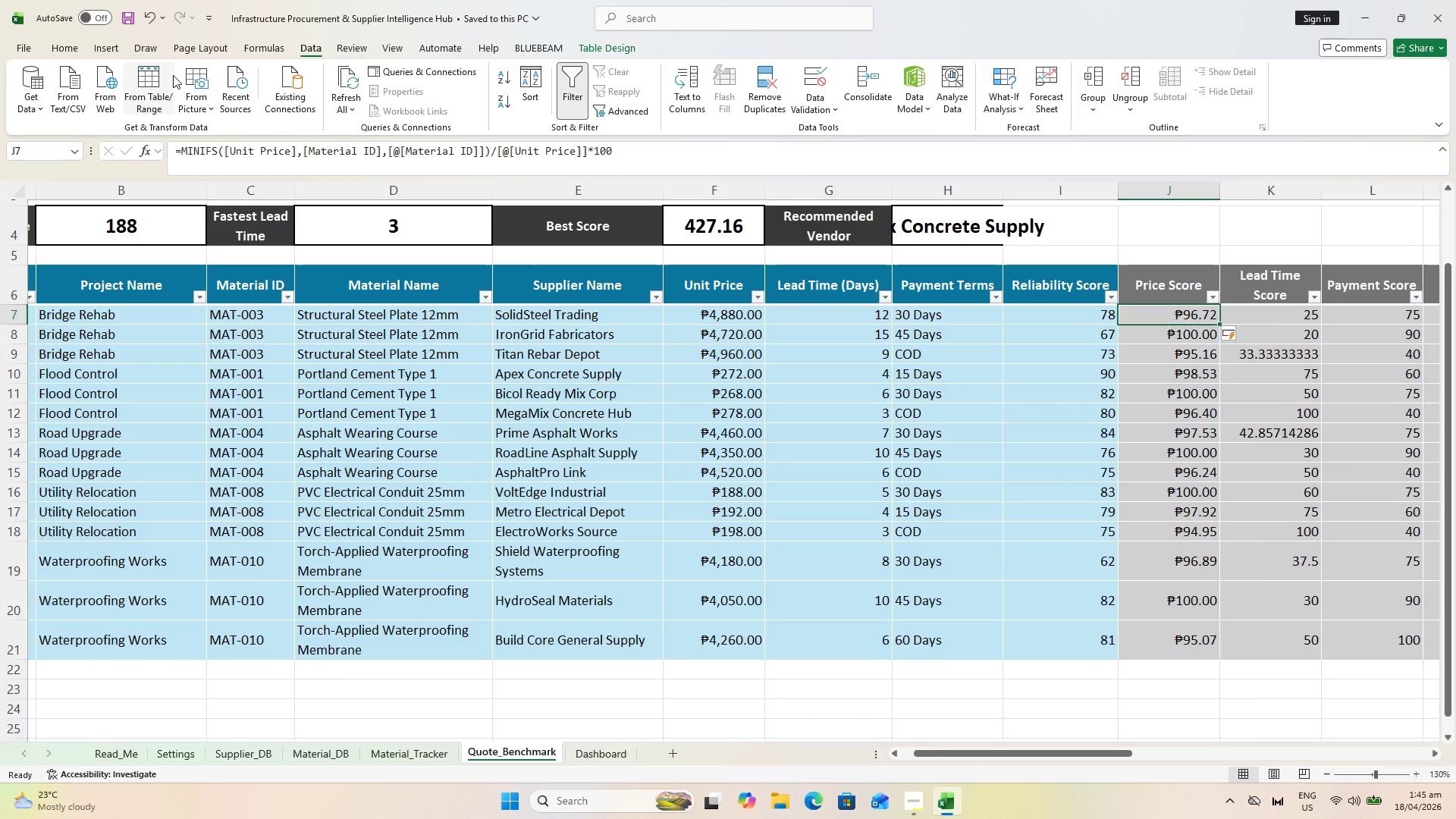 
key(CapsLock)
 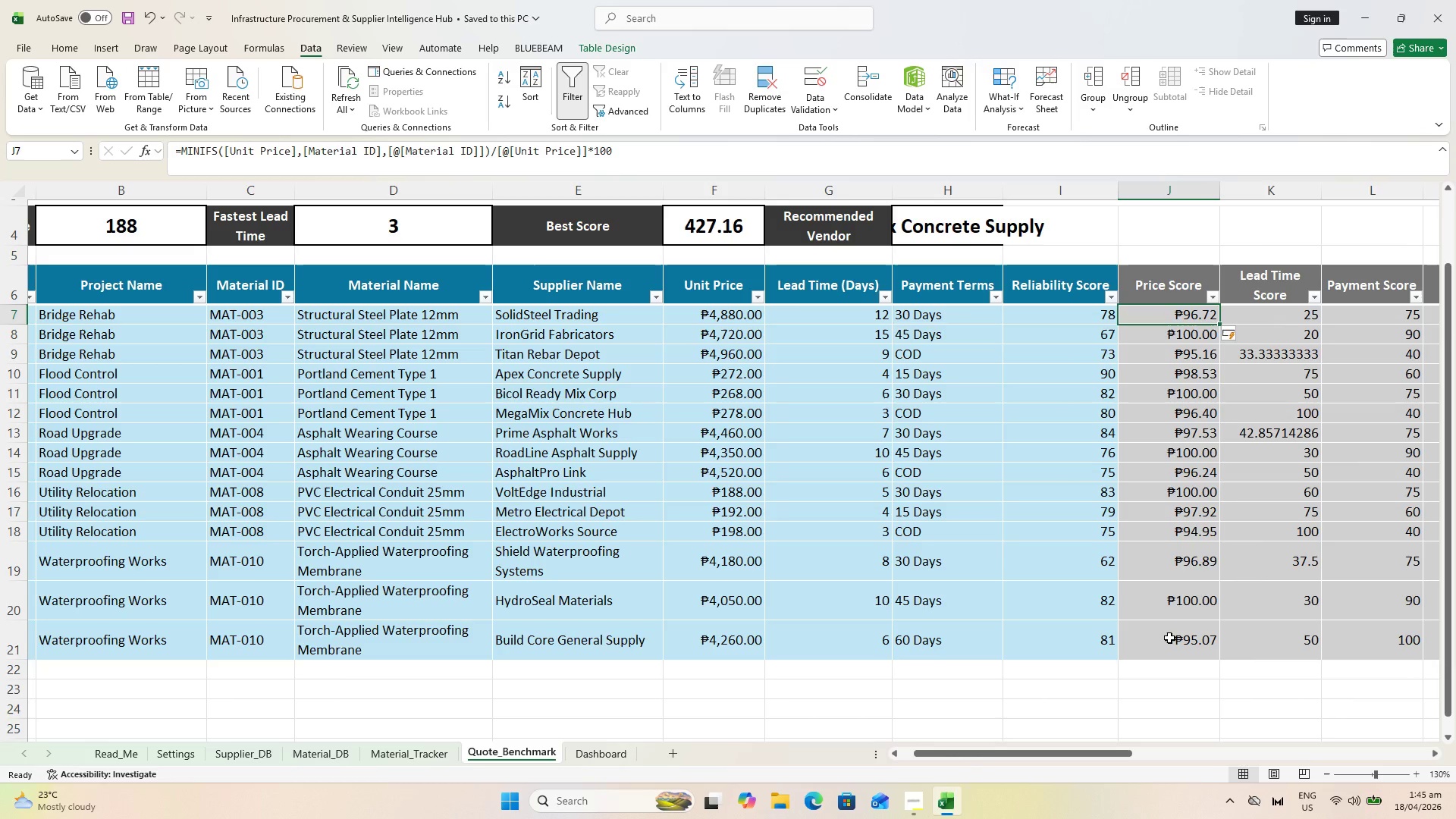 
key(Shift+ShiftLeft)
 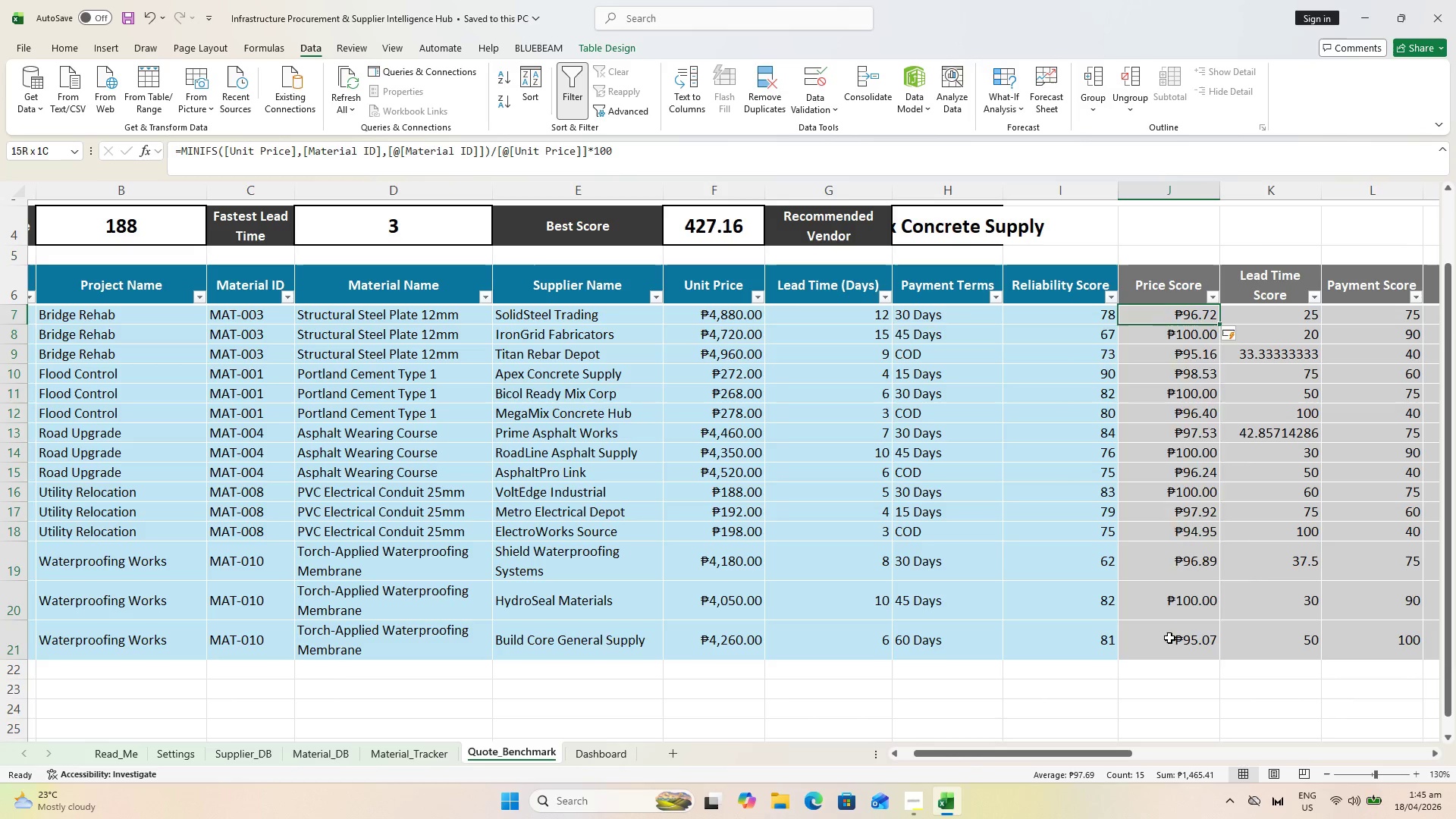 
left_click([1169, 638])
 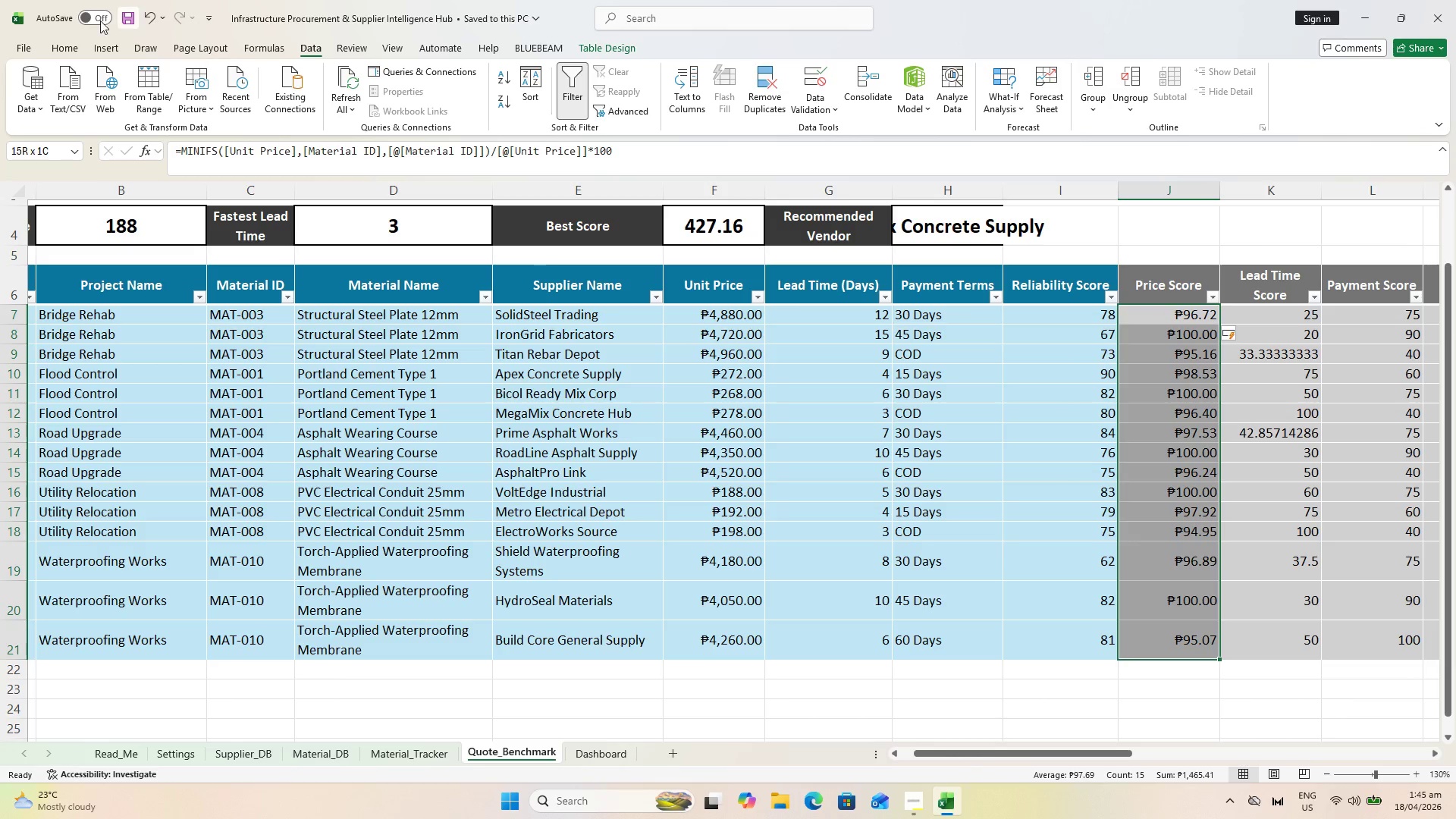 
left_click([58, 48])
 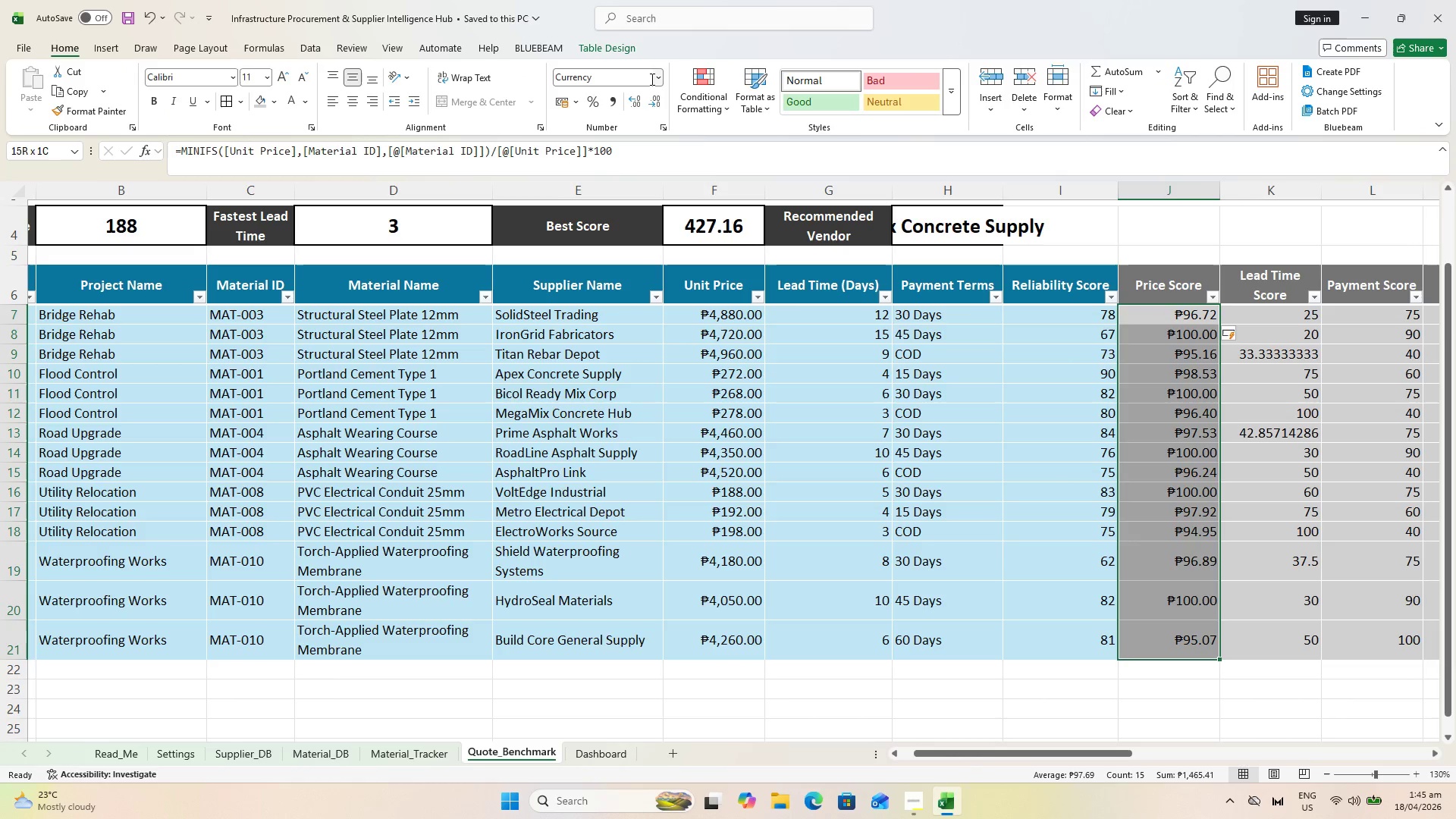 
left_click([656, 79])
 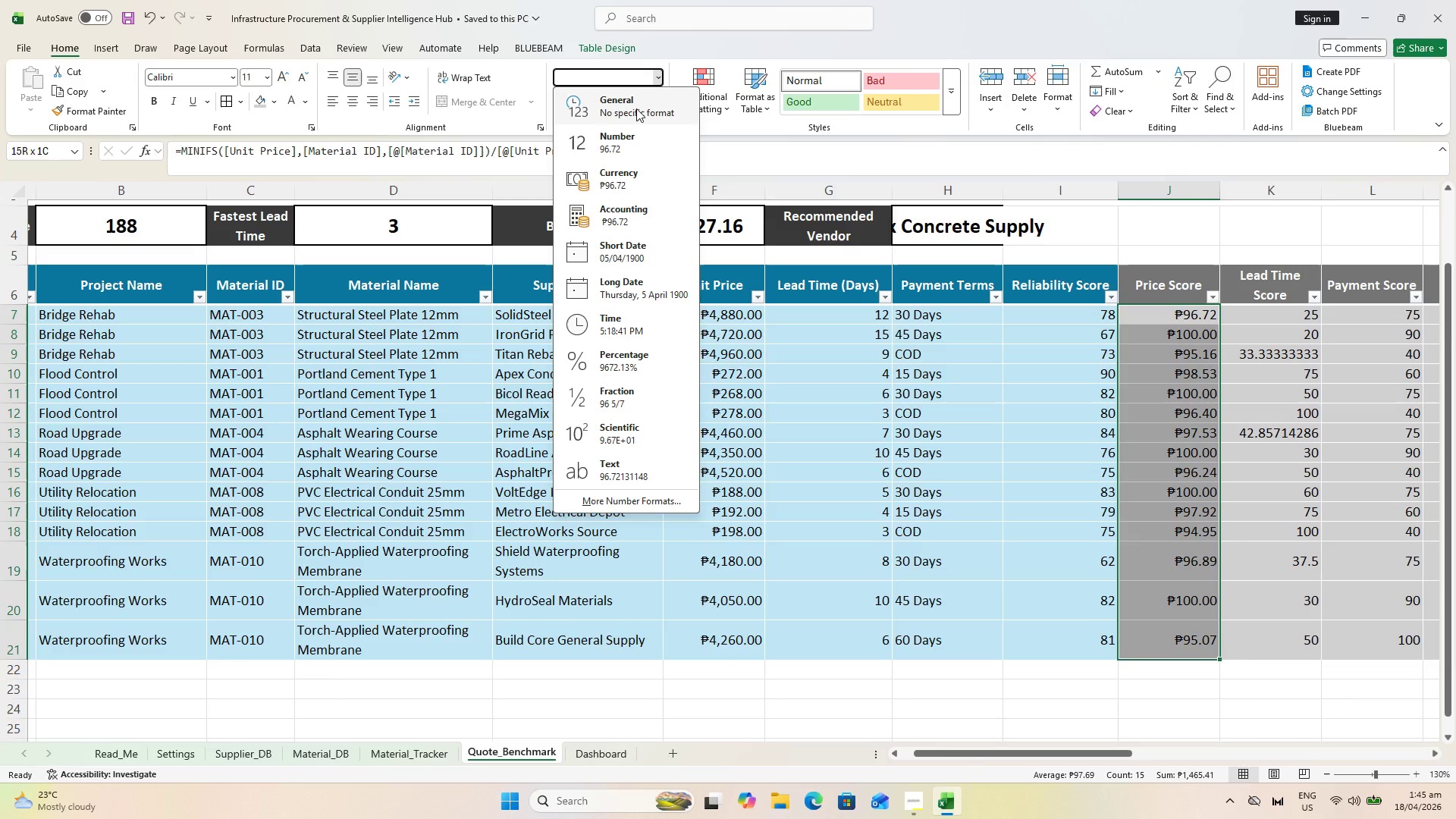 
left_click([636, 108])
 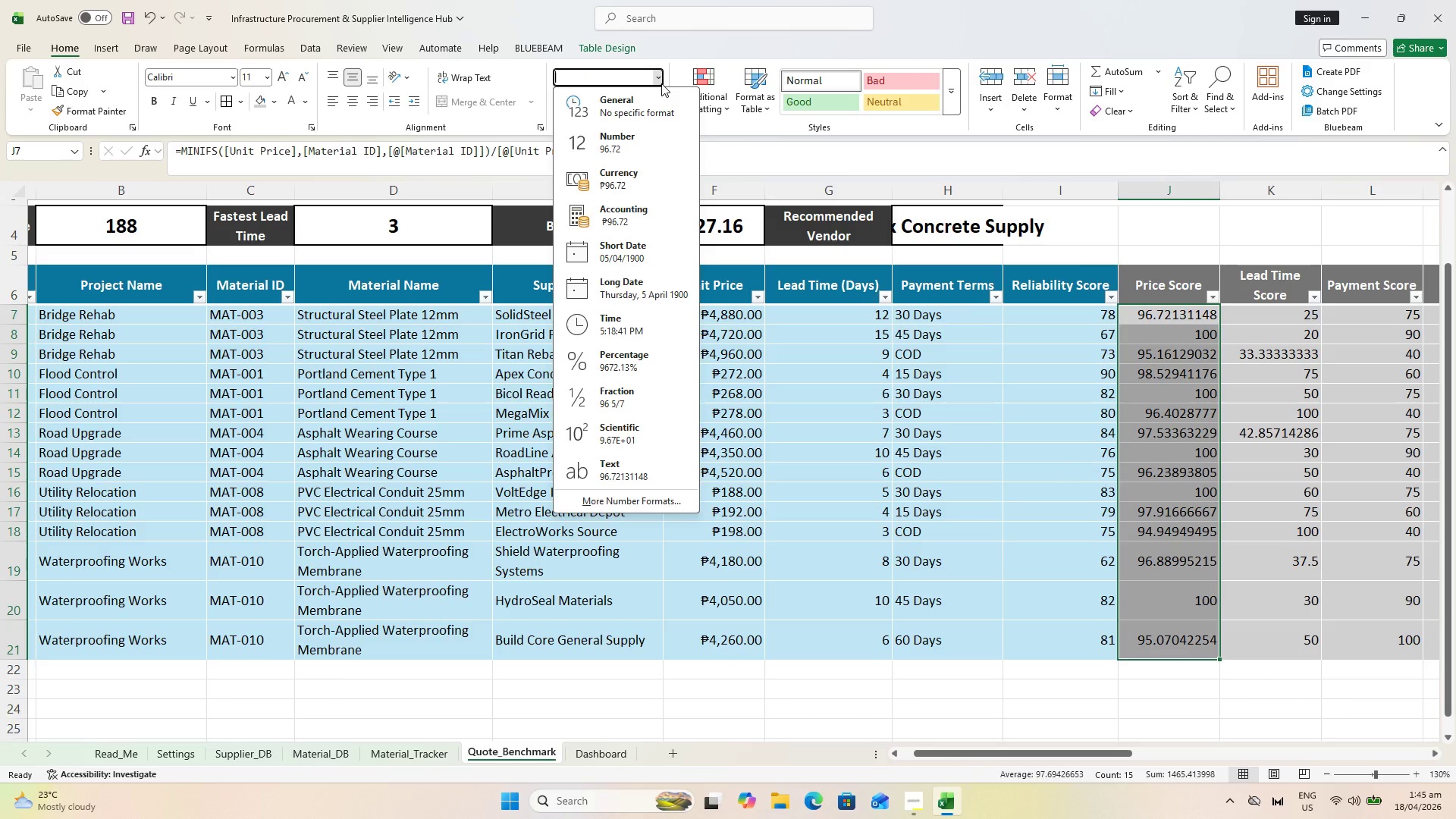 
left_click([661, 83])
 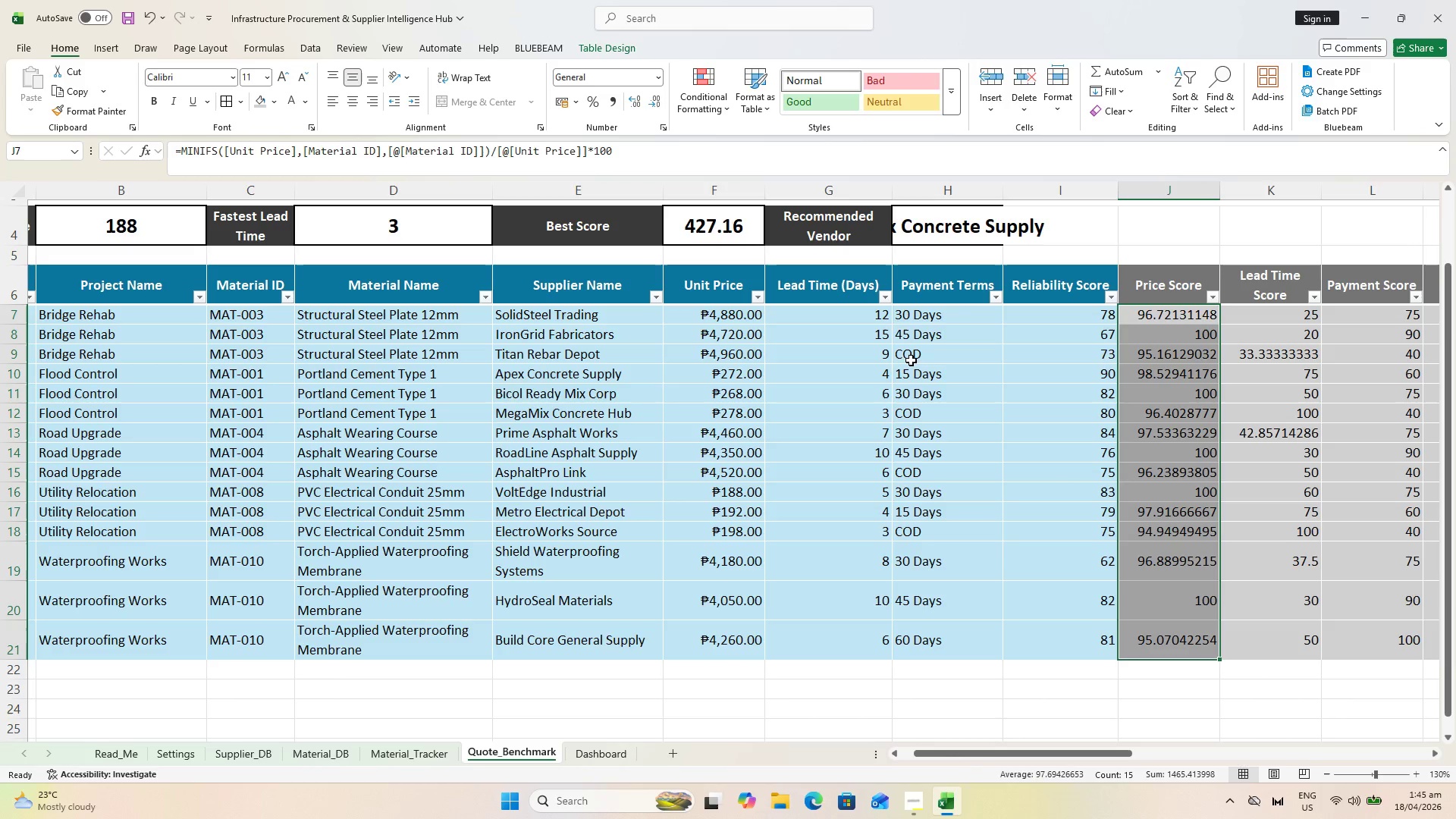 
left_click([652, 104])
 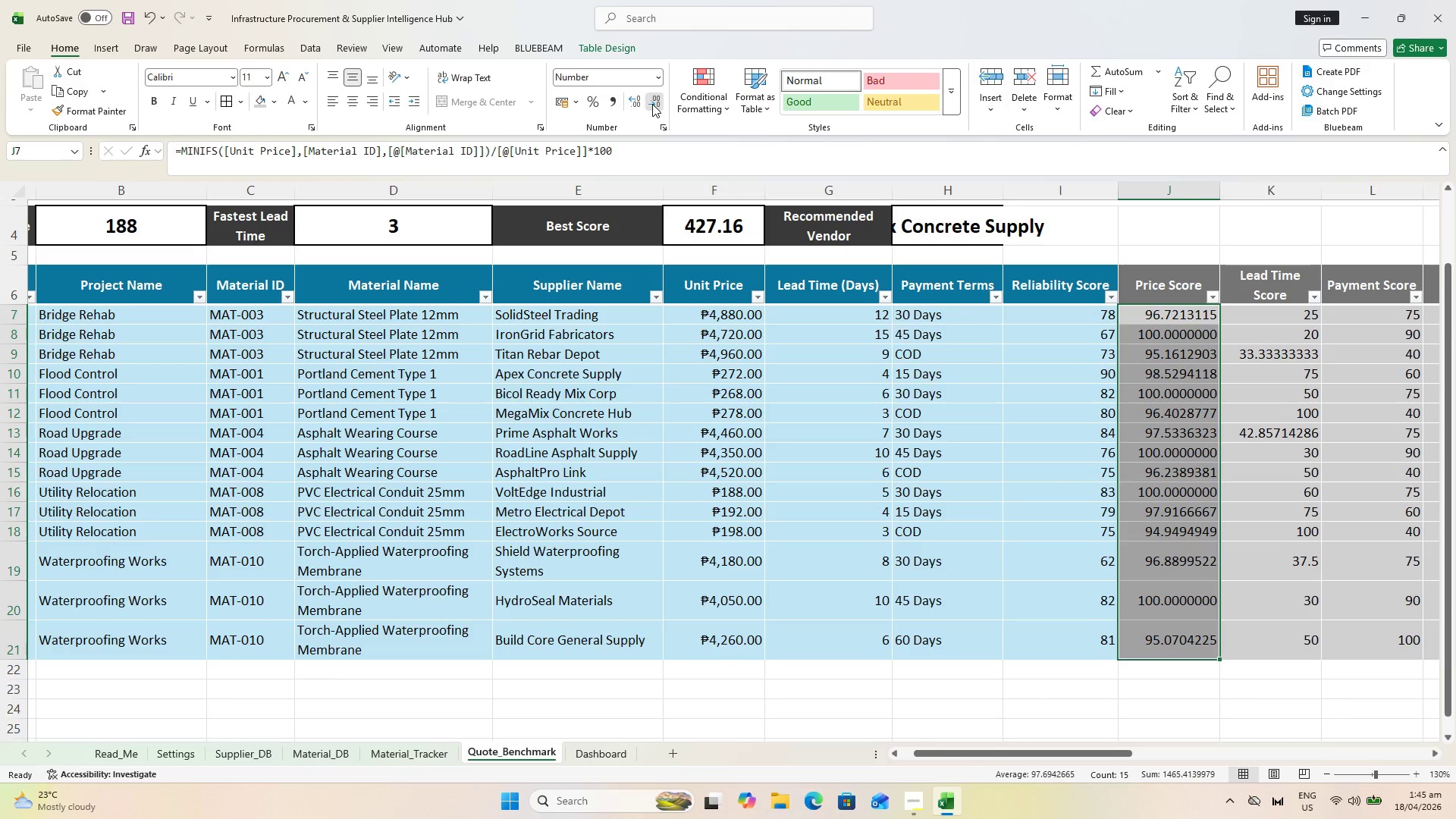 
double_click([652, 104])
 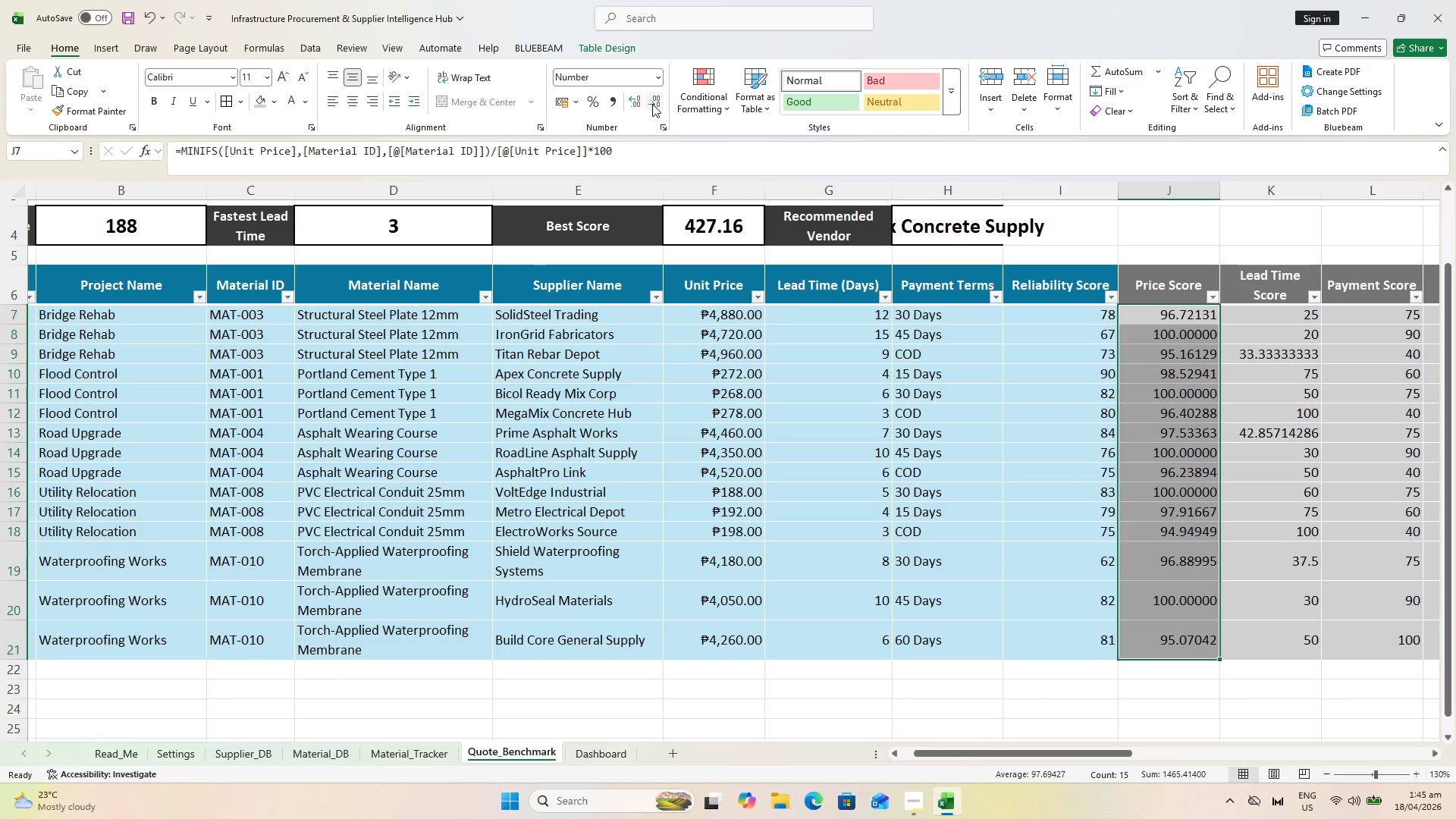 
triple_click([652, 104])
 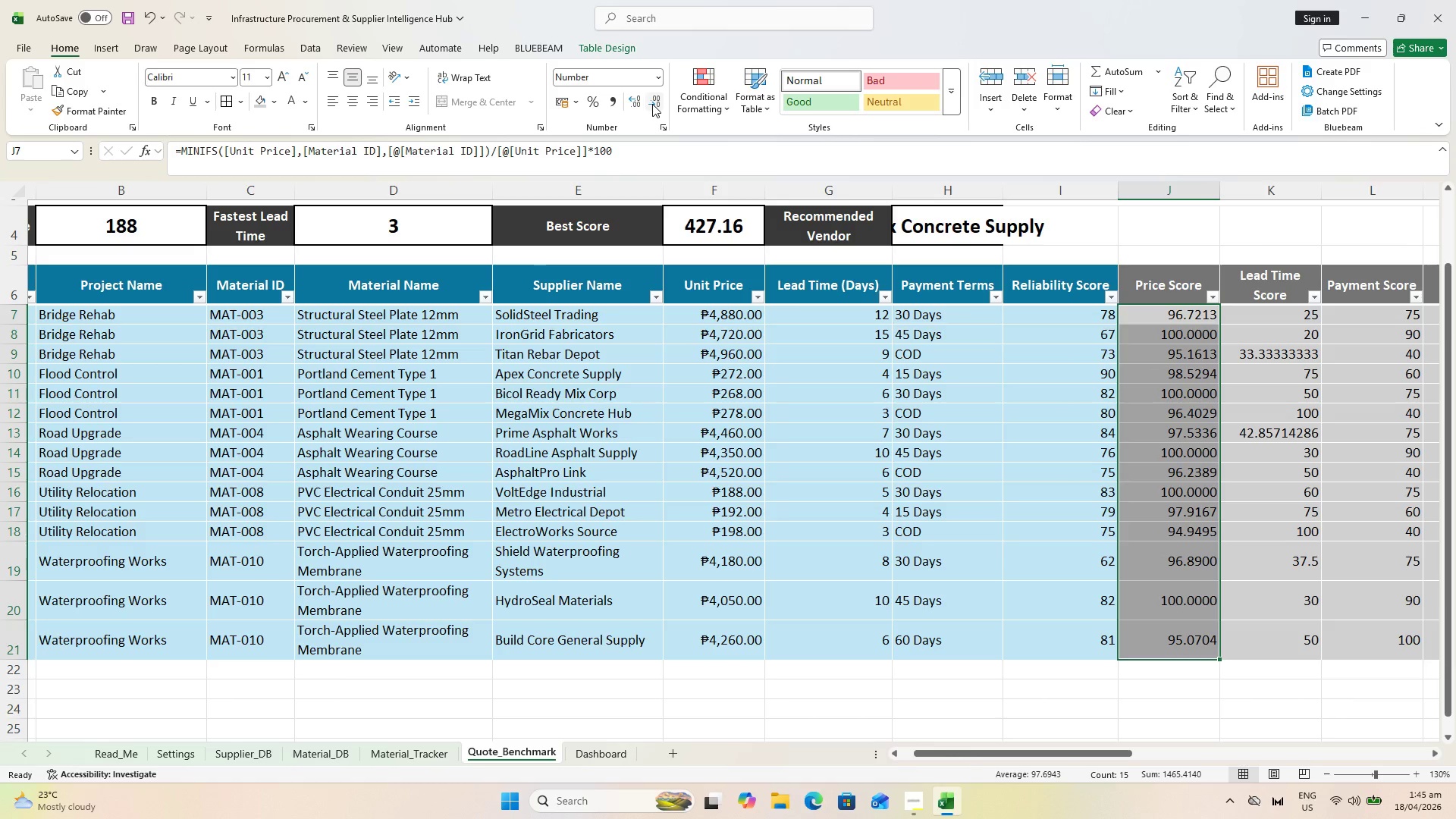 
triple_click([652, 104])
 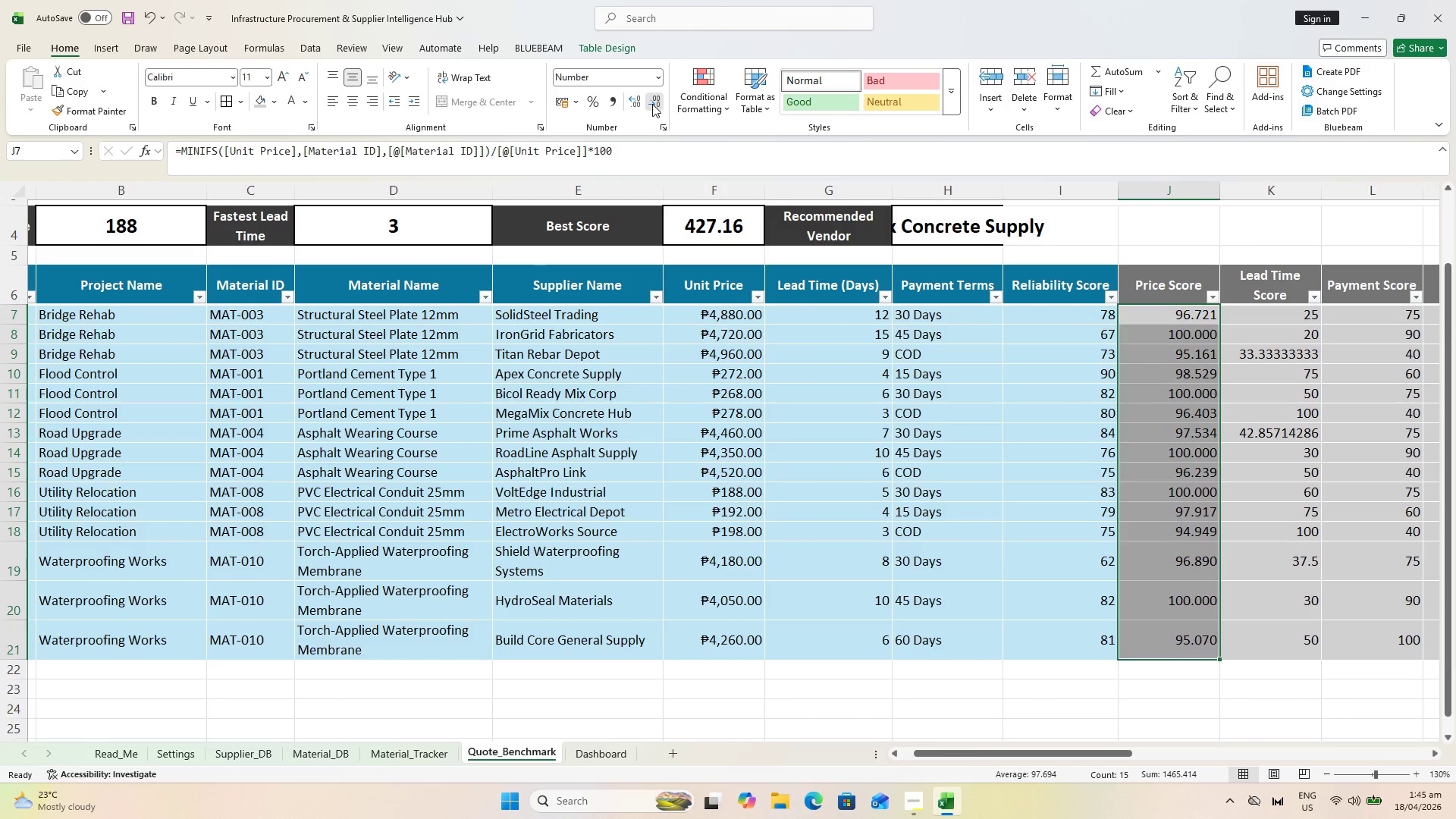 
triple_click([652, 104])
 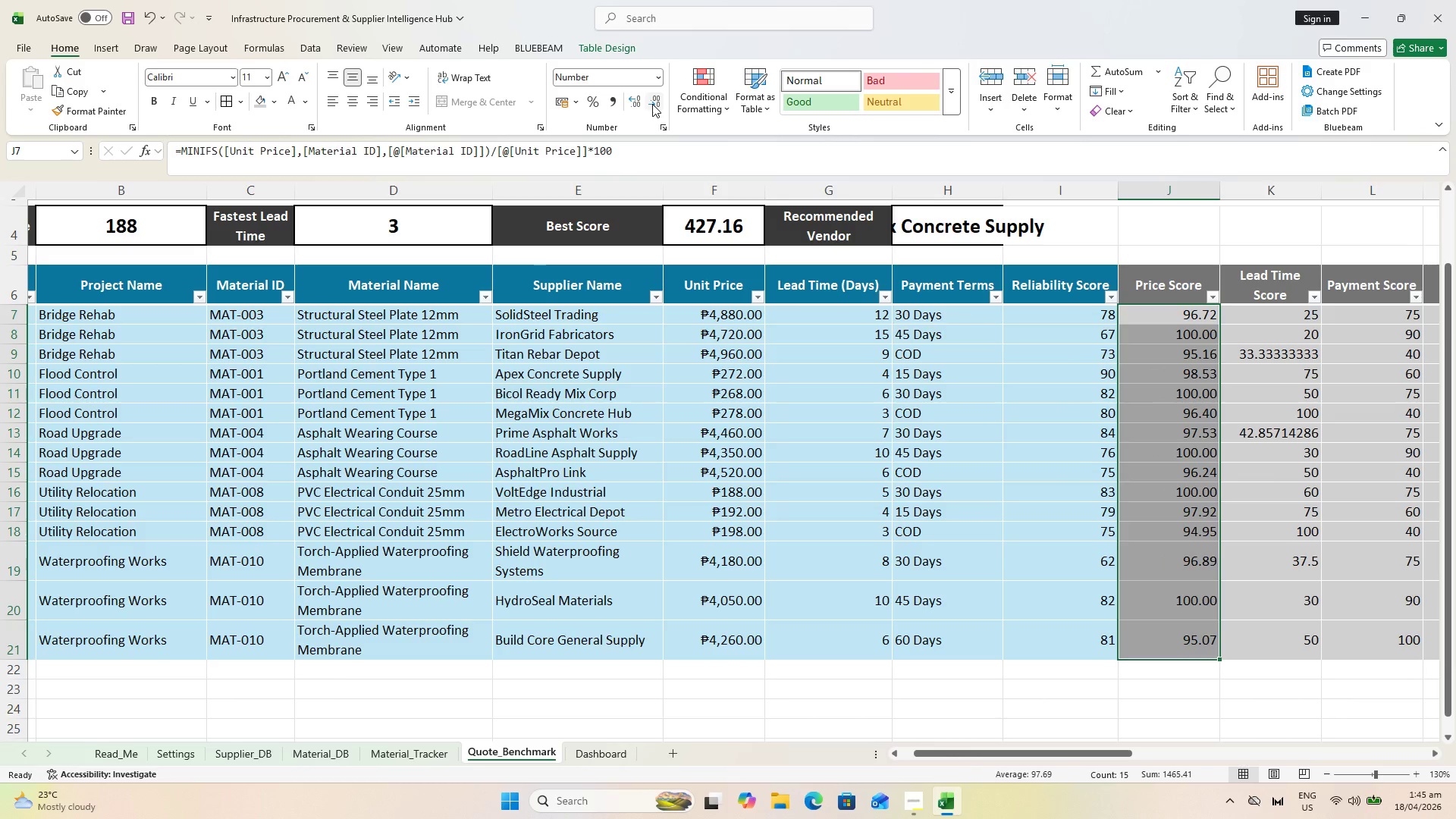 
double_click([652, 104])
 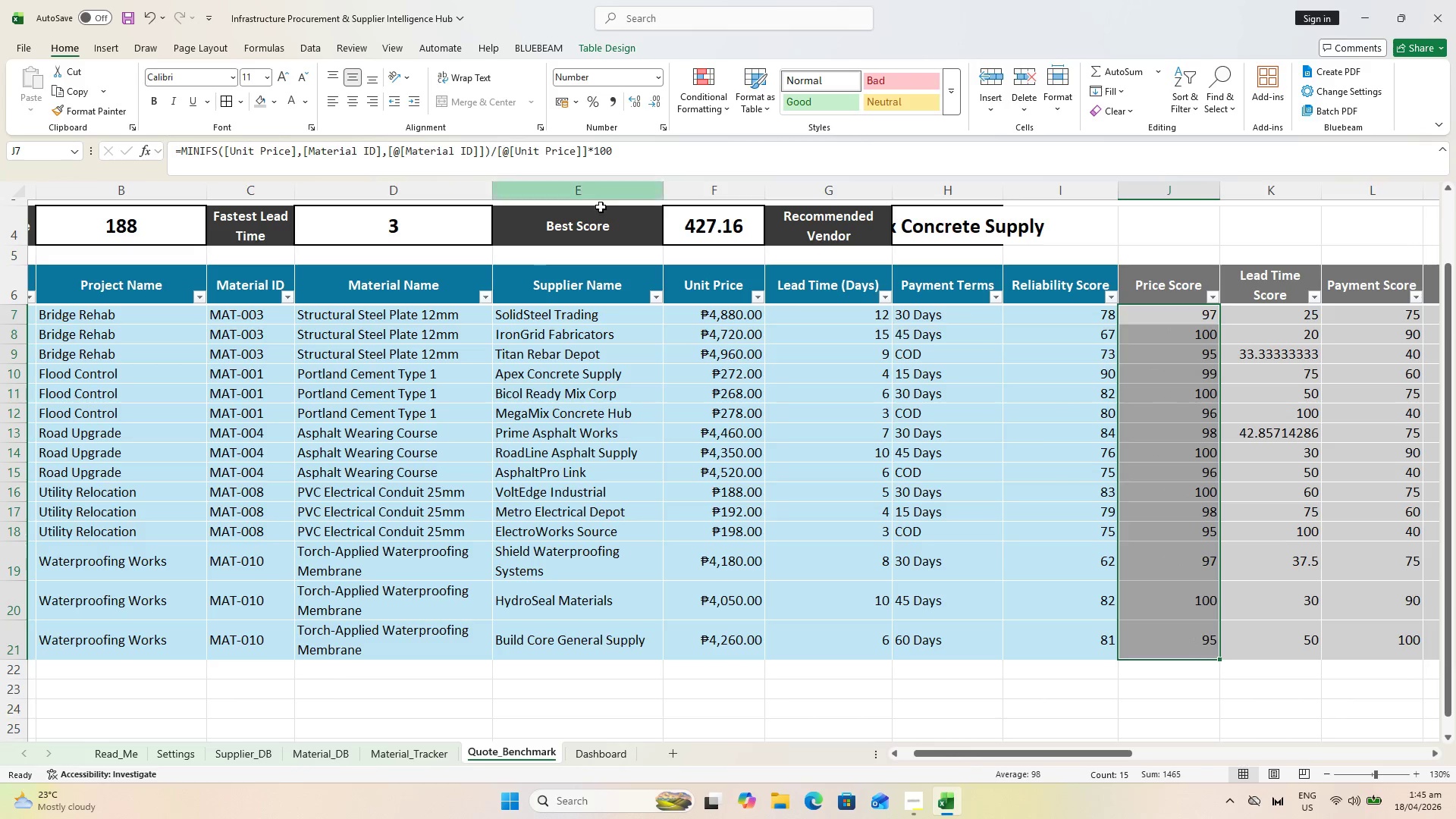 
left_click_drag(start_coordinate=[1002, 753], to_coordinate=[1079, 755])
 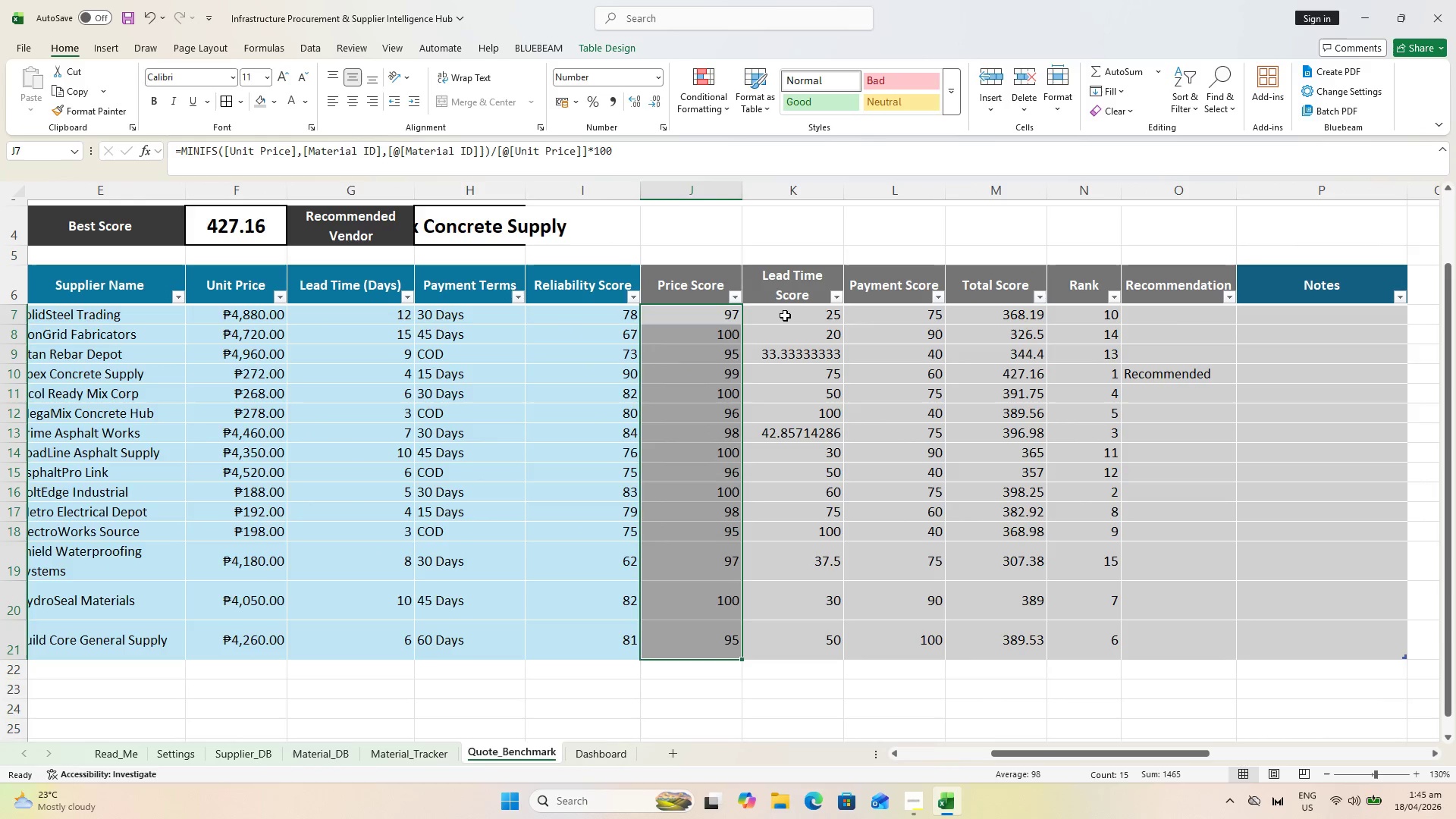 
left_click([782, 303])
 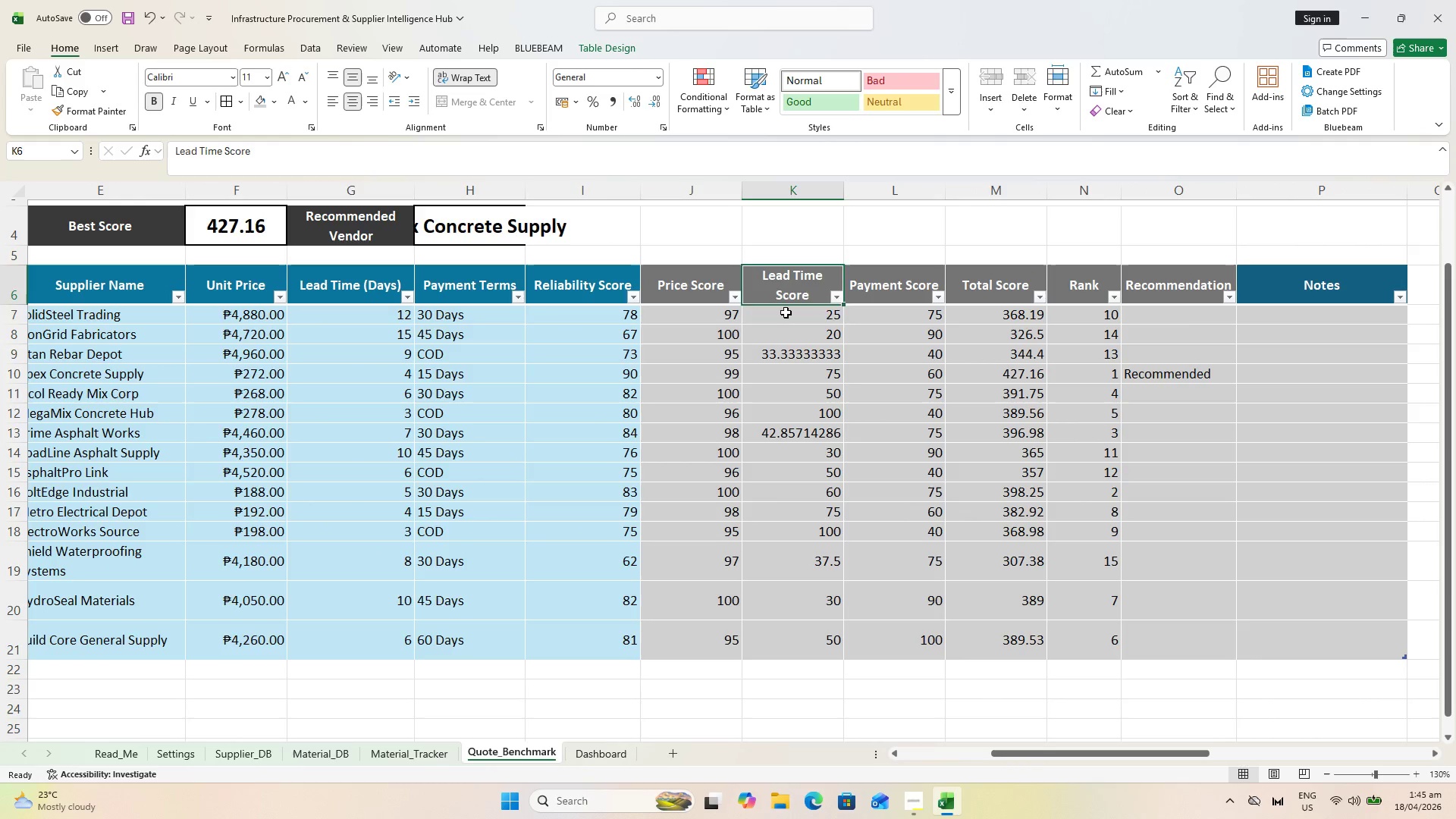 
left_click([786, 312])
 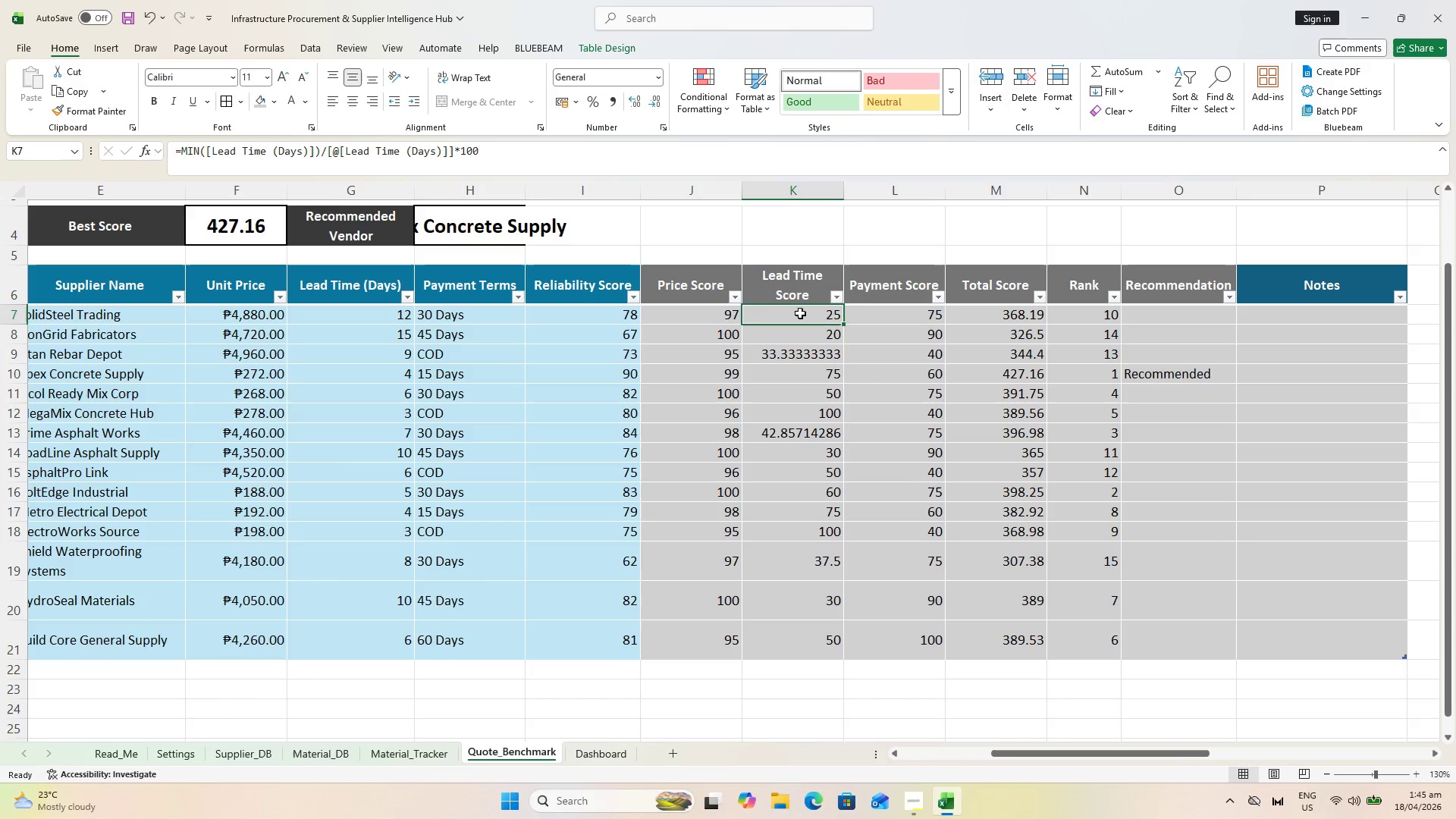 
wait(9.66)
 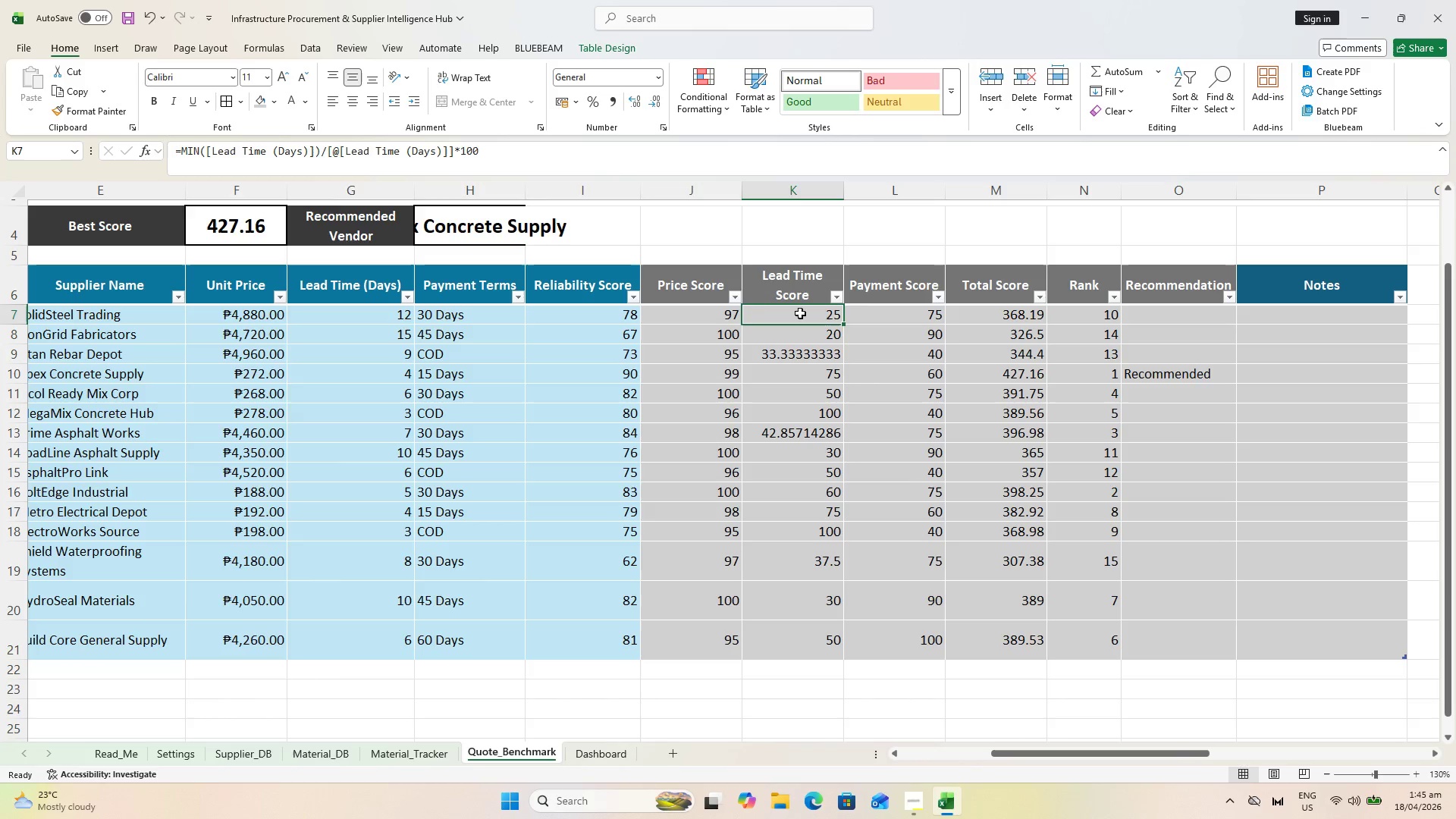 
left_click_drag(start_coordinate=[489, 155], to_coordinate=[200, 156])
 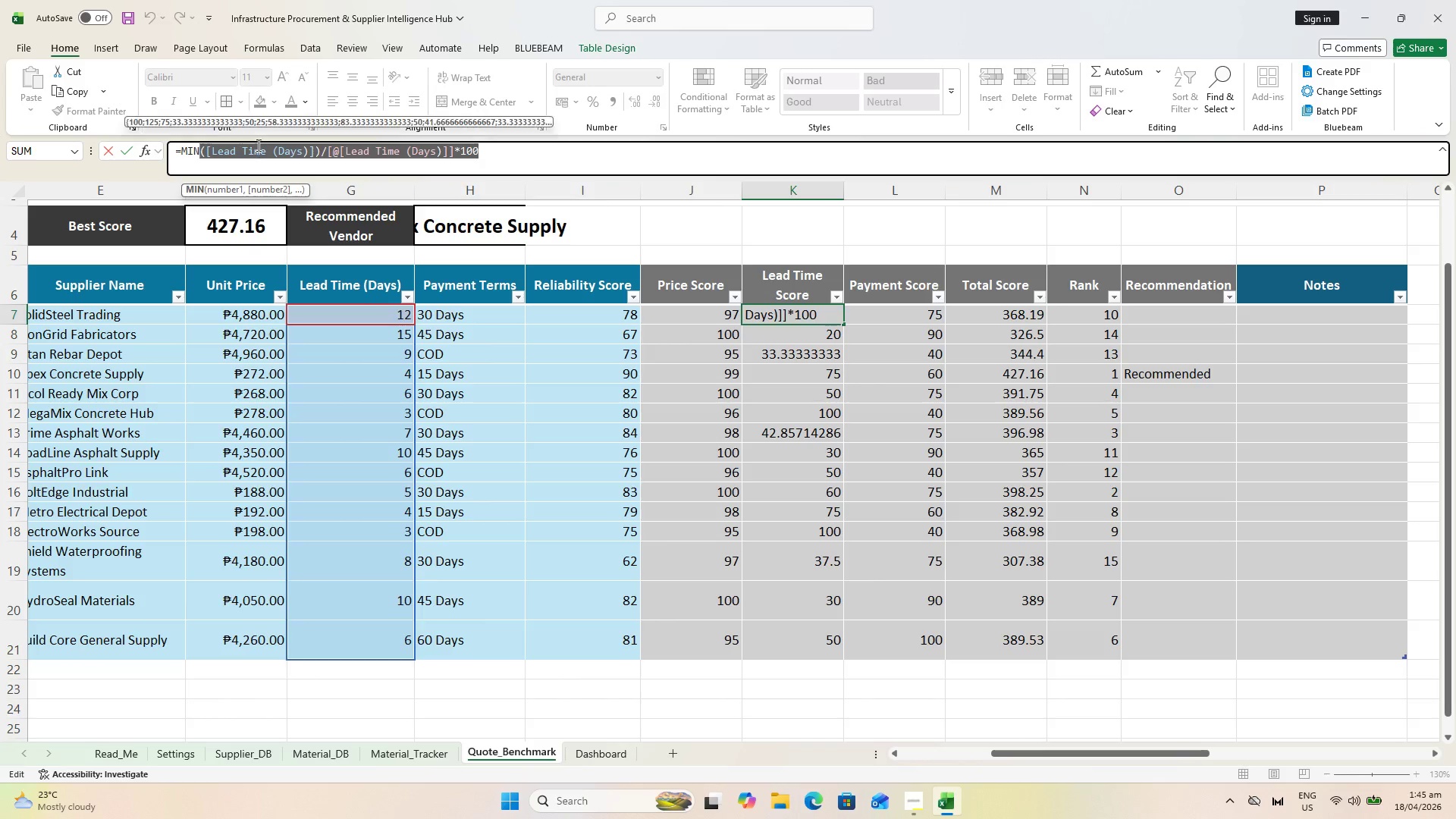 
type(if)
 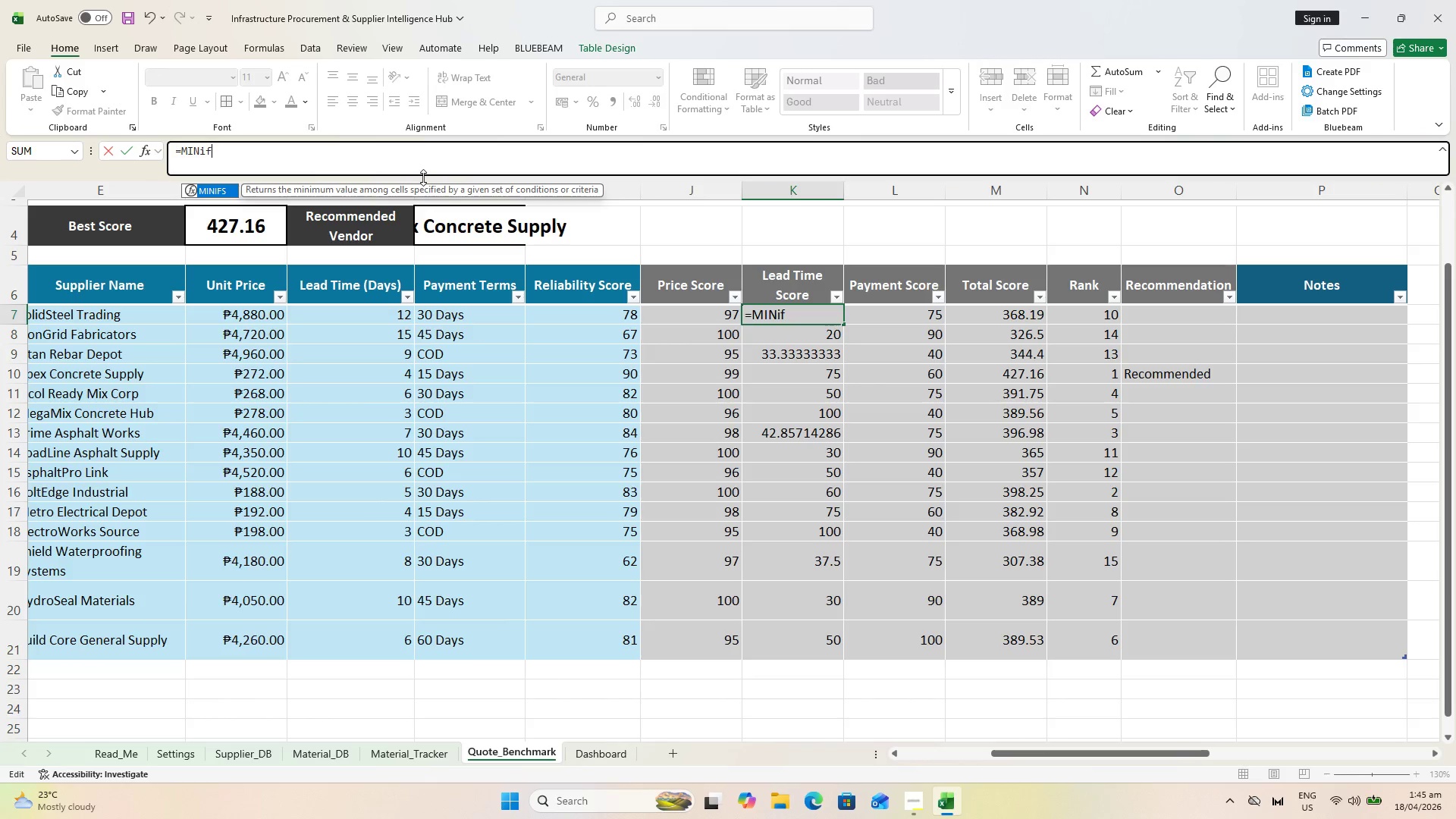 
key(Backspace)
key(Backspace)
type(IFS())
 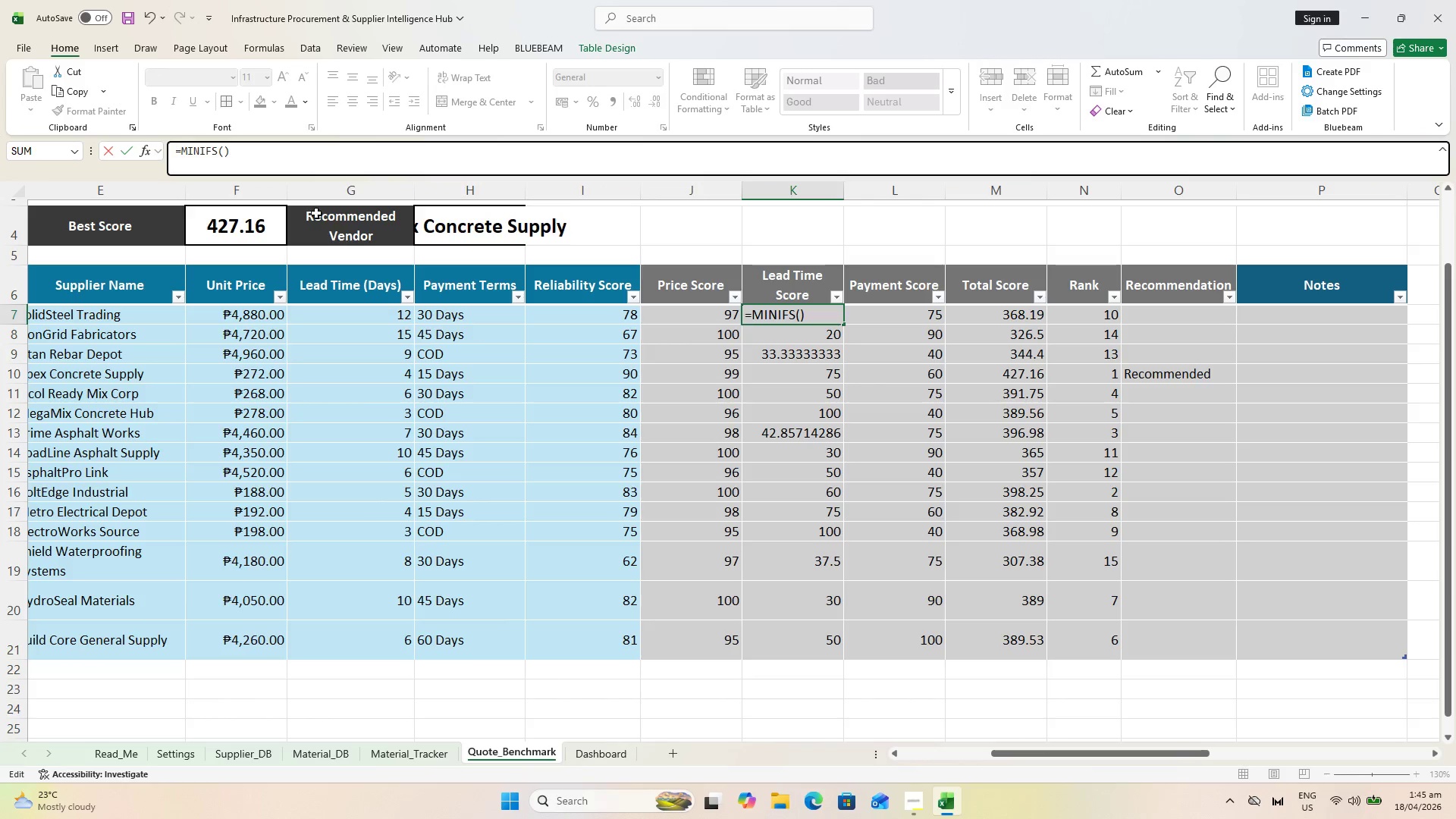 
key(Backspace)
 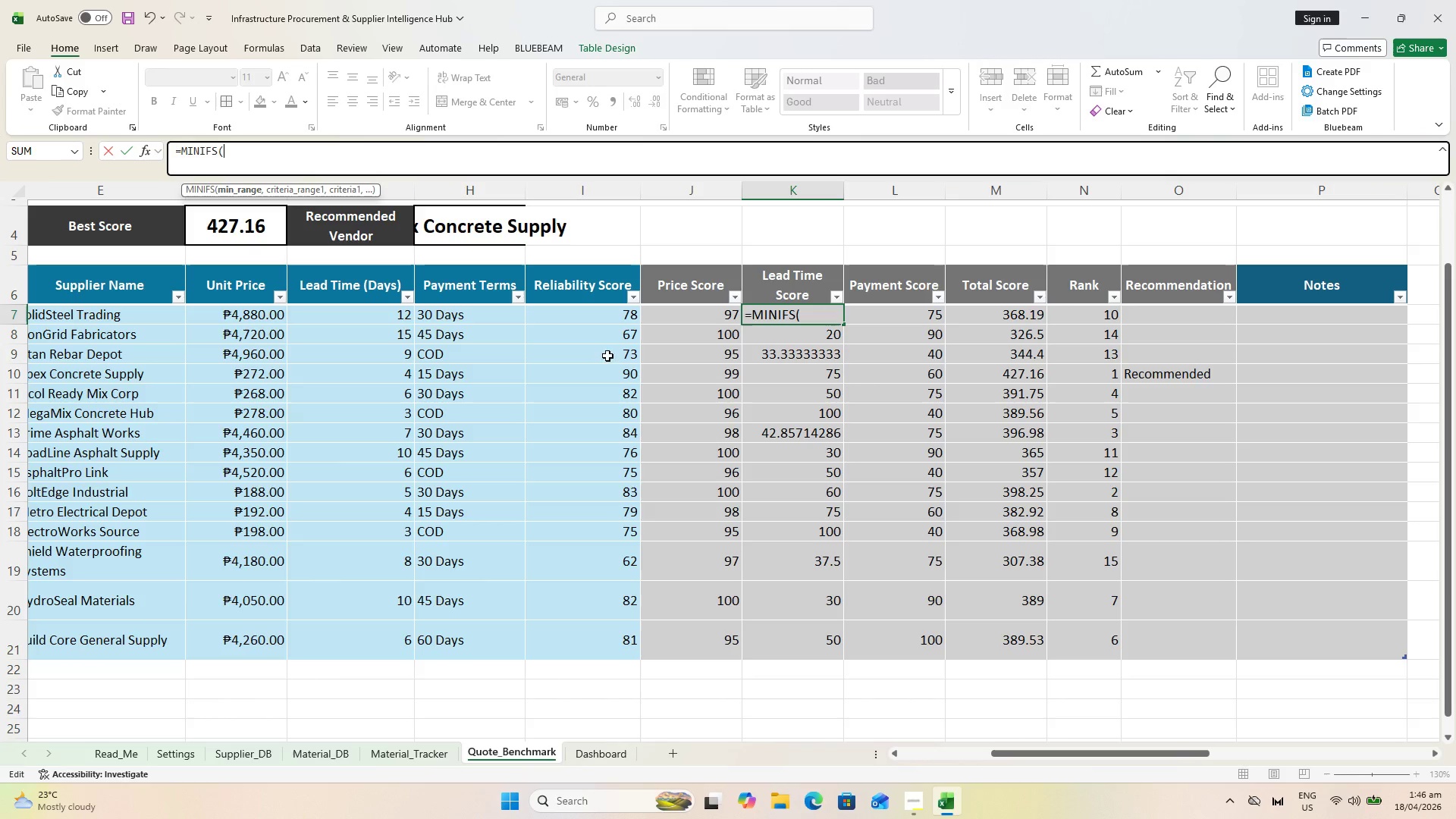 
wait(7.0)
 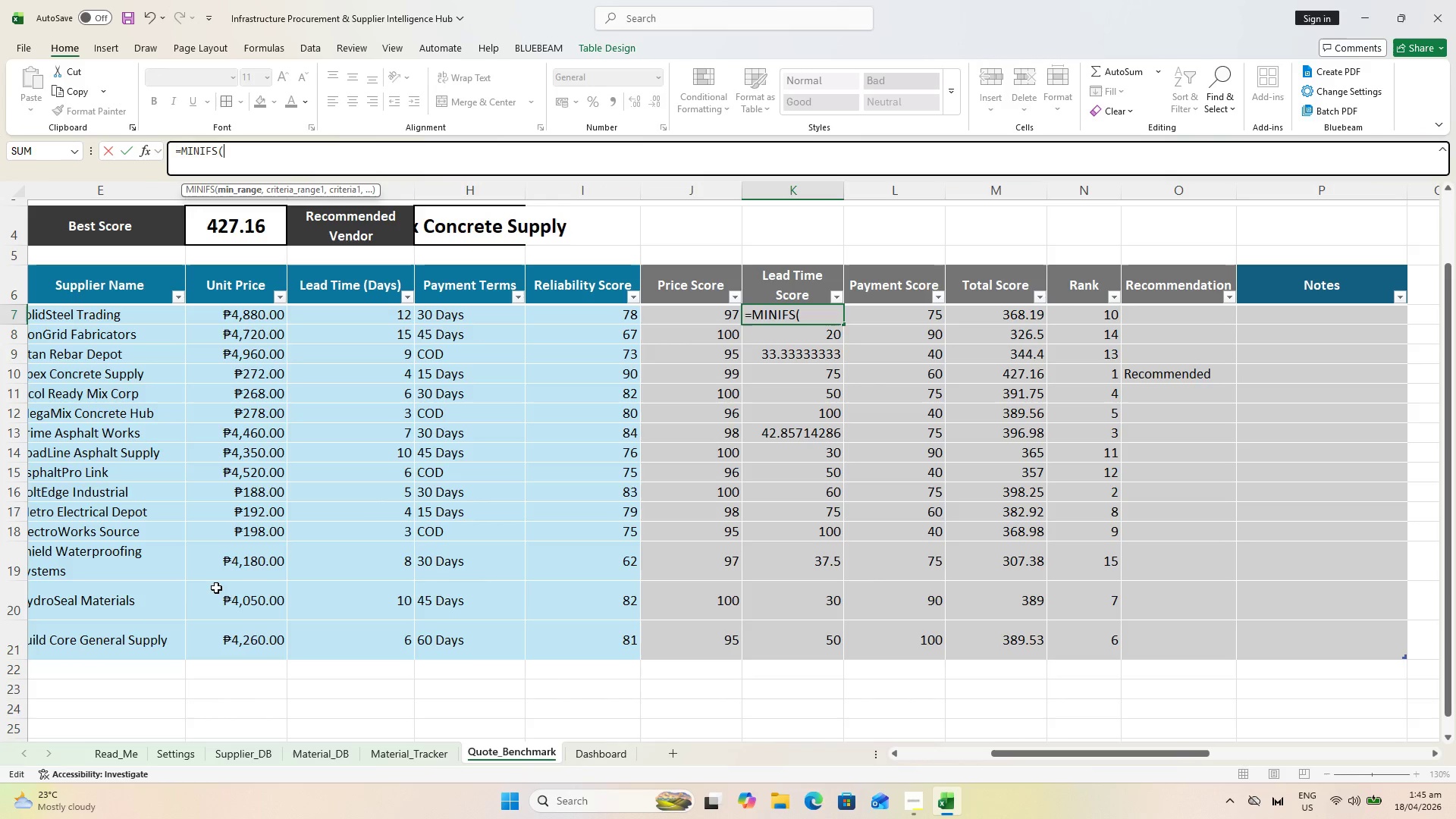 
left_click_drag(start_coordinate=[357, 318], to_coordinate=[397, 640])
 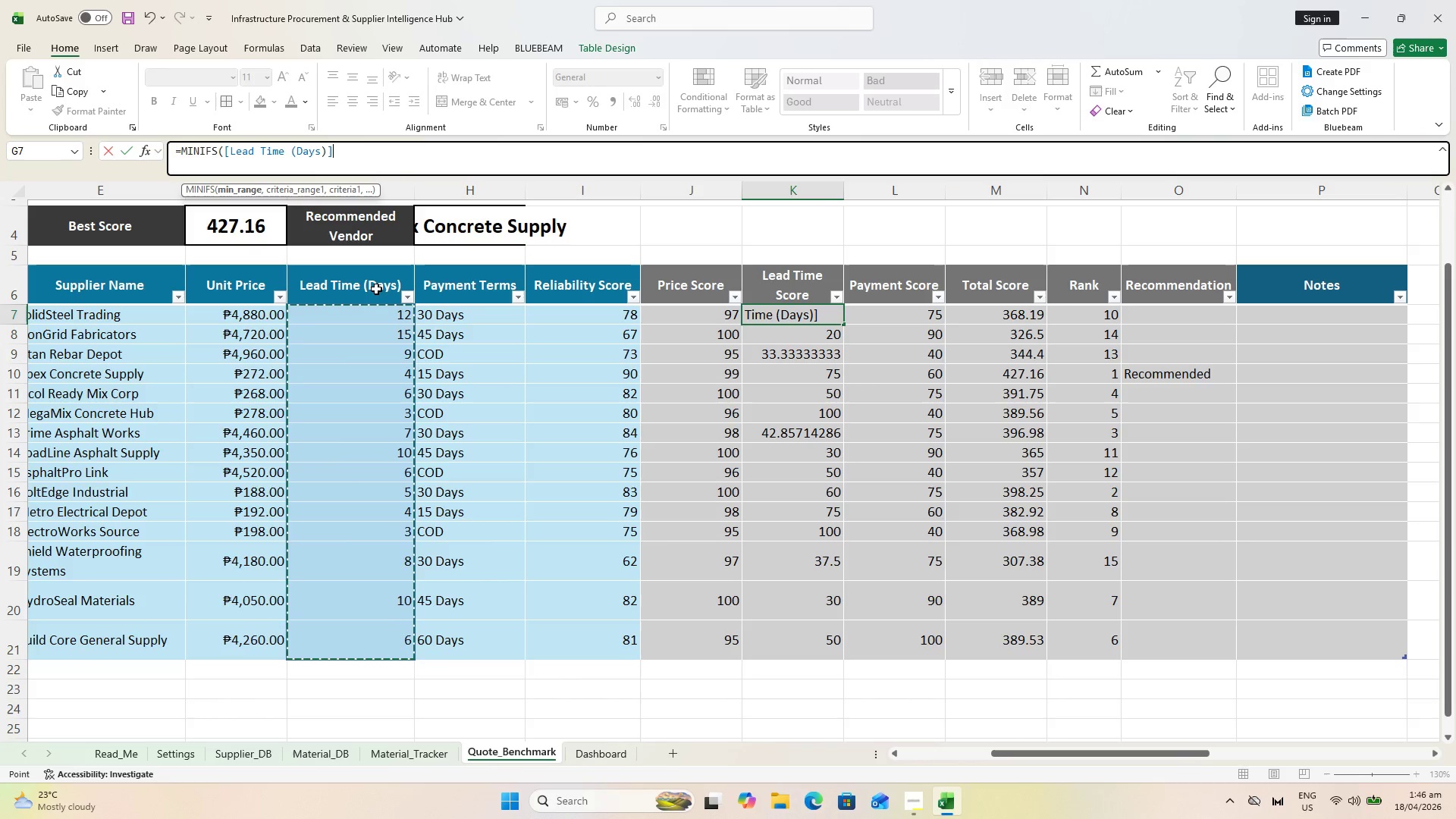 
key(Comma)
 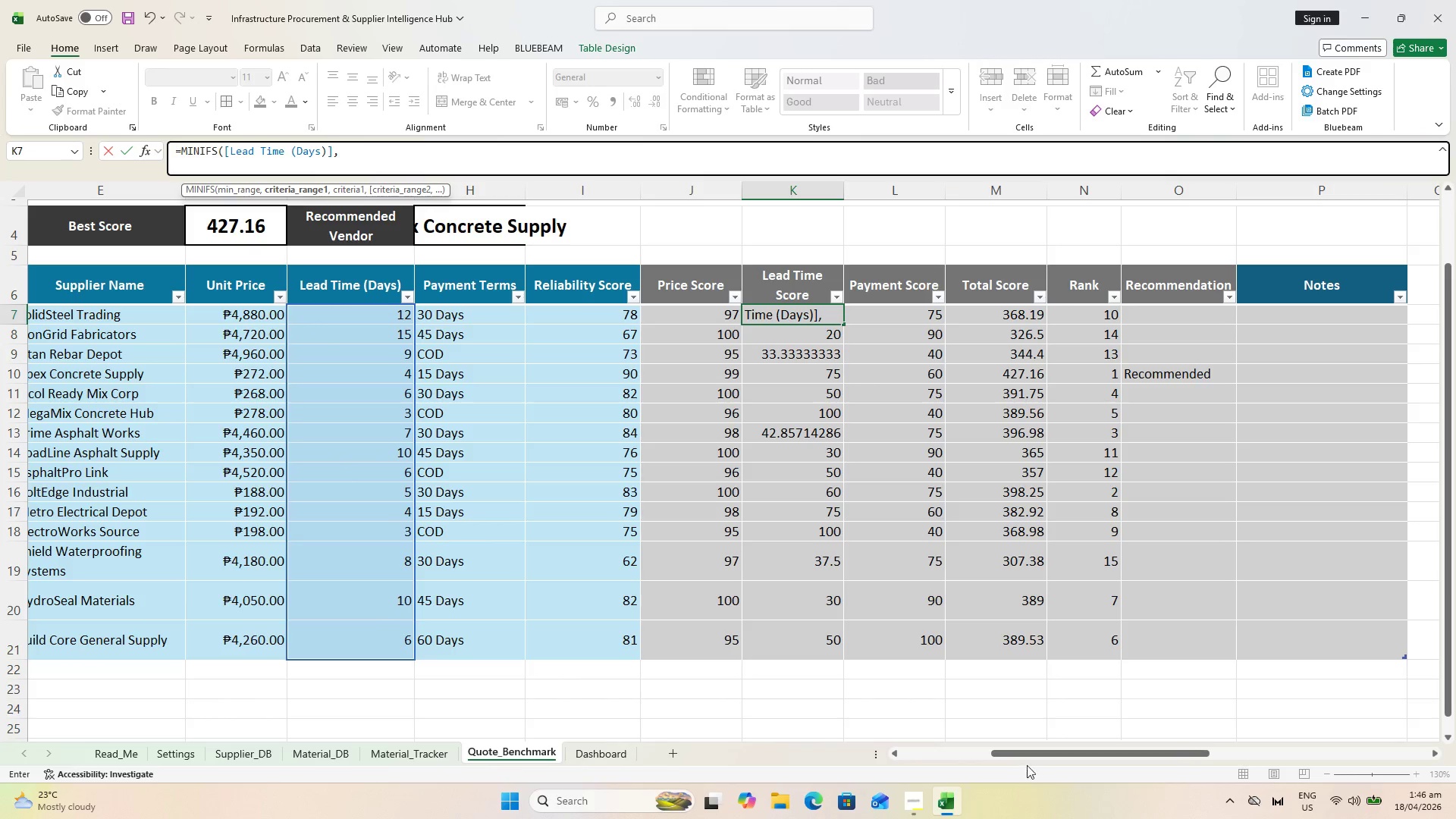 
left_click_drag(start_coordinate=[1024, 752], to_coordinate=[847, 753])
 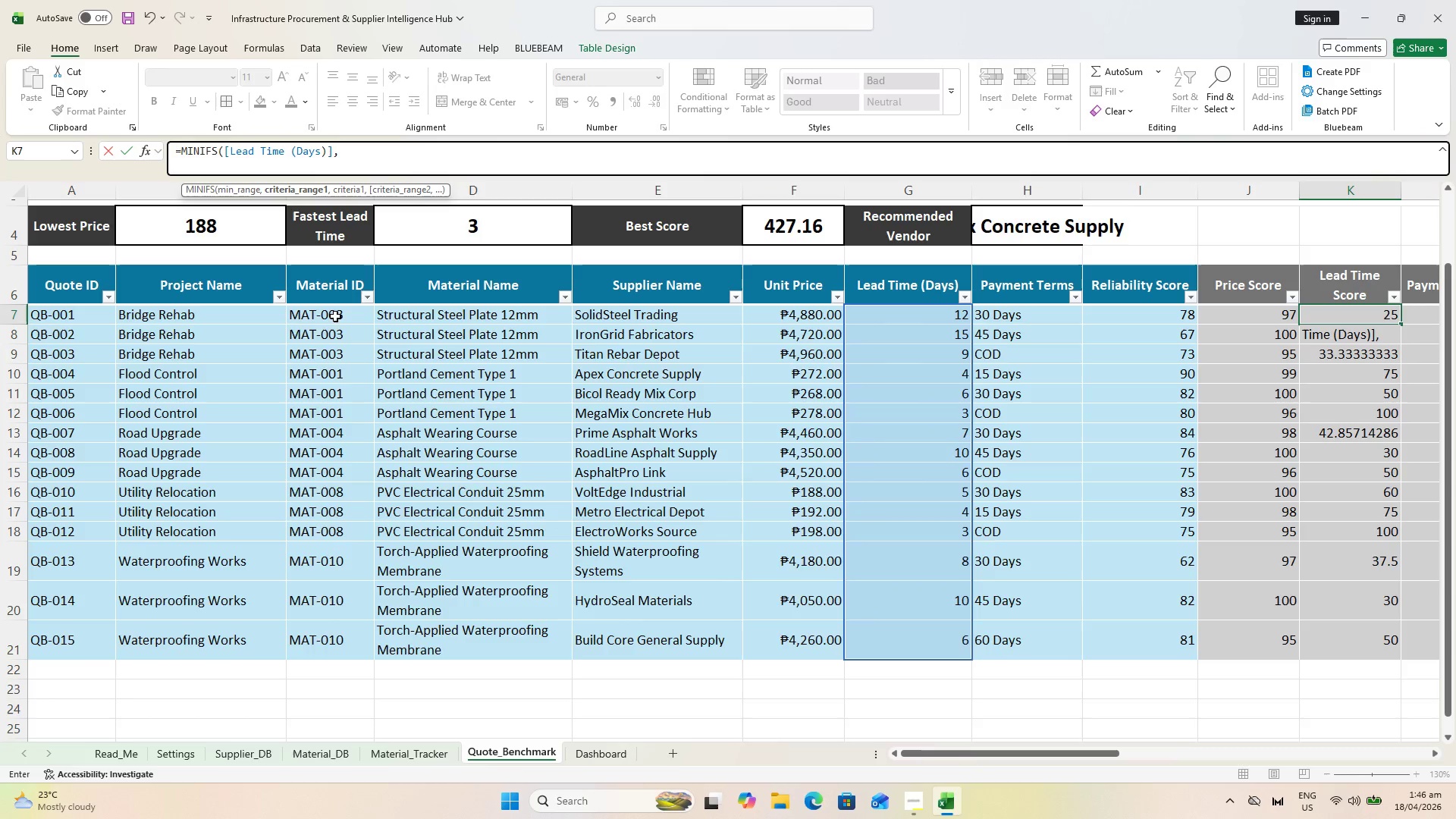 
left_click_drag(start_coordinate=[334, 314], to_coordinate=[337, 655])
 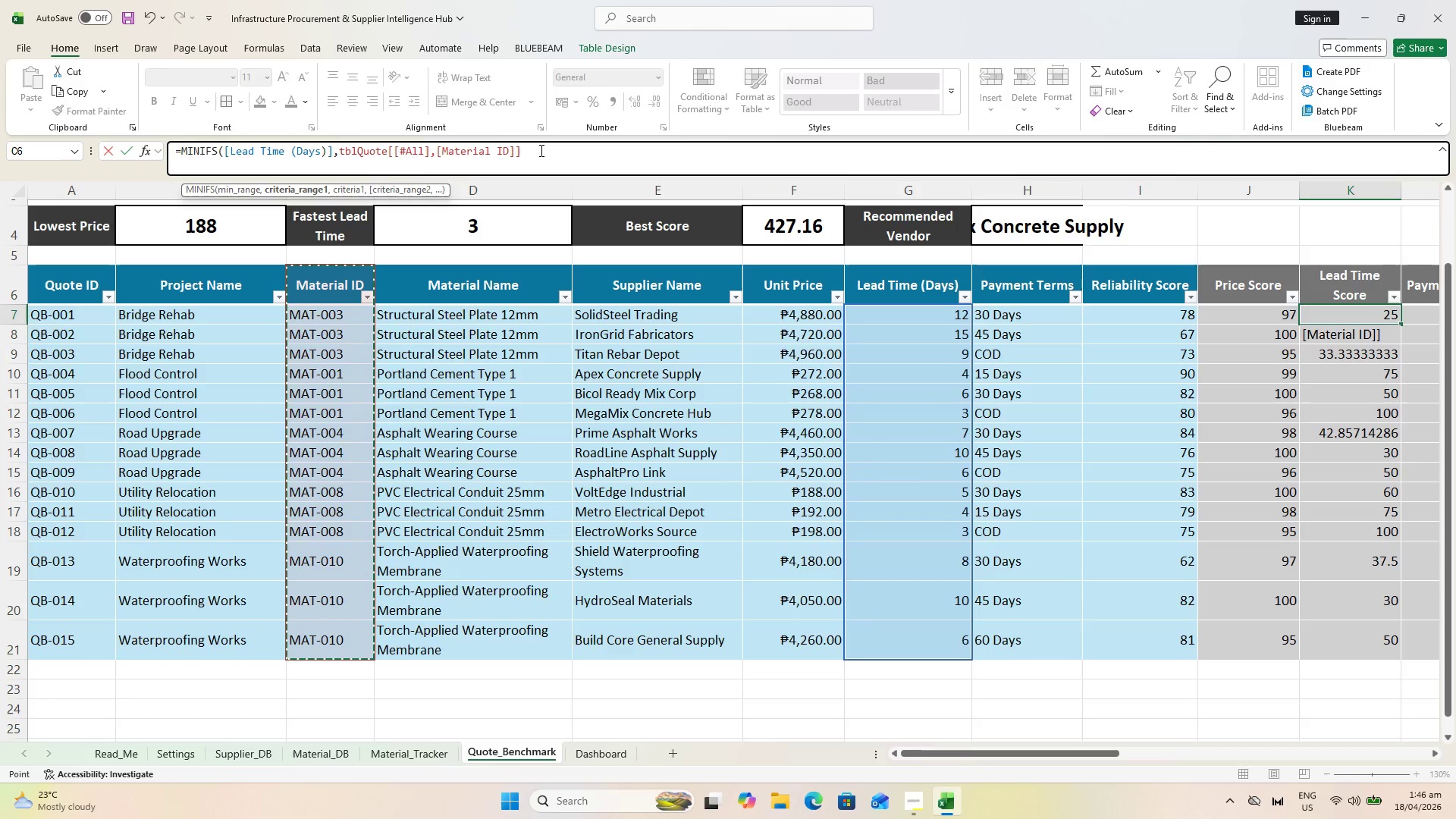 
key(Comma)
 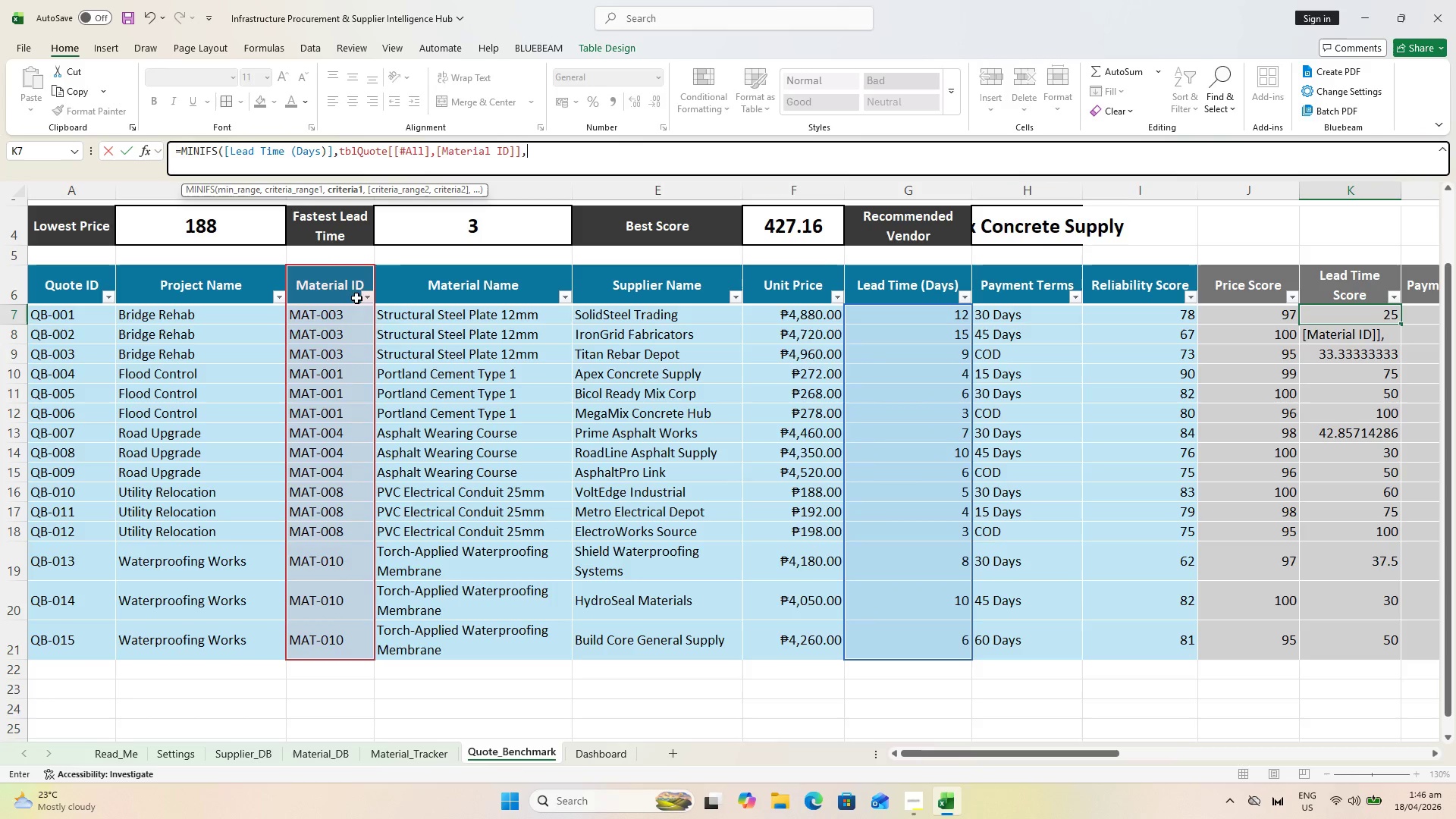 
left_click_drag(start_coordinate=[538, 158], to_coordinate=[340, 162])
 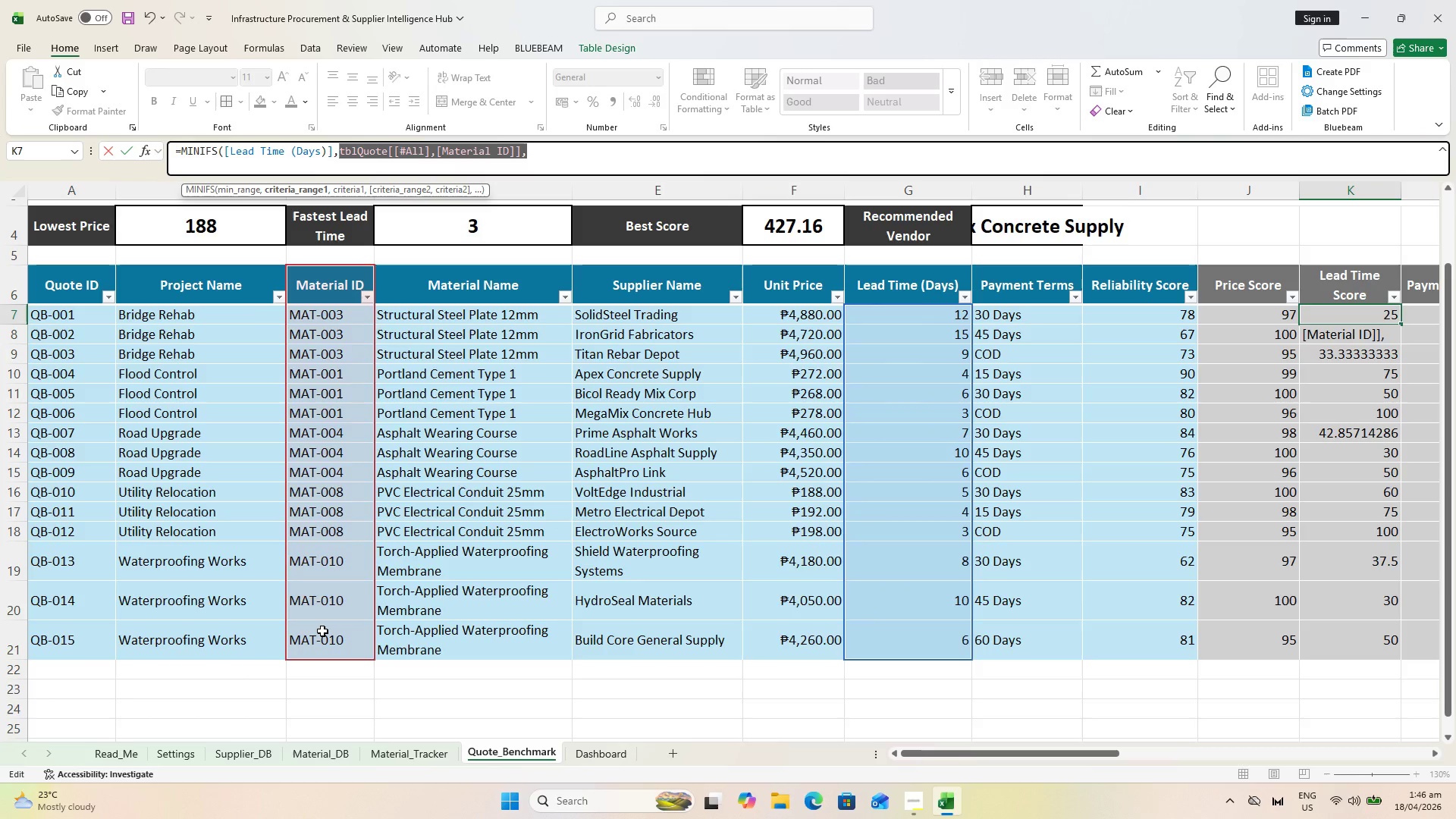 
left_click_drag(start_coordinate=[322, 631], to_coordinate=[329, 328])
 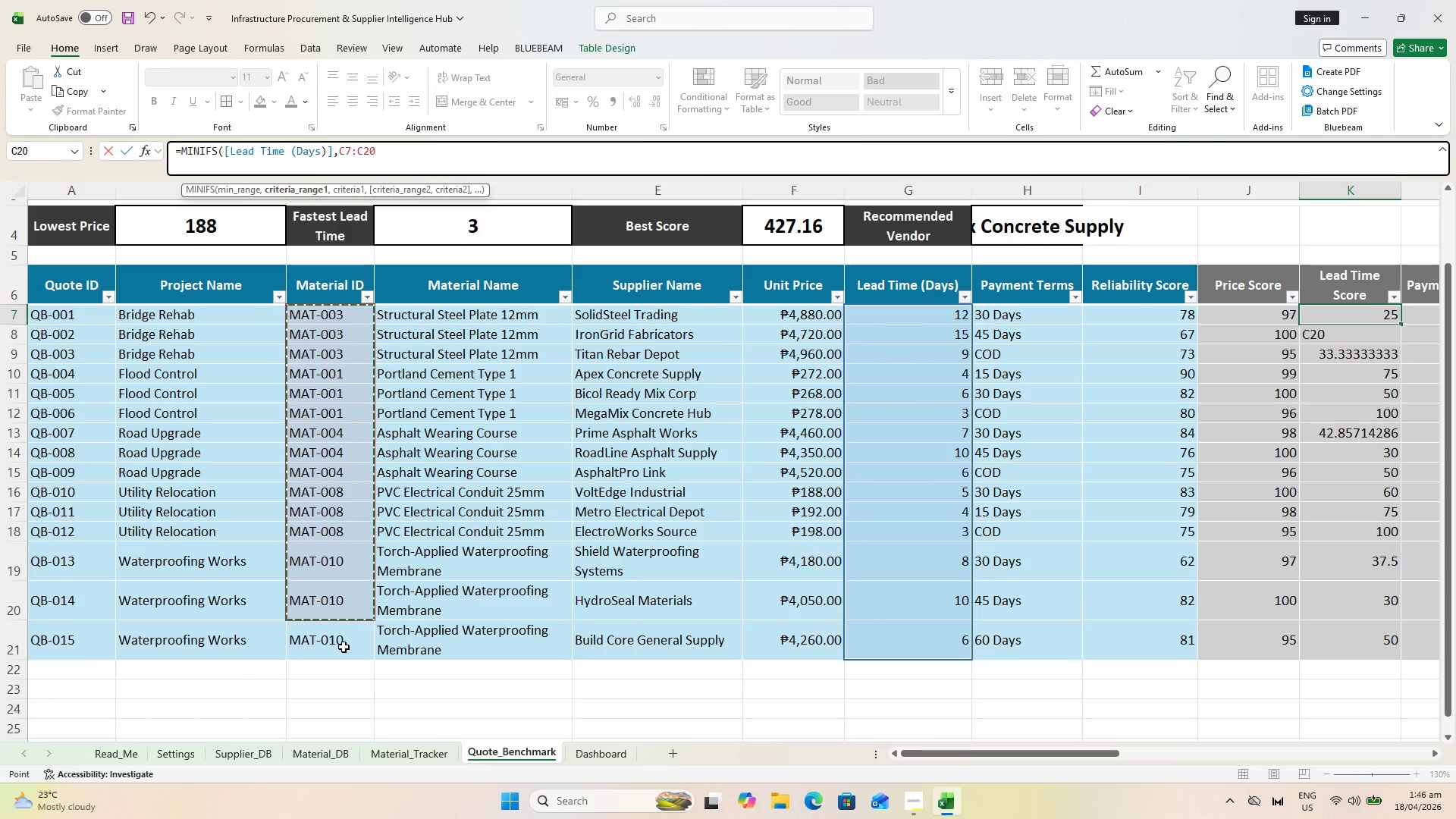 
left_click_drag(start_coordinate=[344, 647], to_coordinate=[354, 328])
 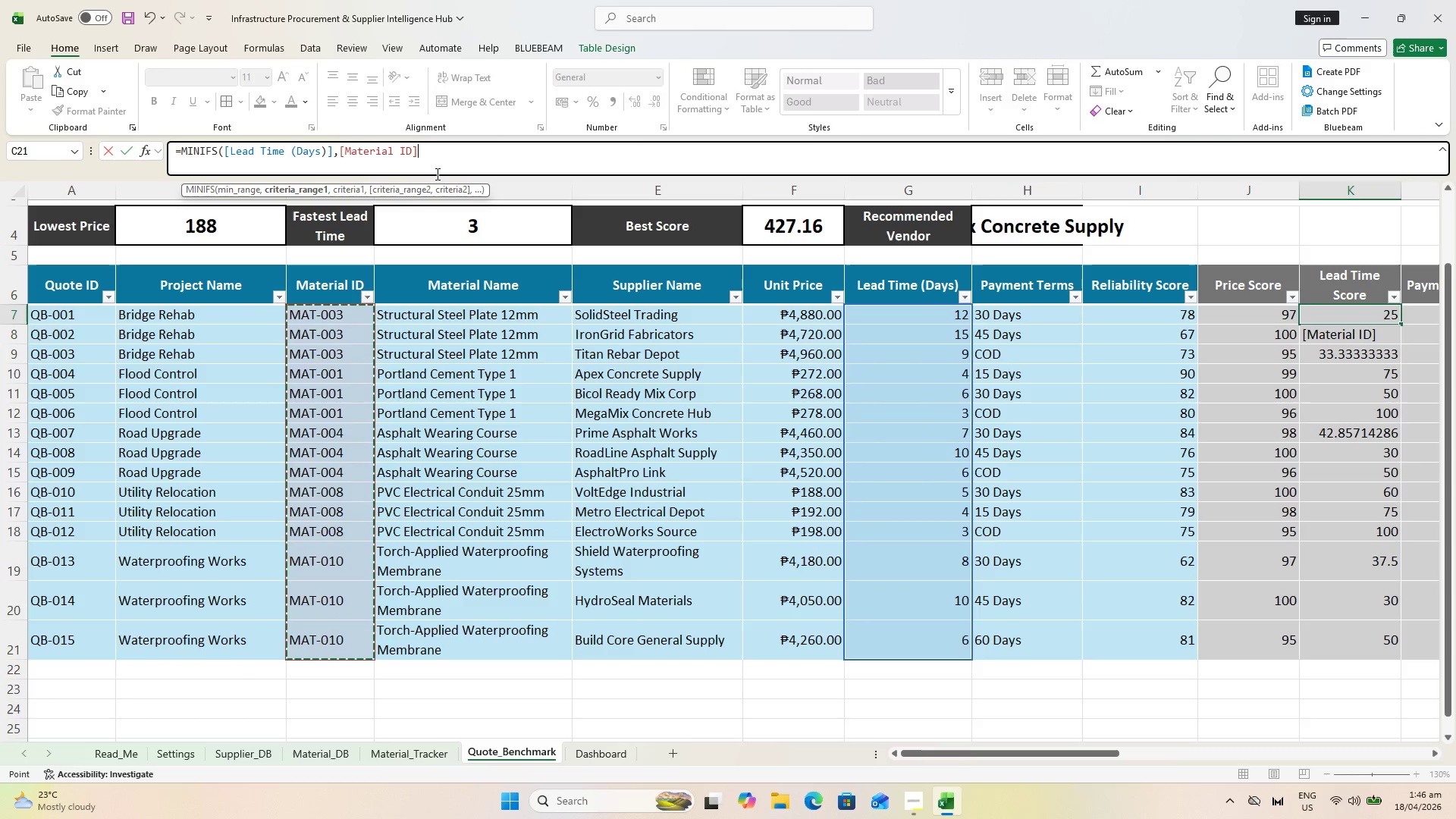 
left_click([435, 168])
 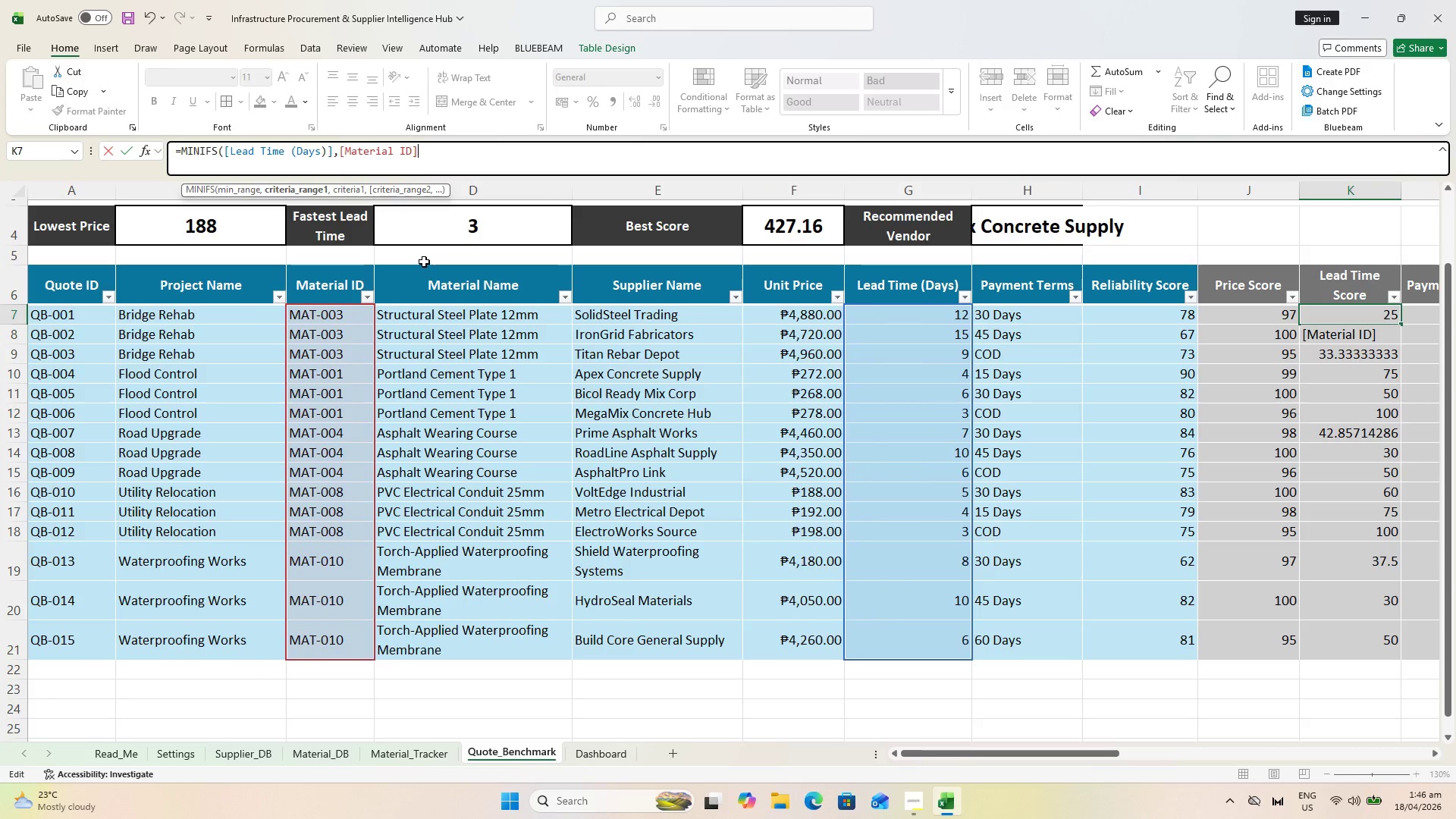 
key(Comma)
 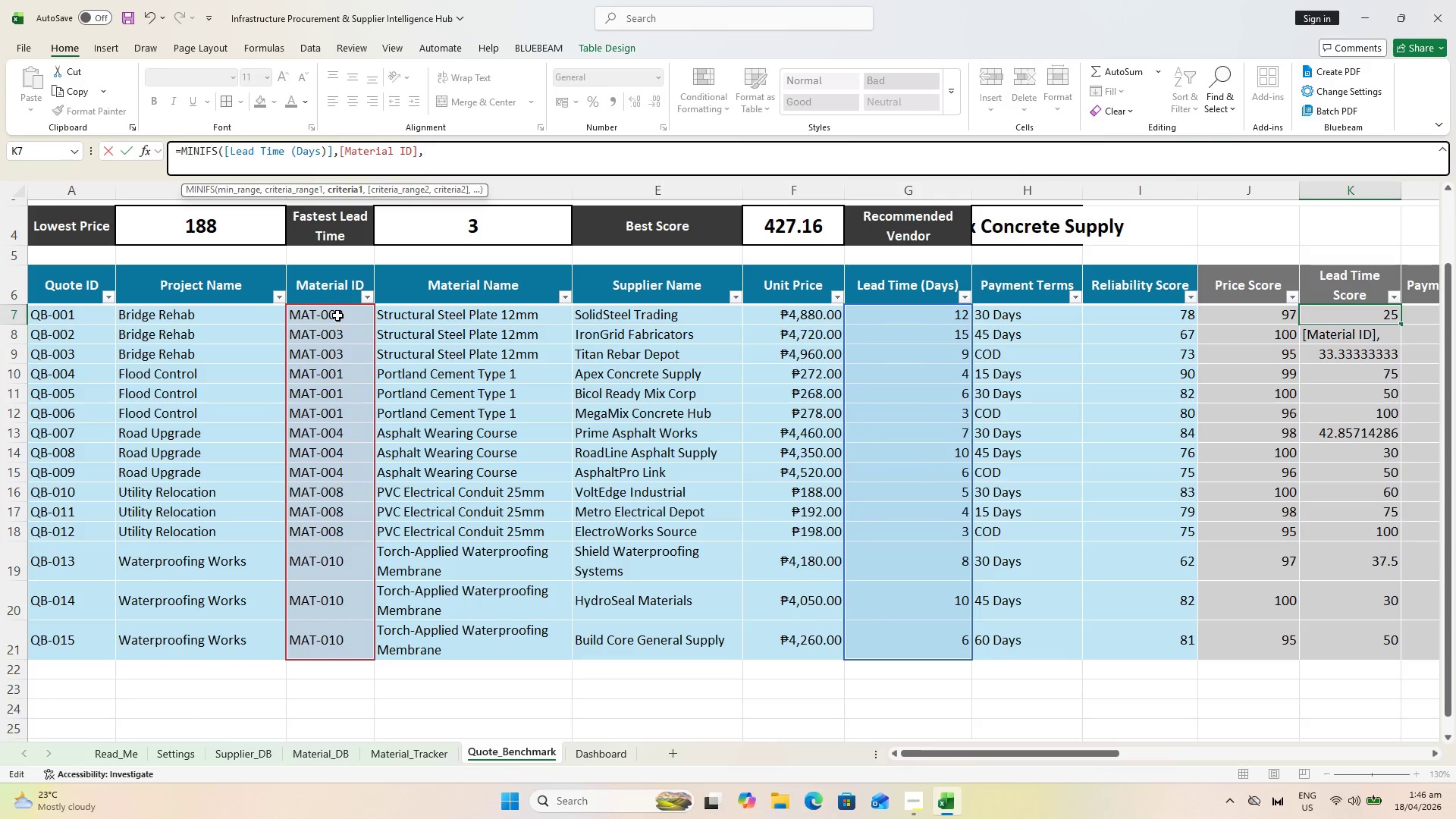 
left_click([337, 315])
 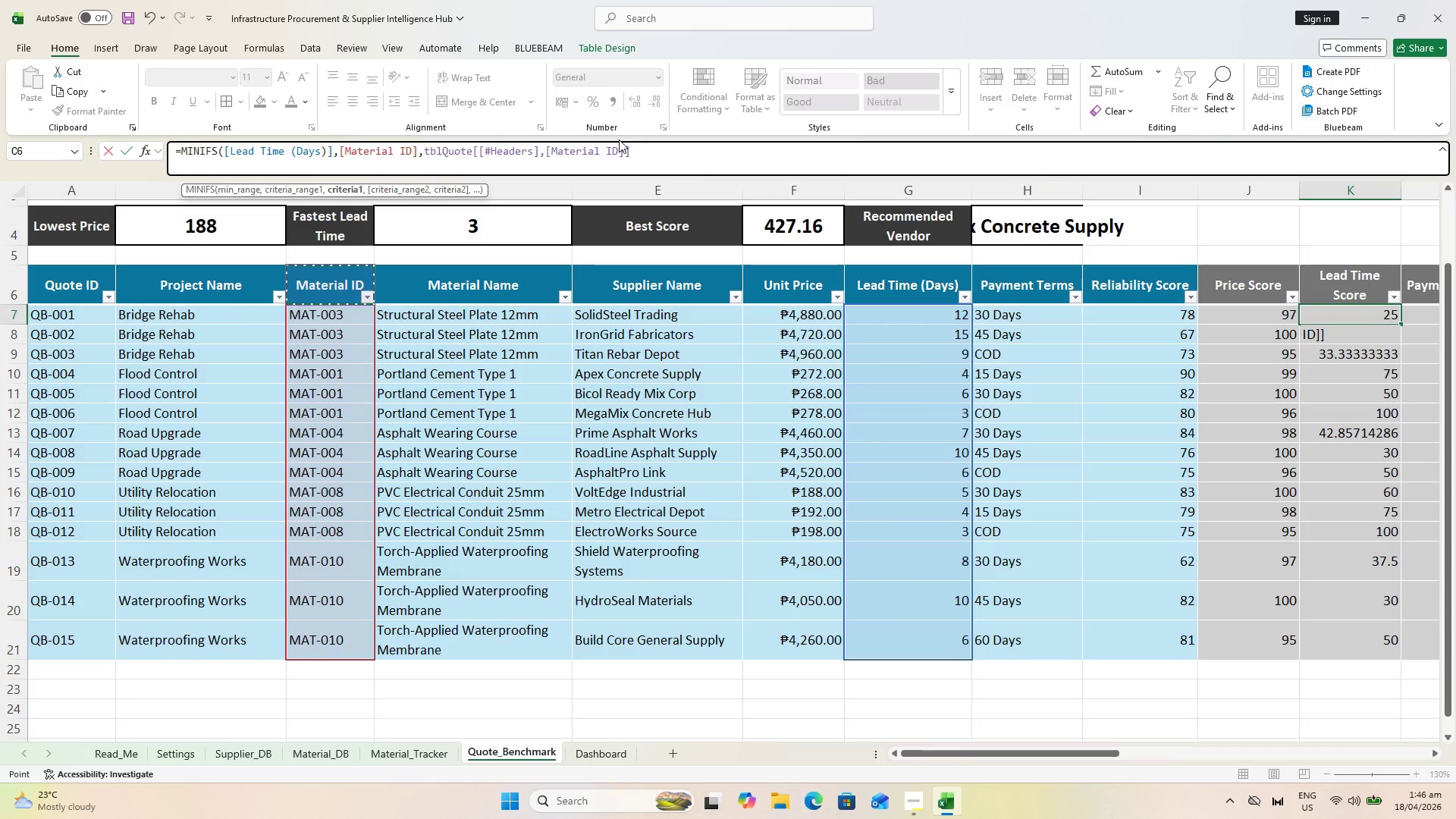 
key(ArrowDown)
 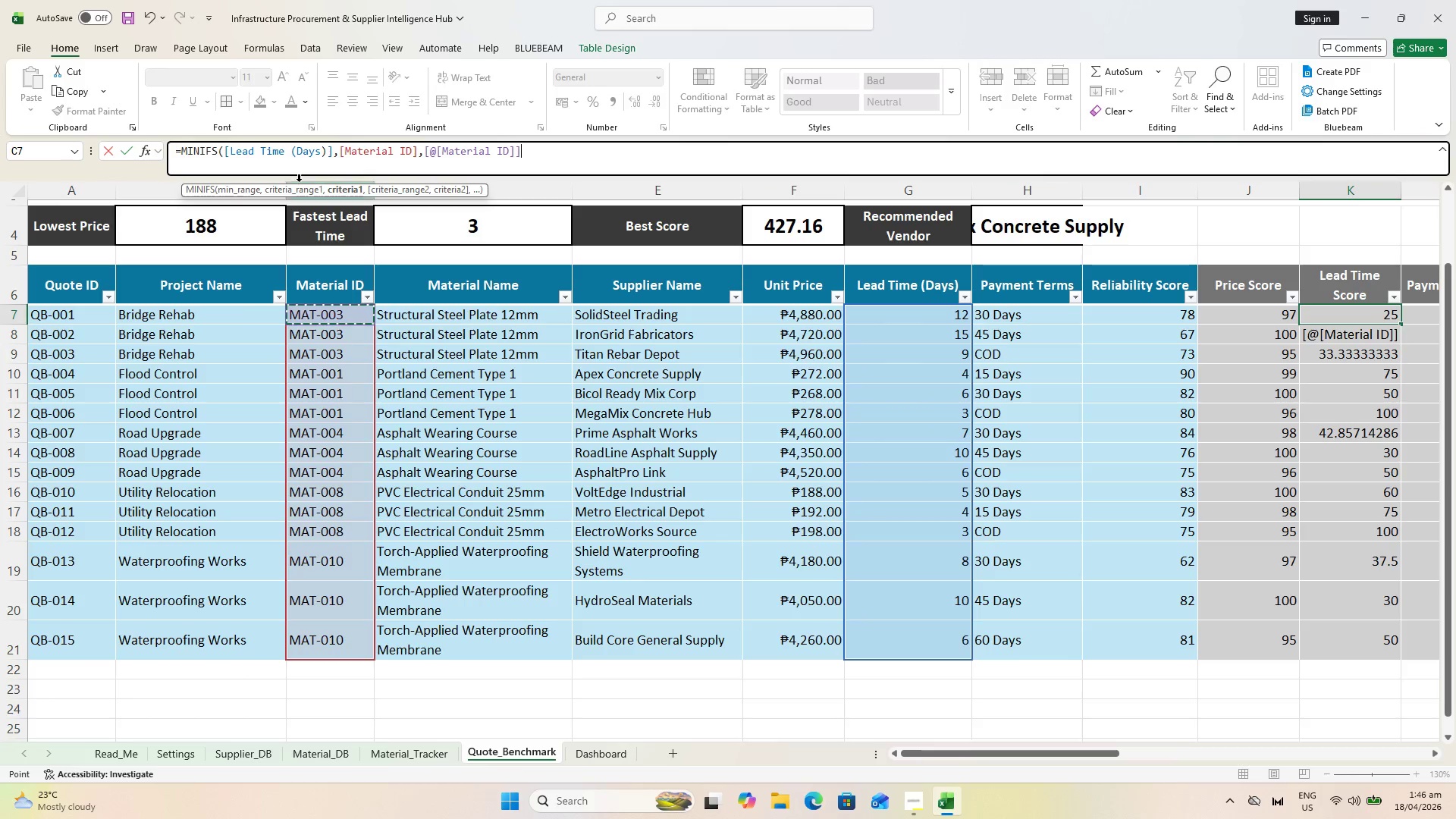 
wait(16.14)
 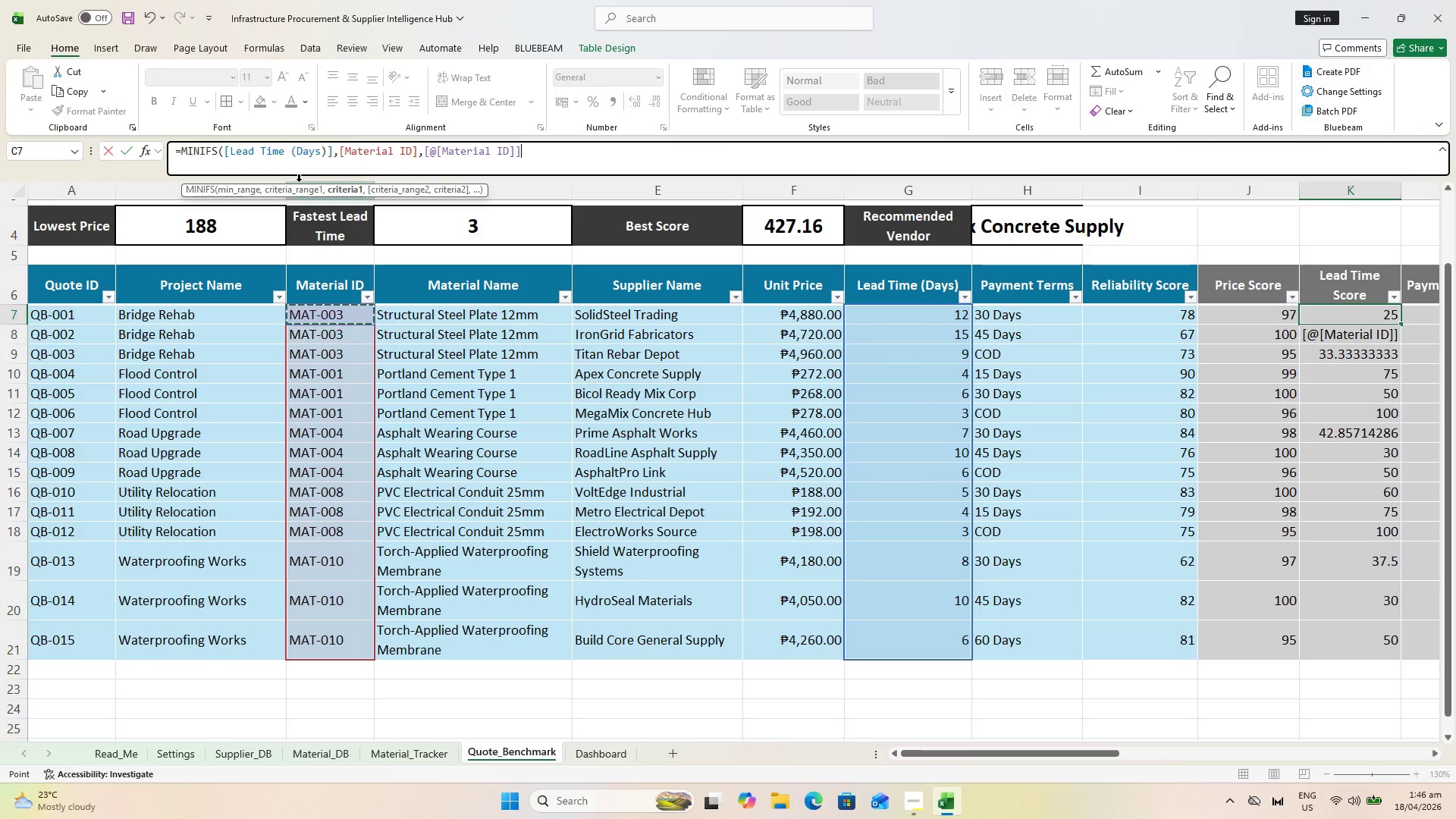 
key(Shift+ShiftLeft)
 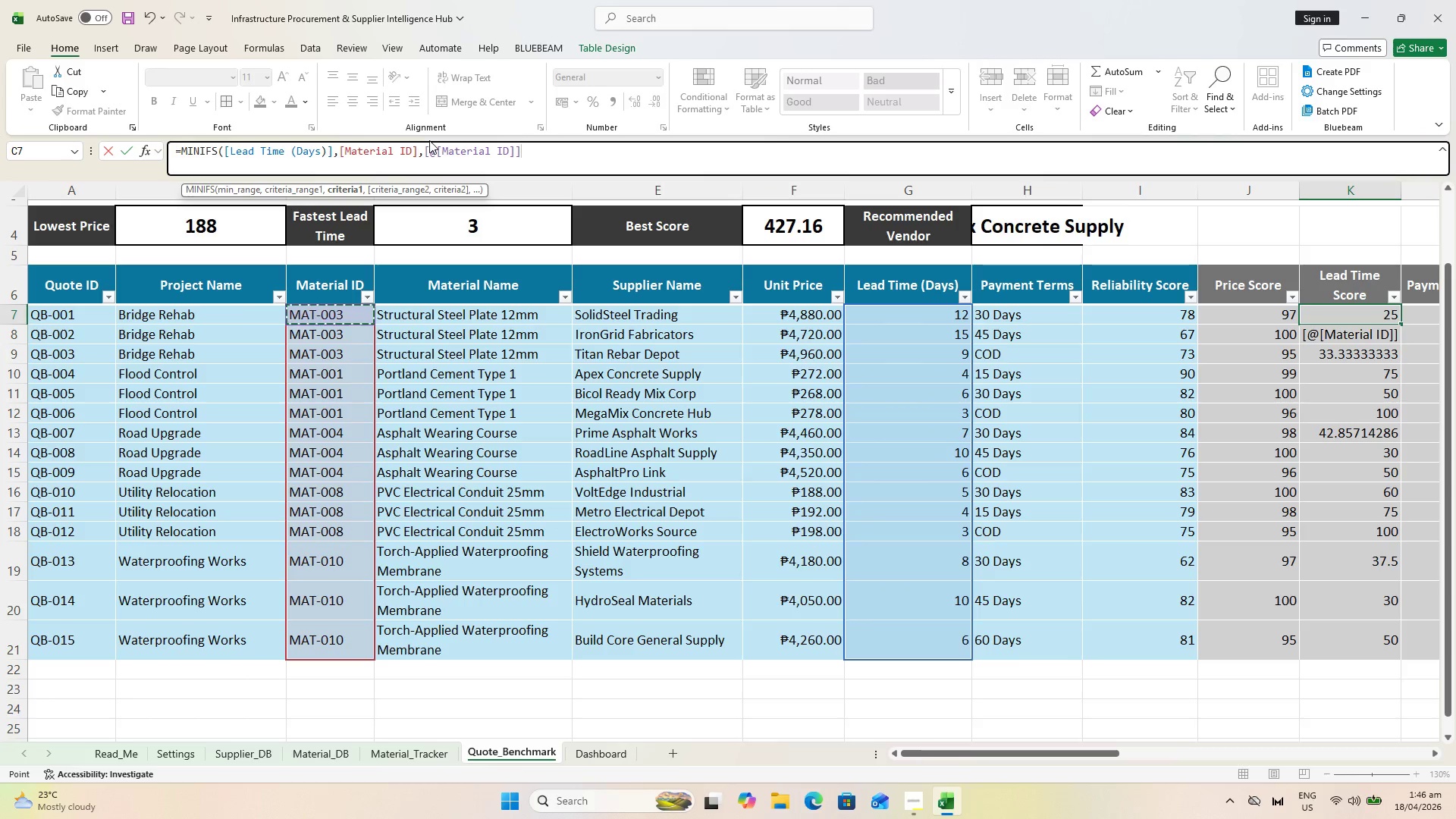 
key(Shift+0)
 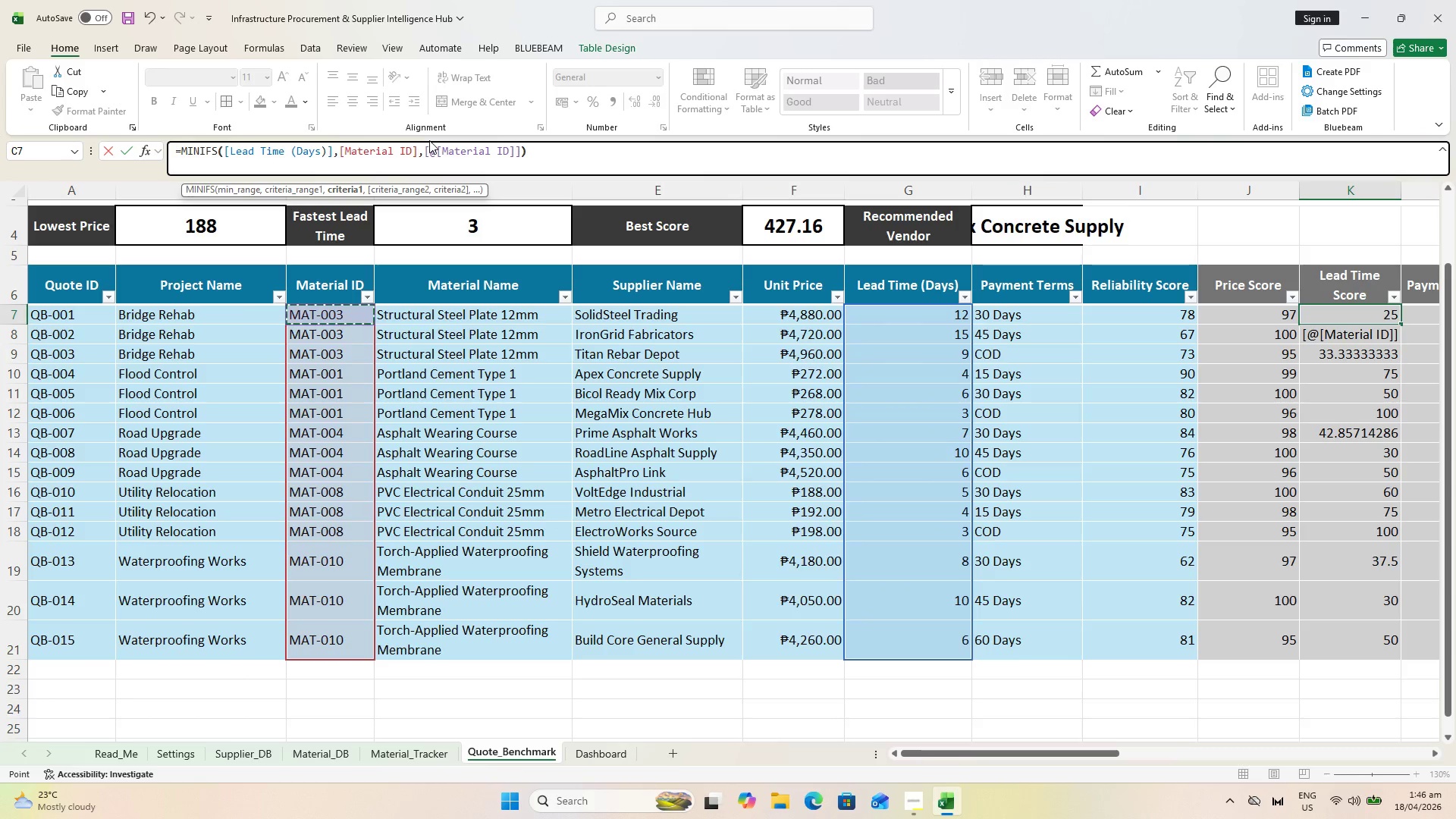 
key(Slash)
 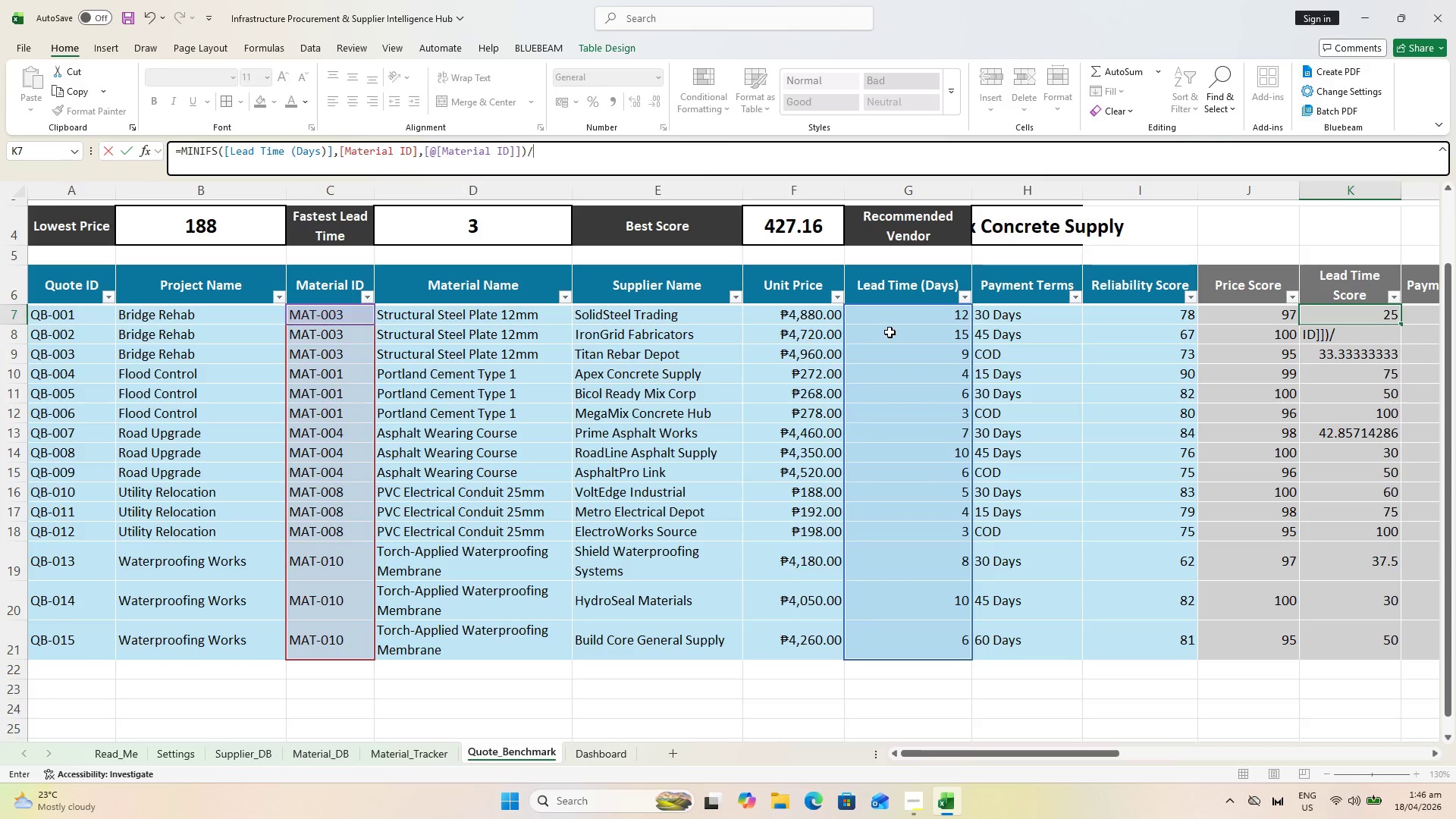 
wait(11.12)
 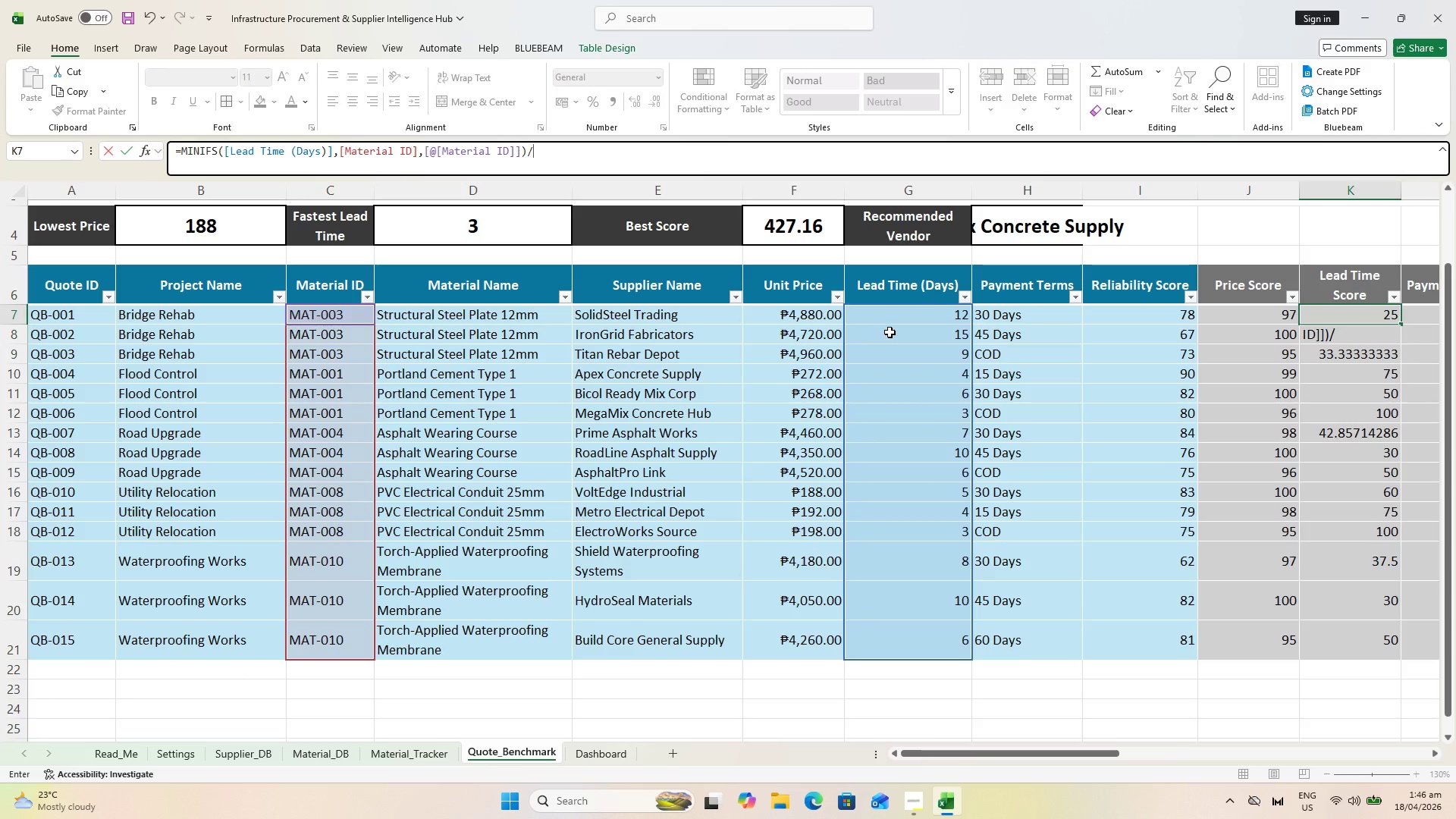 
left_click([907, 312])
 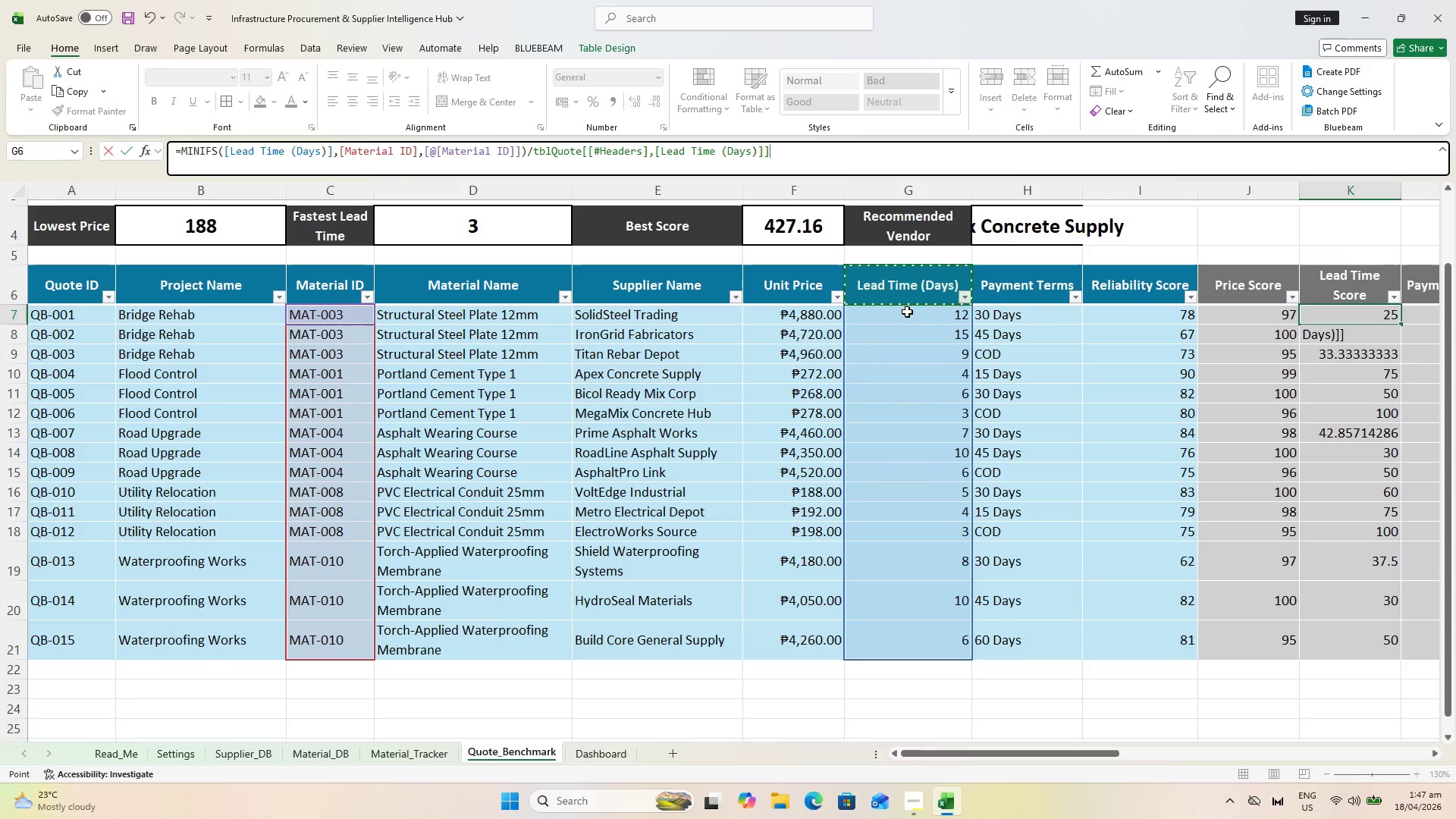 
key(ArrowDown)
 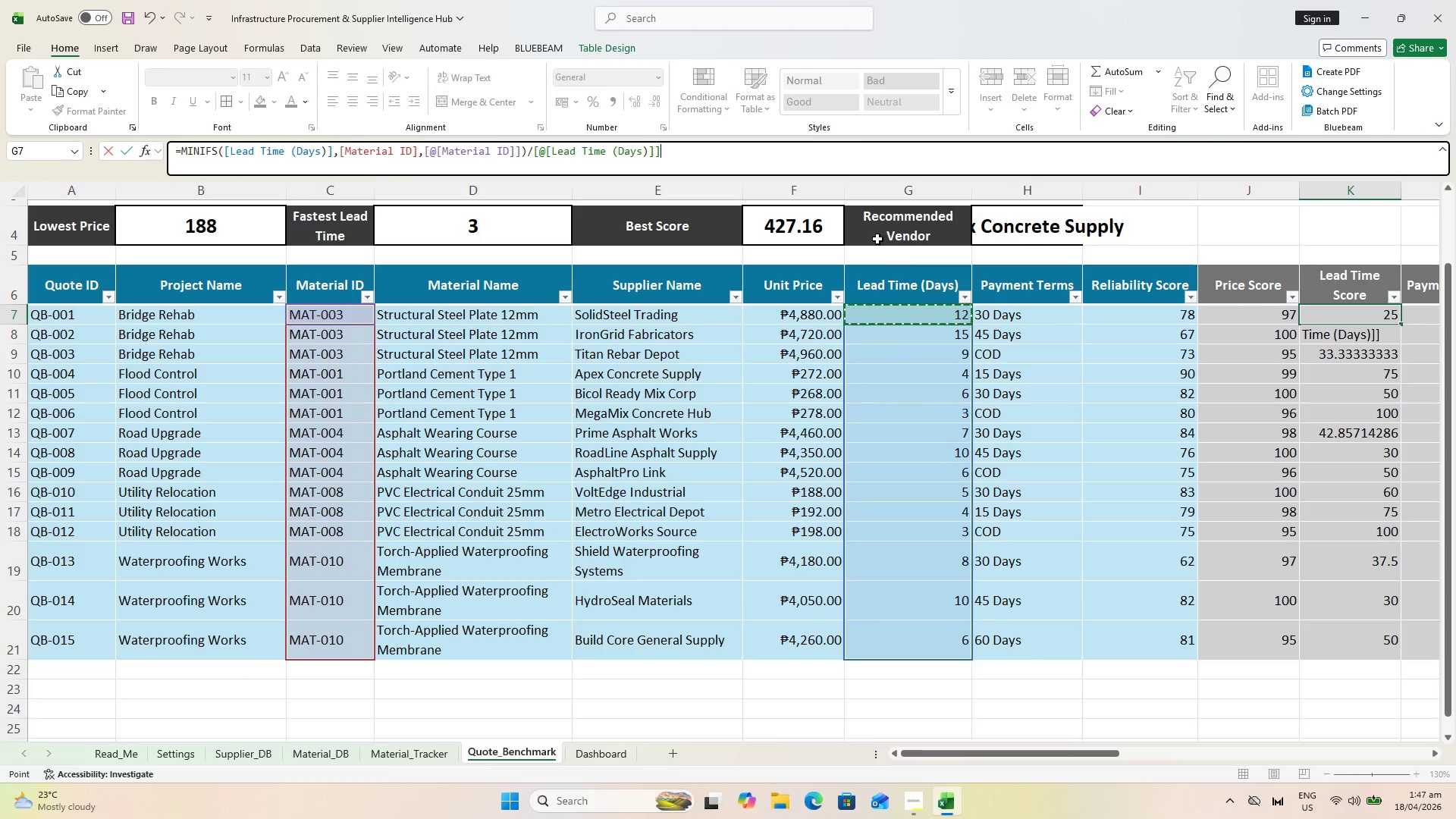 
type(*100)
 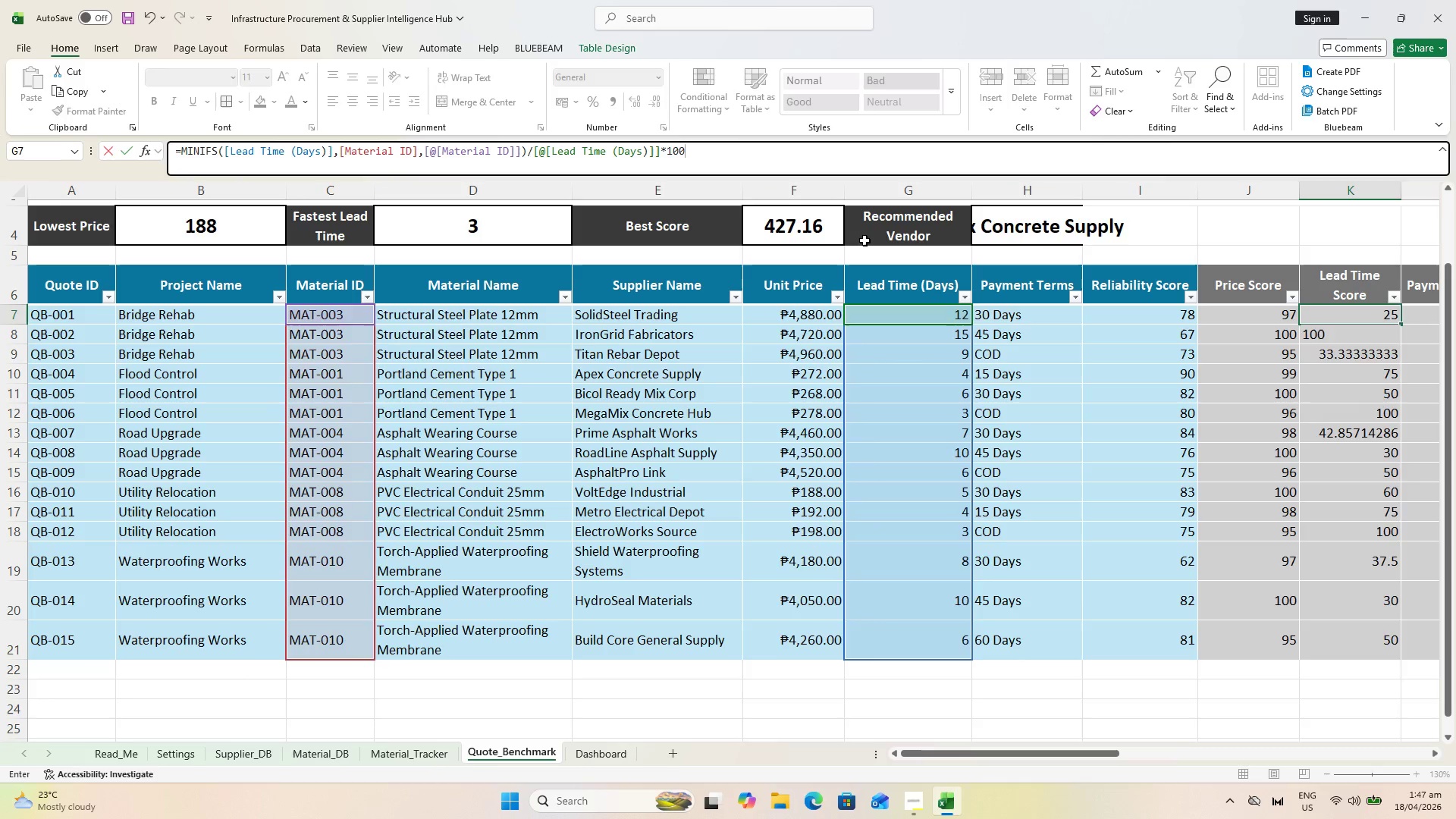 
key(Enter)
 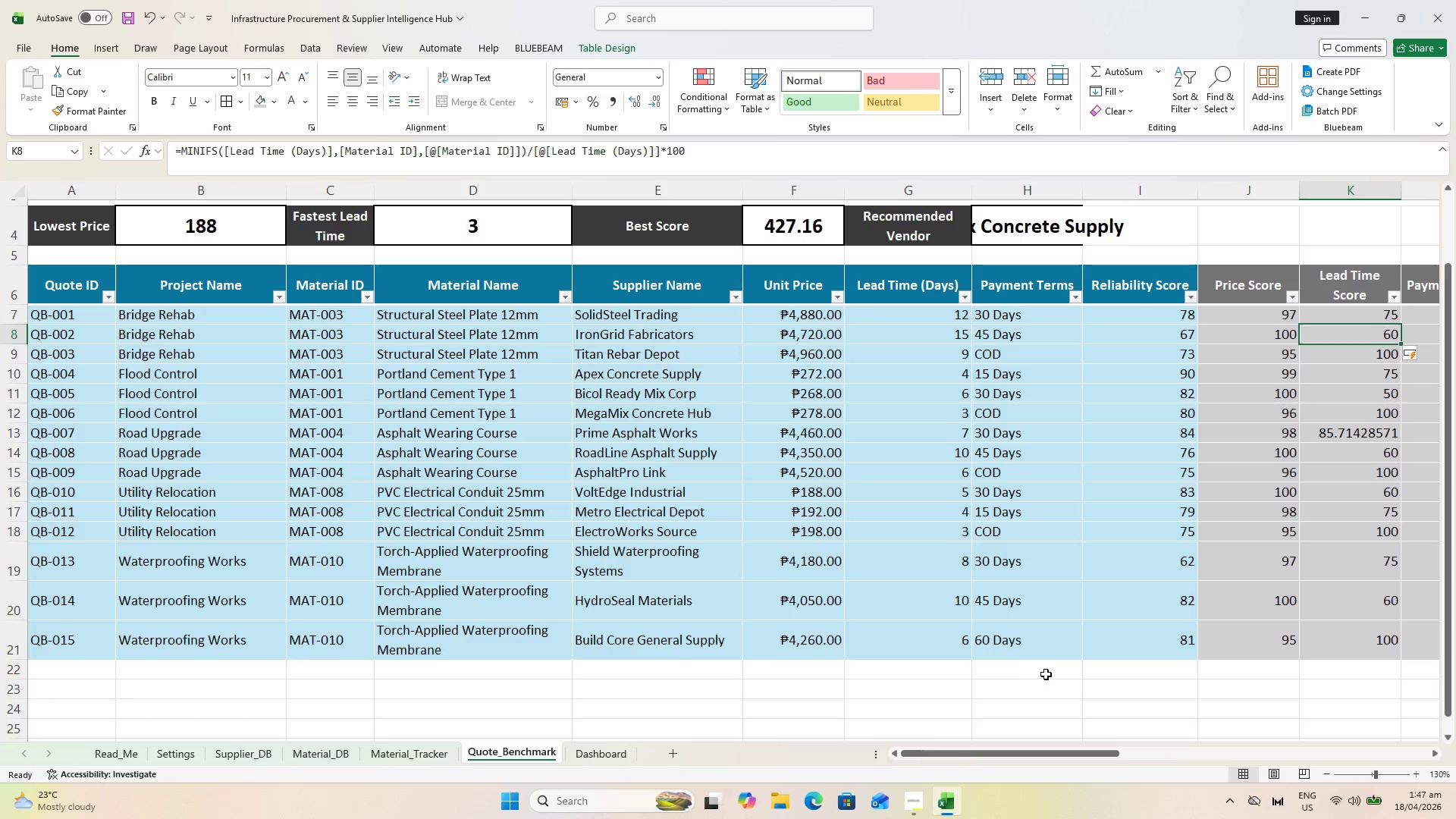 
left_click_drag(start_coordinate=[1052, 748], to_coordinate=[1119, 755])
 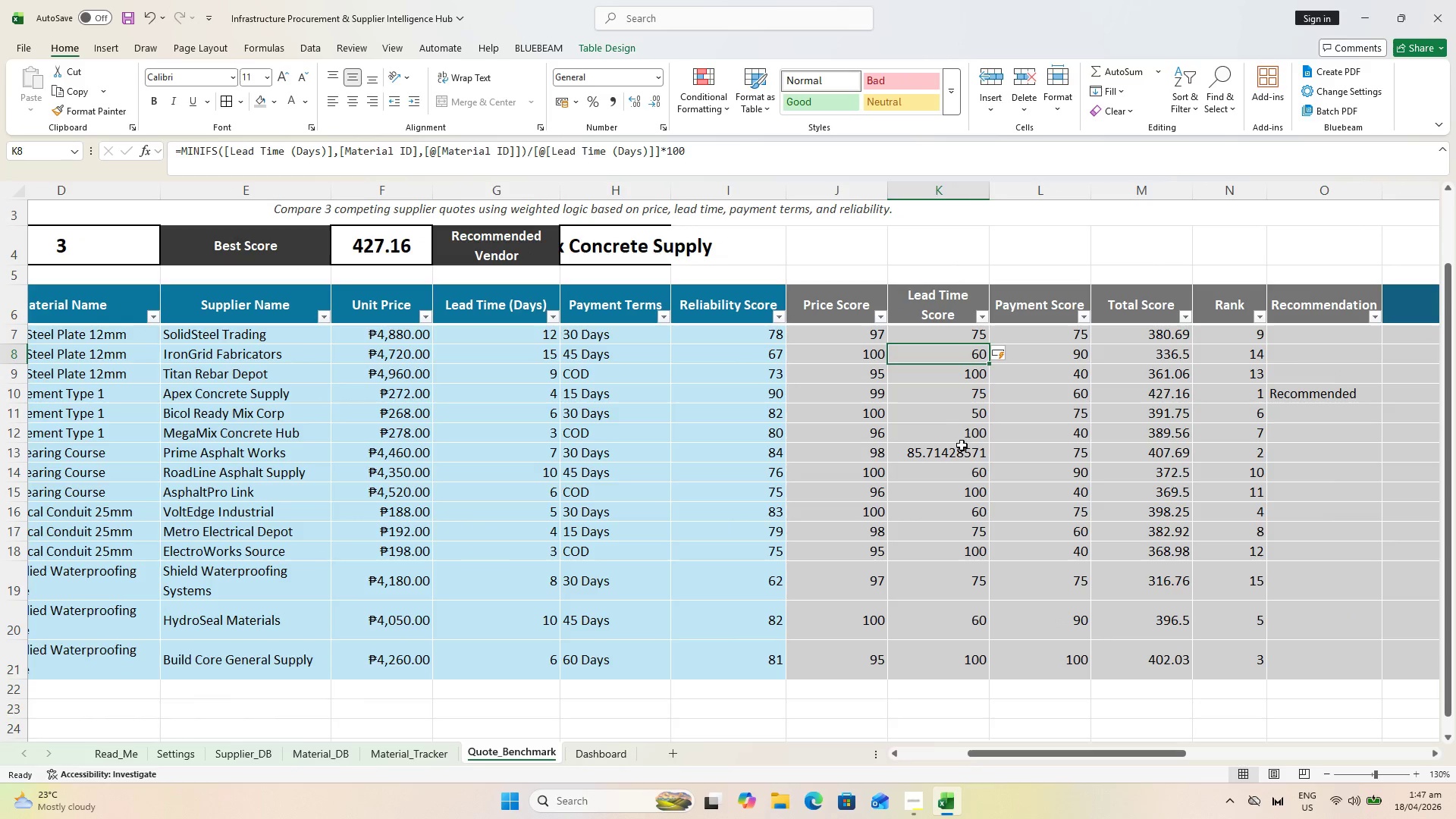 
left_click([962, 451])
 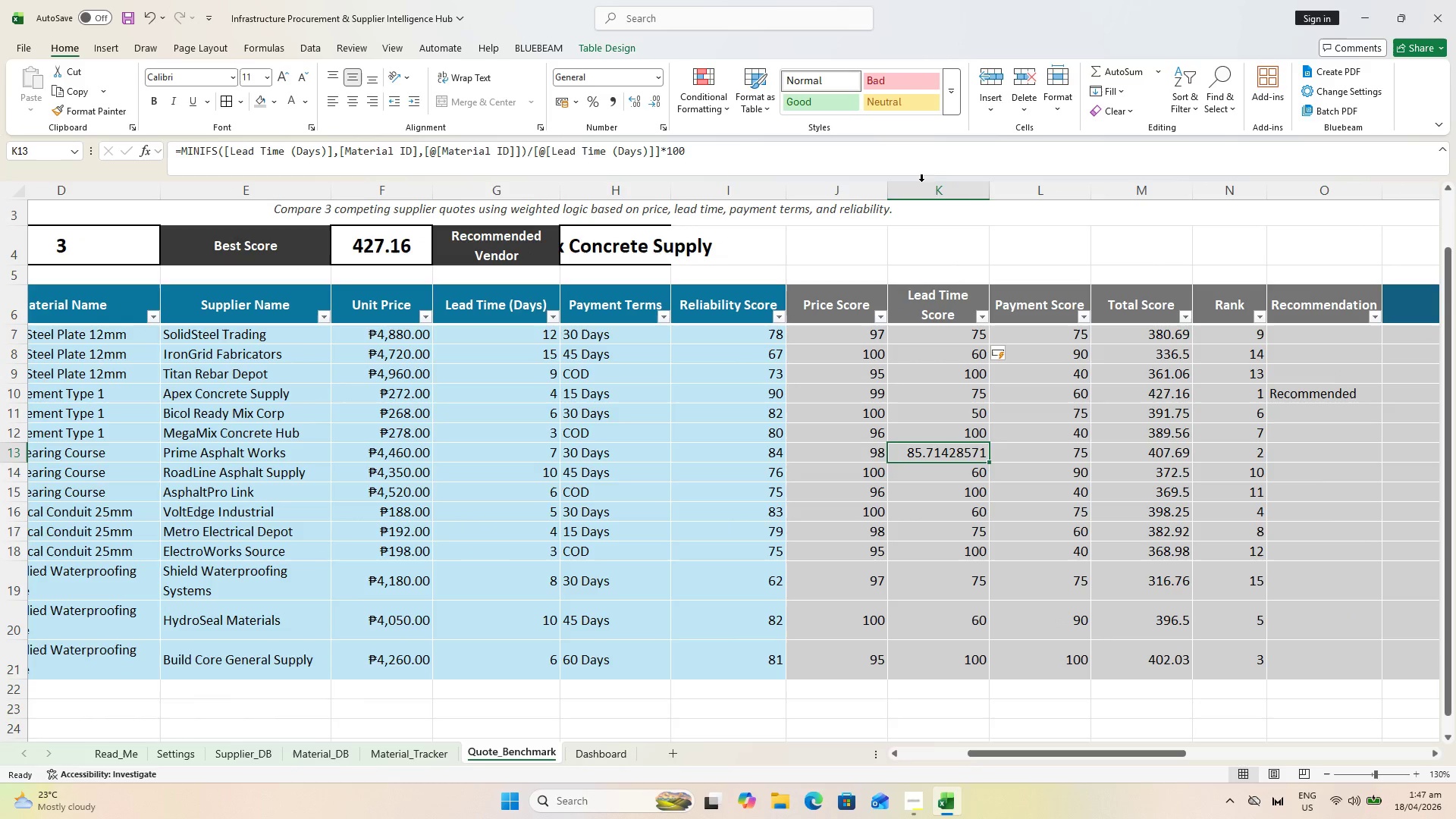 
left_click([953, 386])
 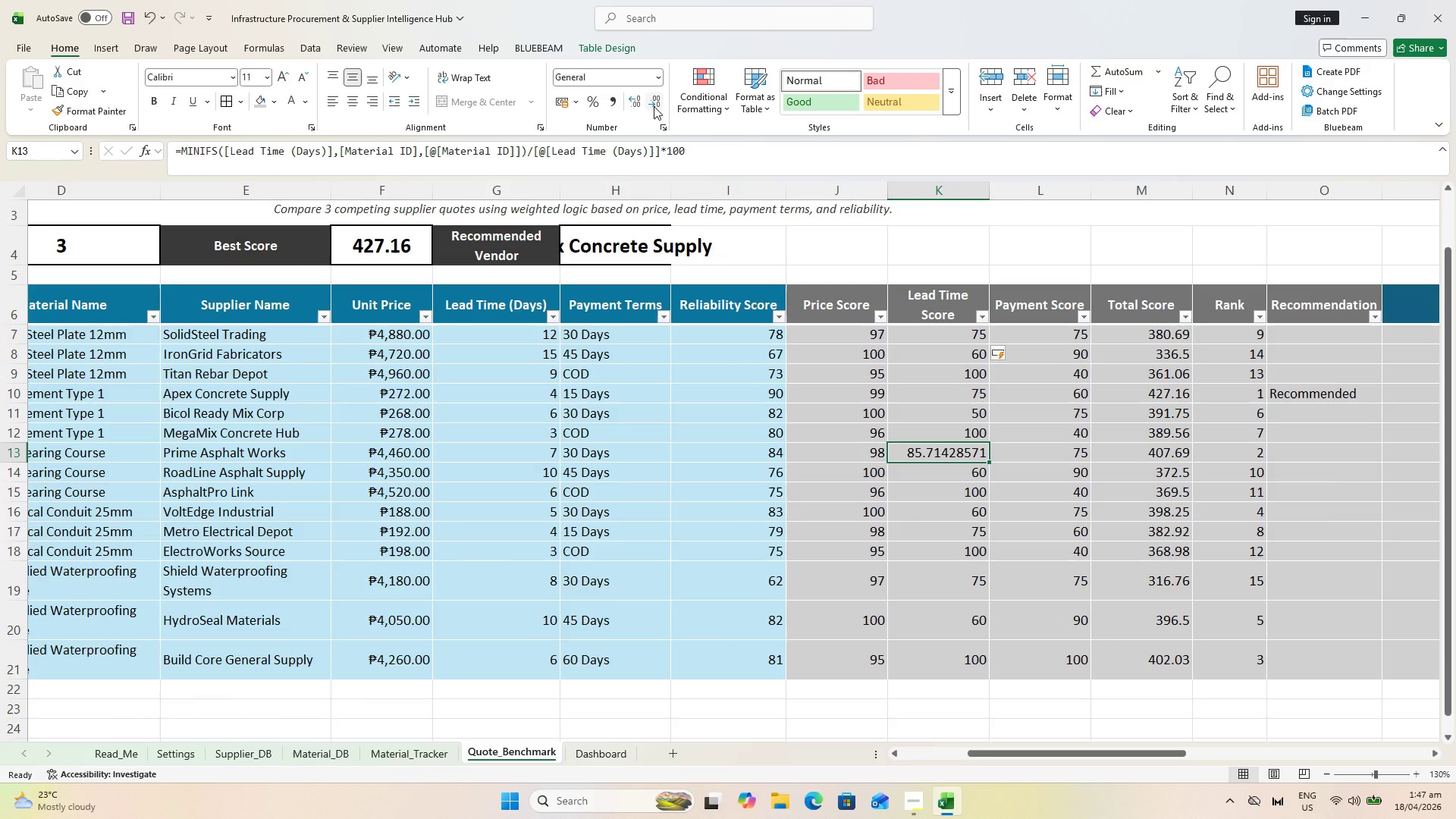 
double_click([654, 105])
 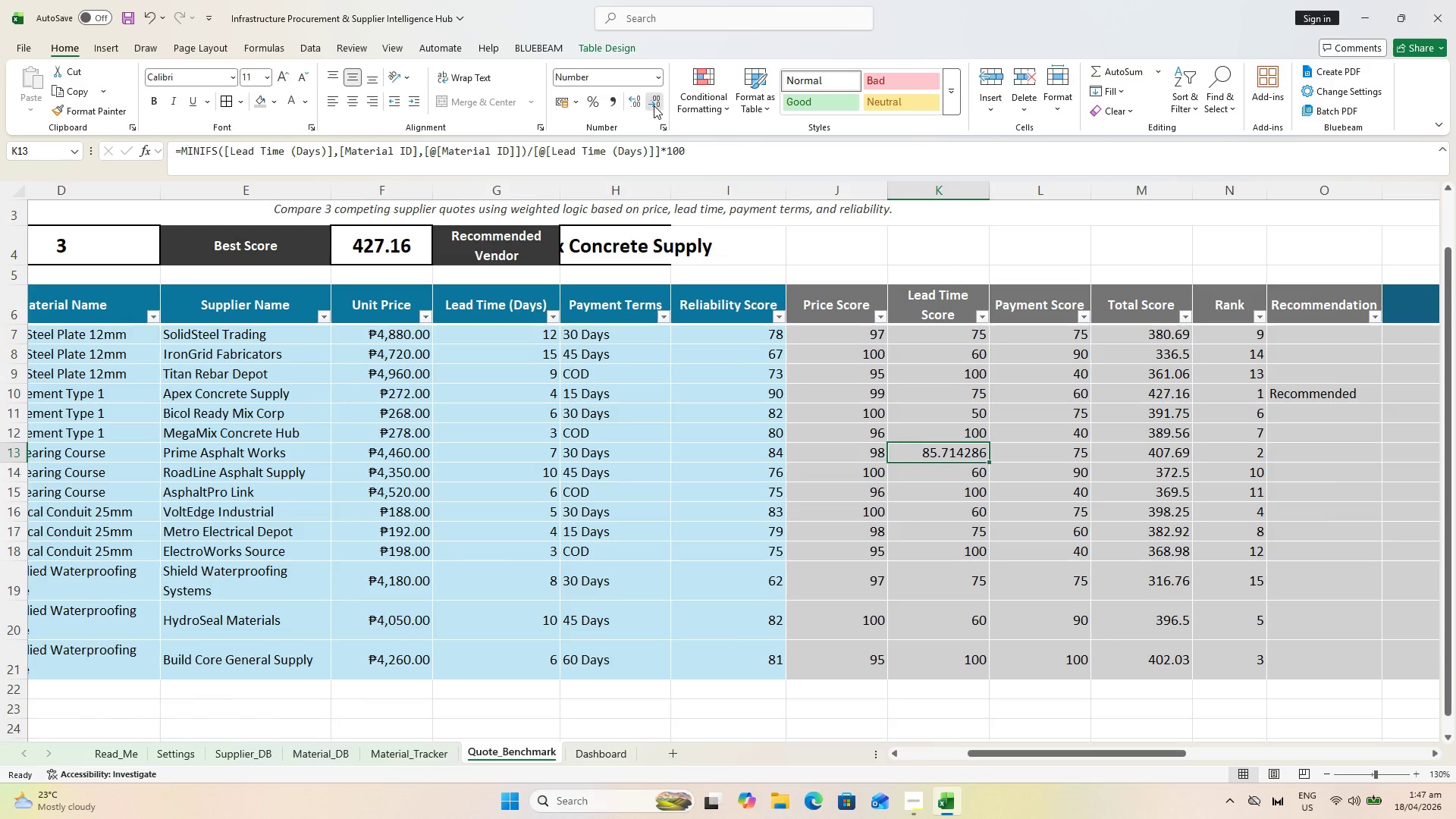 
triple_click([654, 105])
 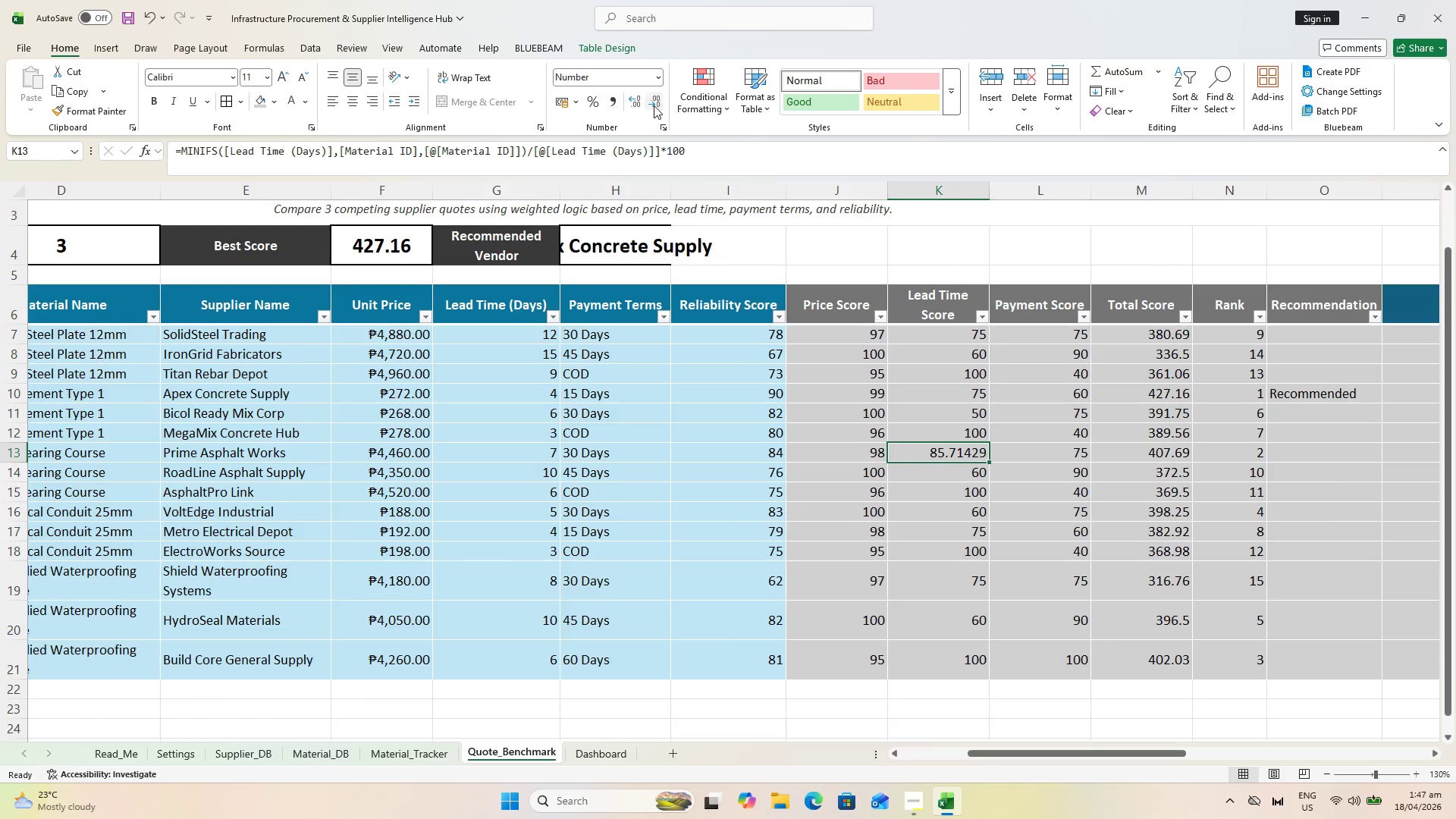 
triple_click([654, 105])
 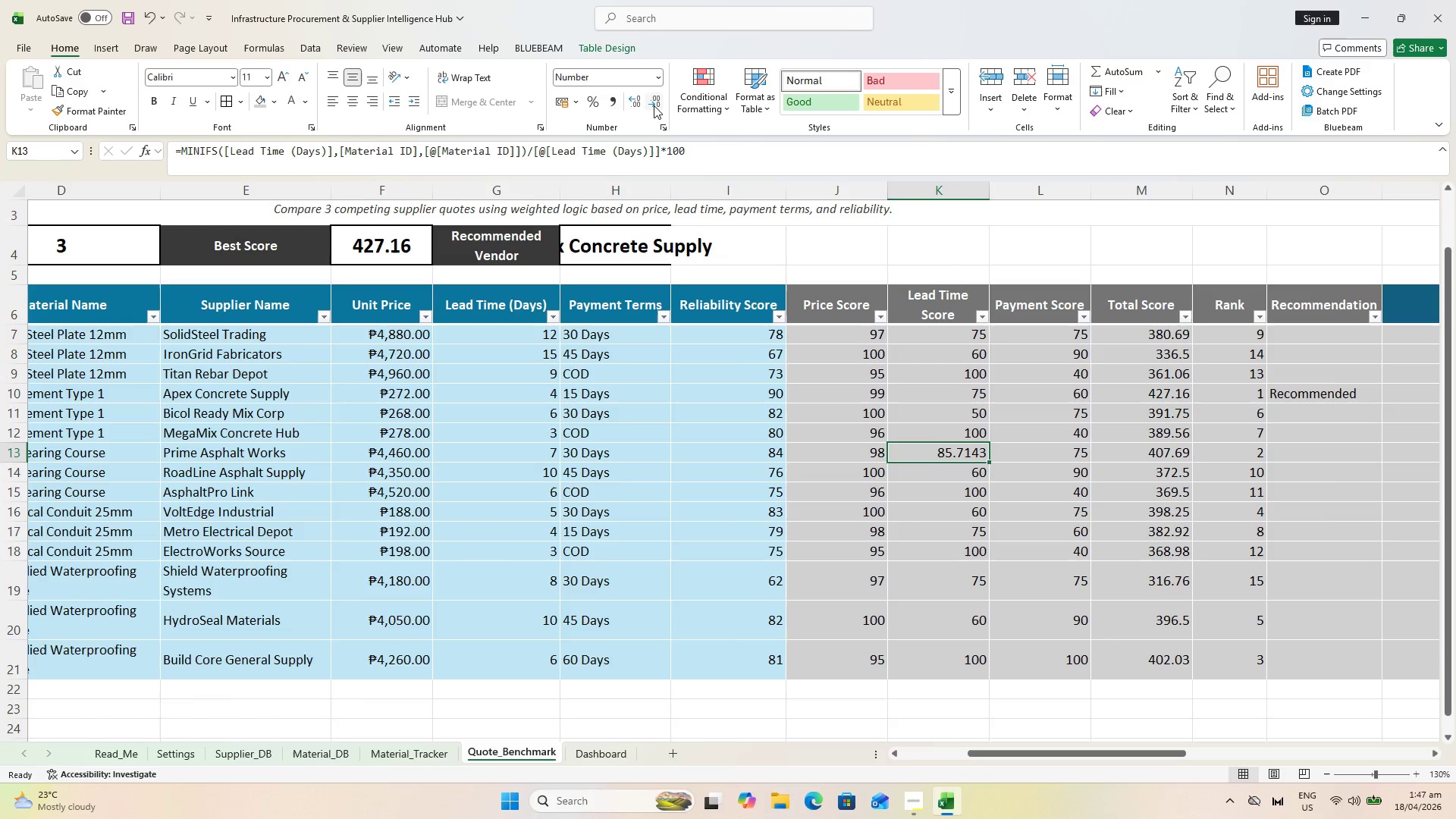 
triple_click([654, 105])
 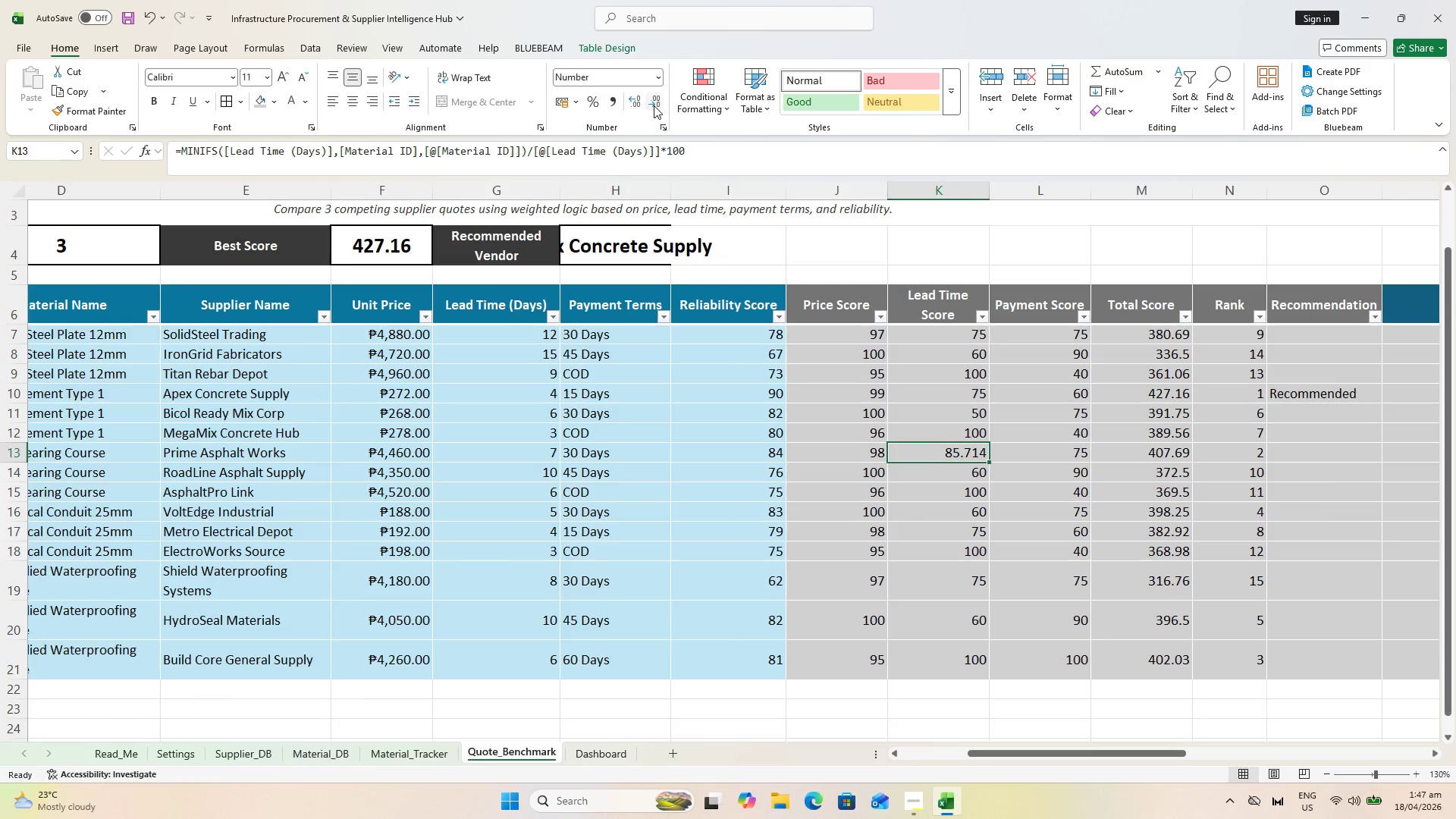 
triple_click([654, 105])
 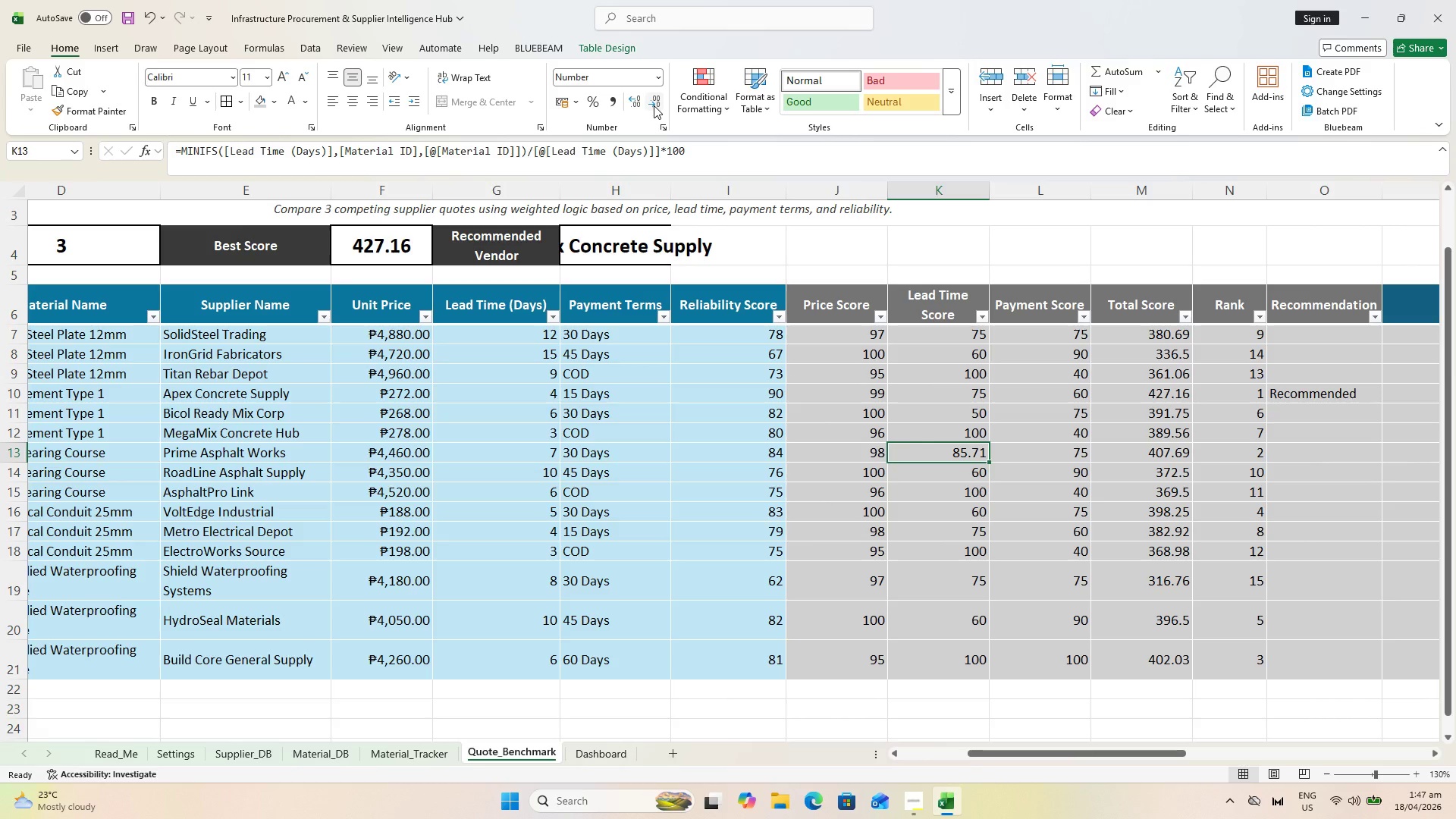 
triple_click([654, 105])
 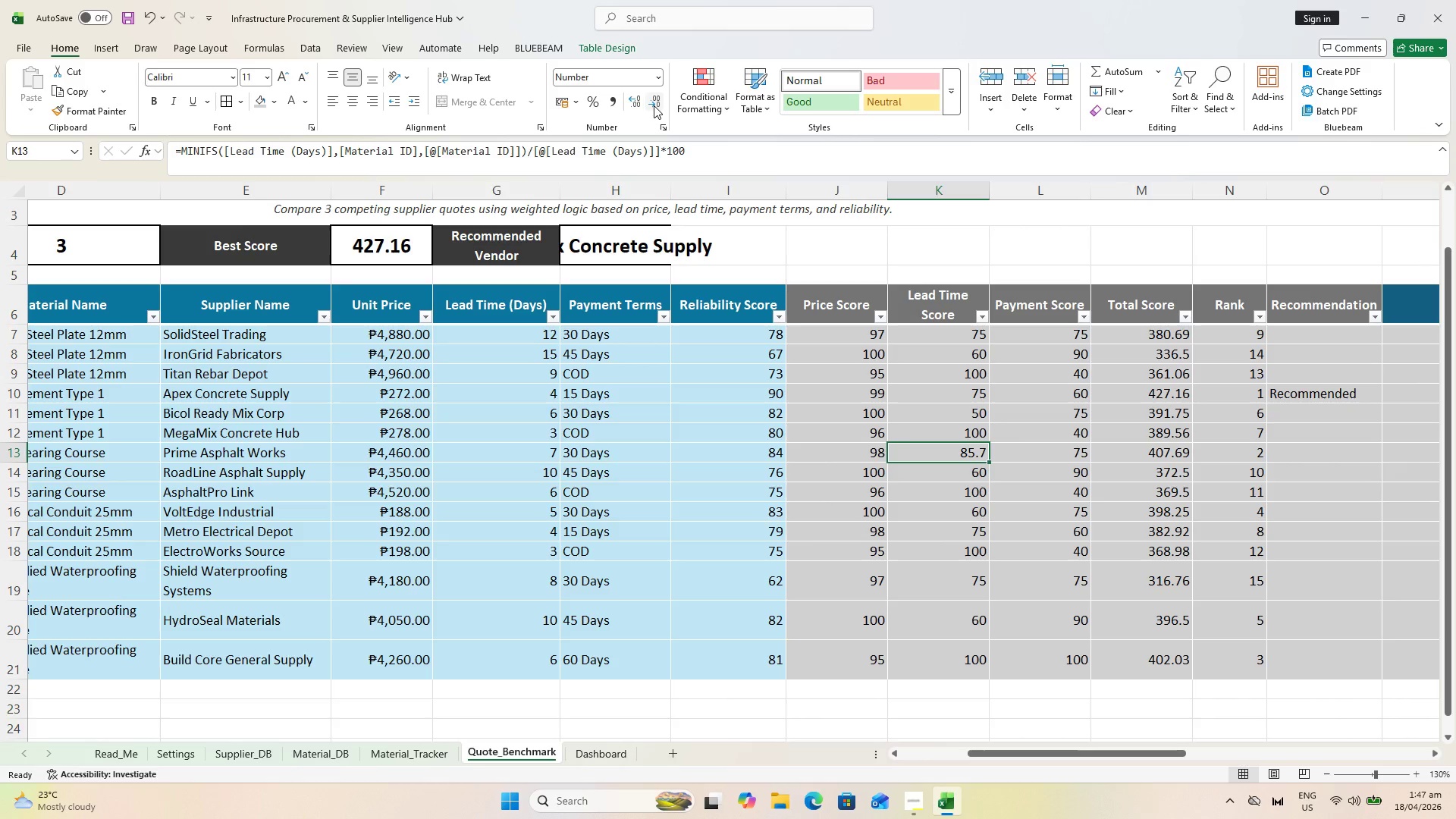 
triple_click([654, 105])
 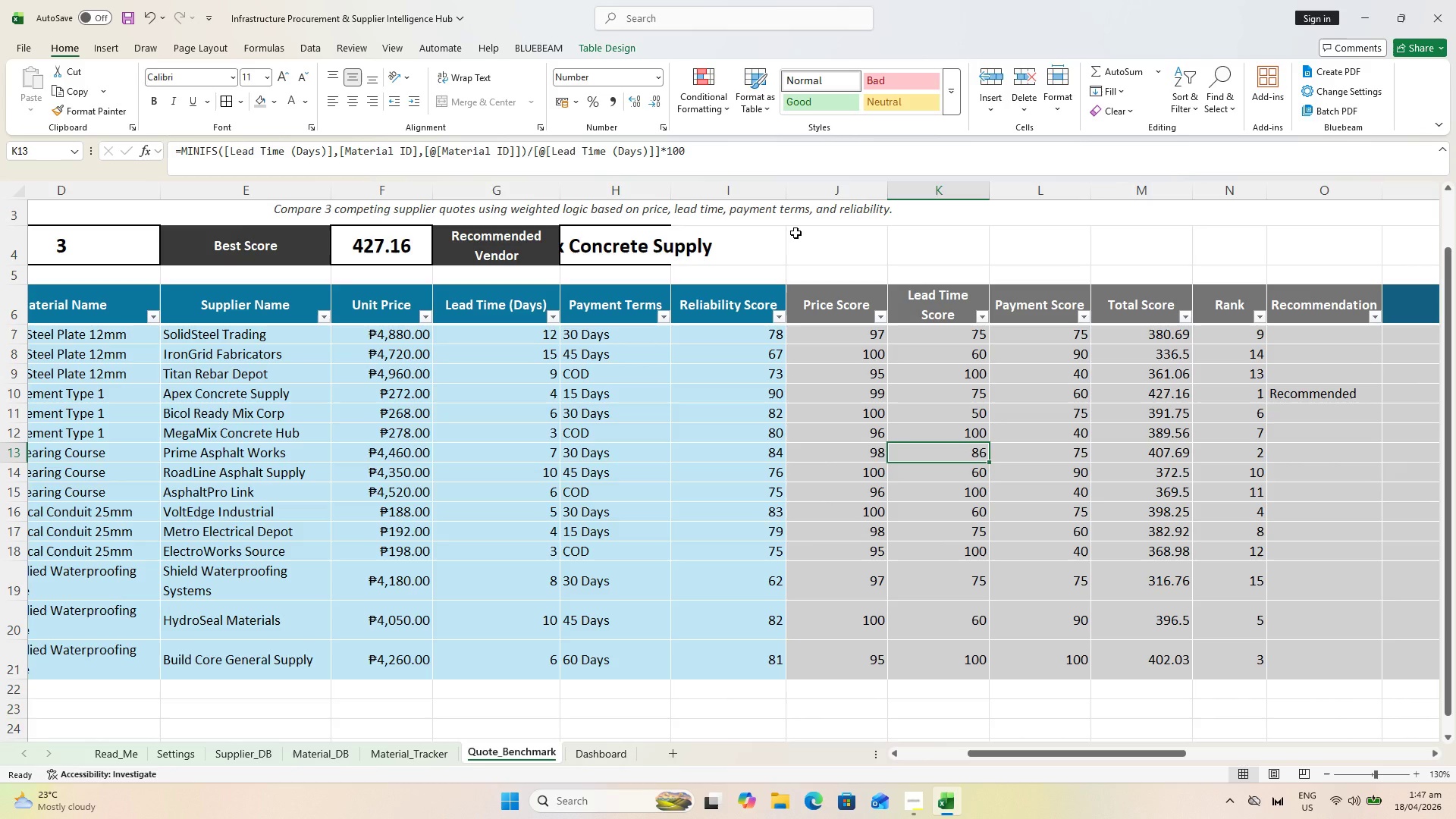 
key(Control+S)
 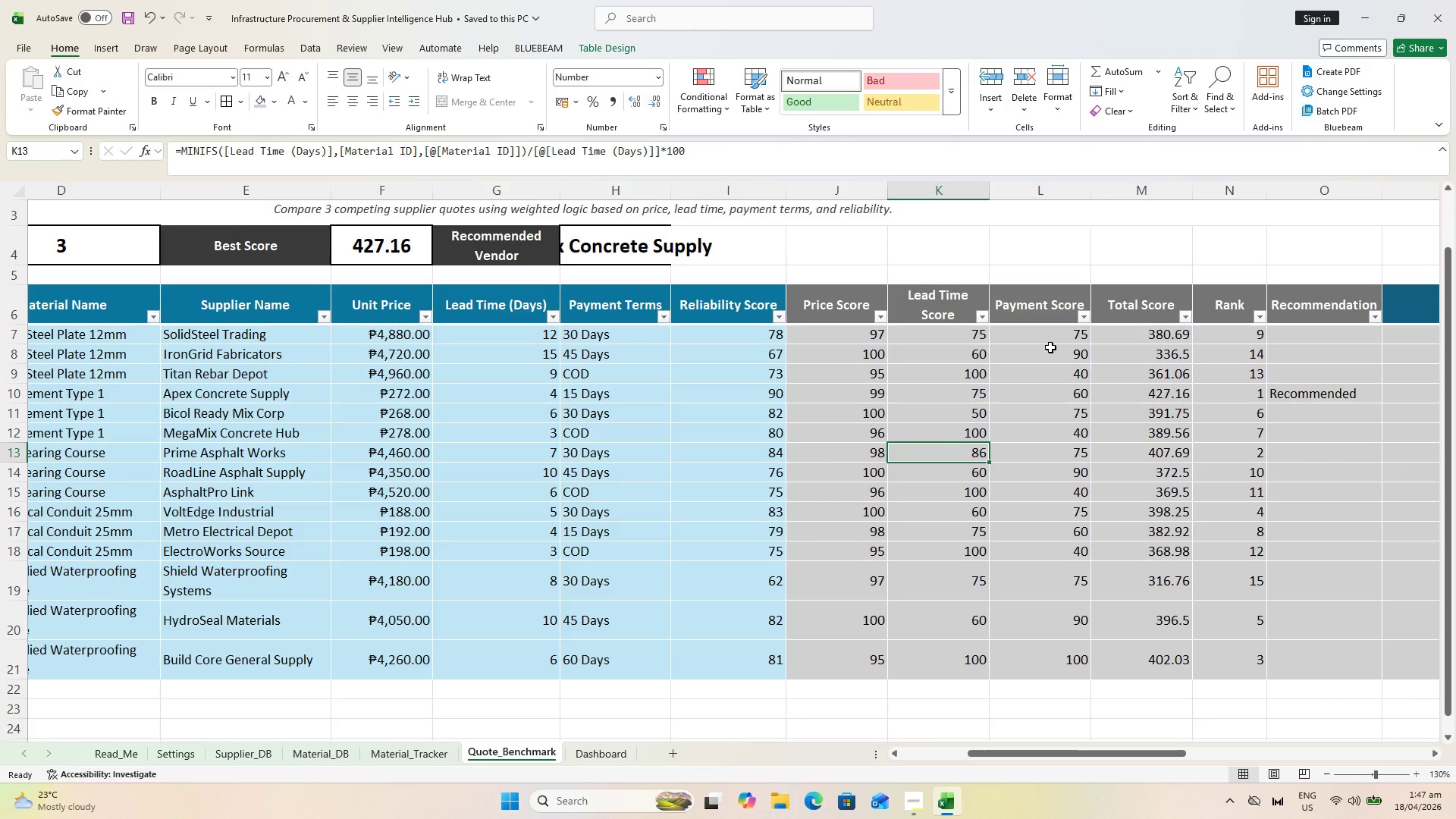 
left_click([1045, 333])
 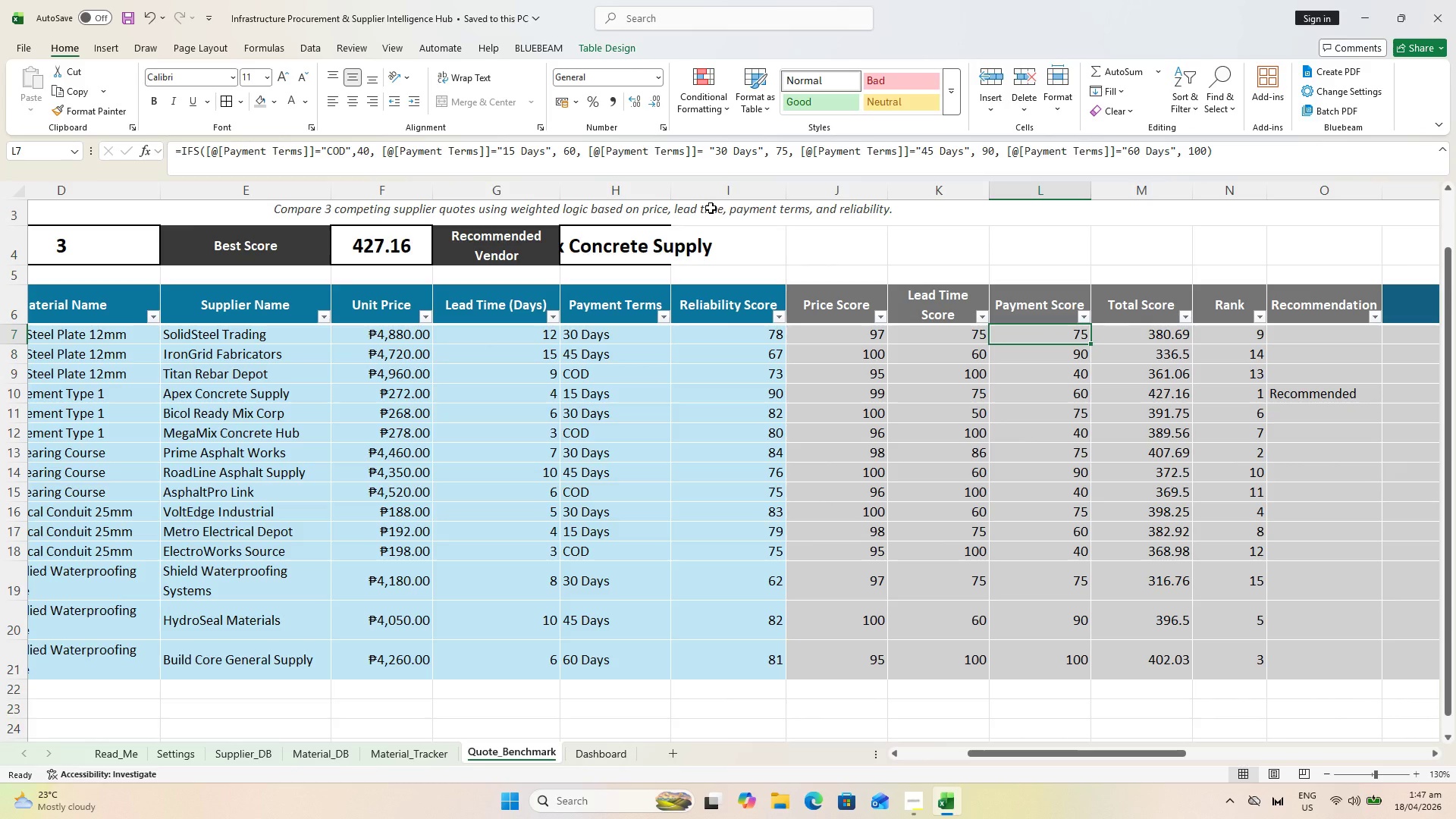 
wait(5.83)
 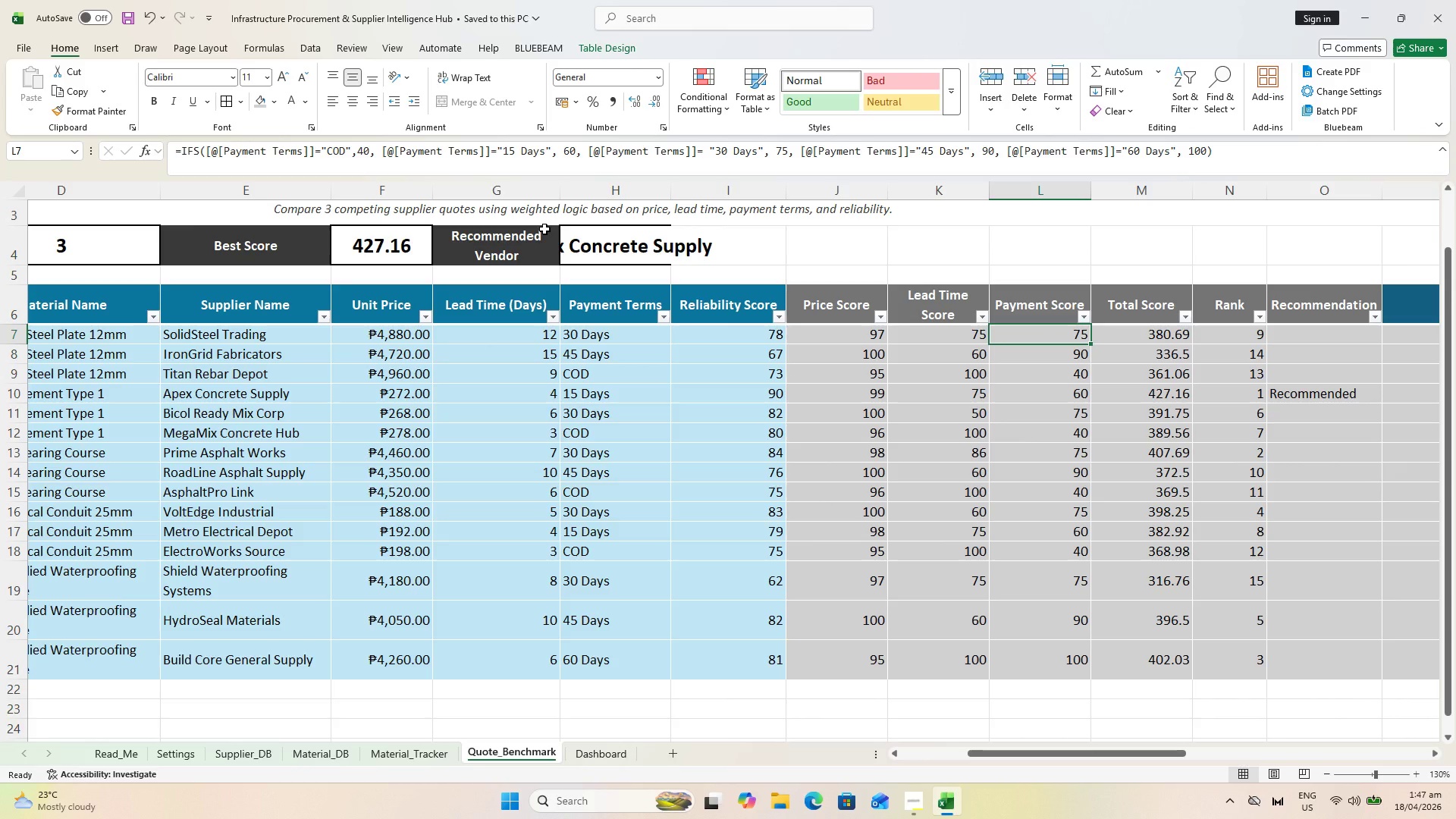 
left_click([1125, 333])
 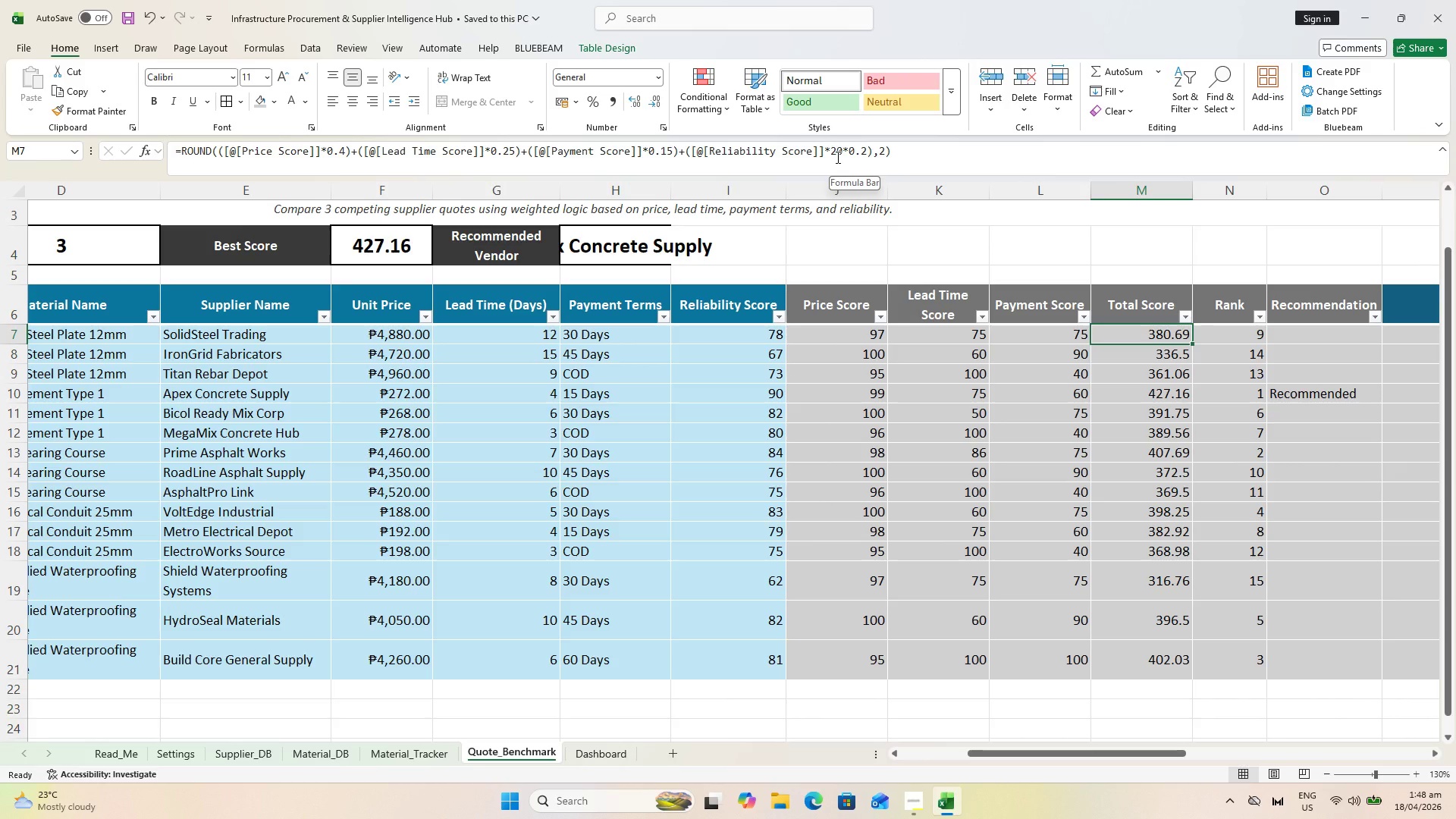 
wait(47.83)
 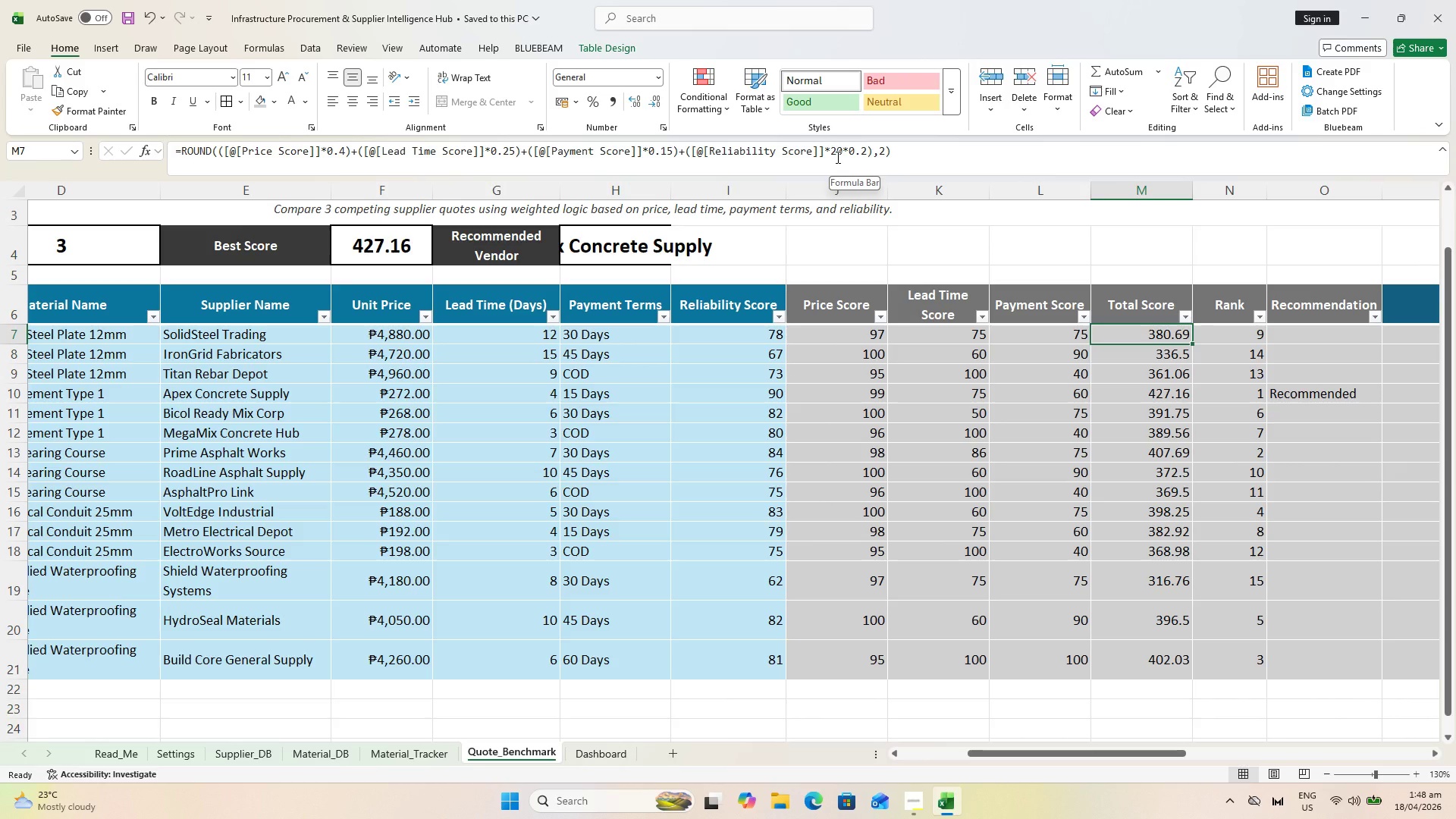 
left_click([846, 147])
 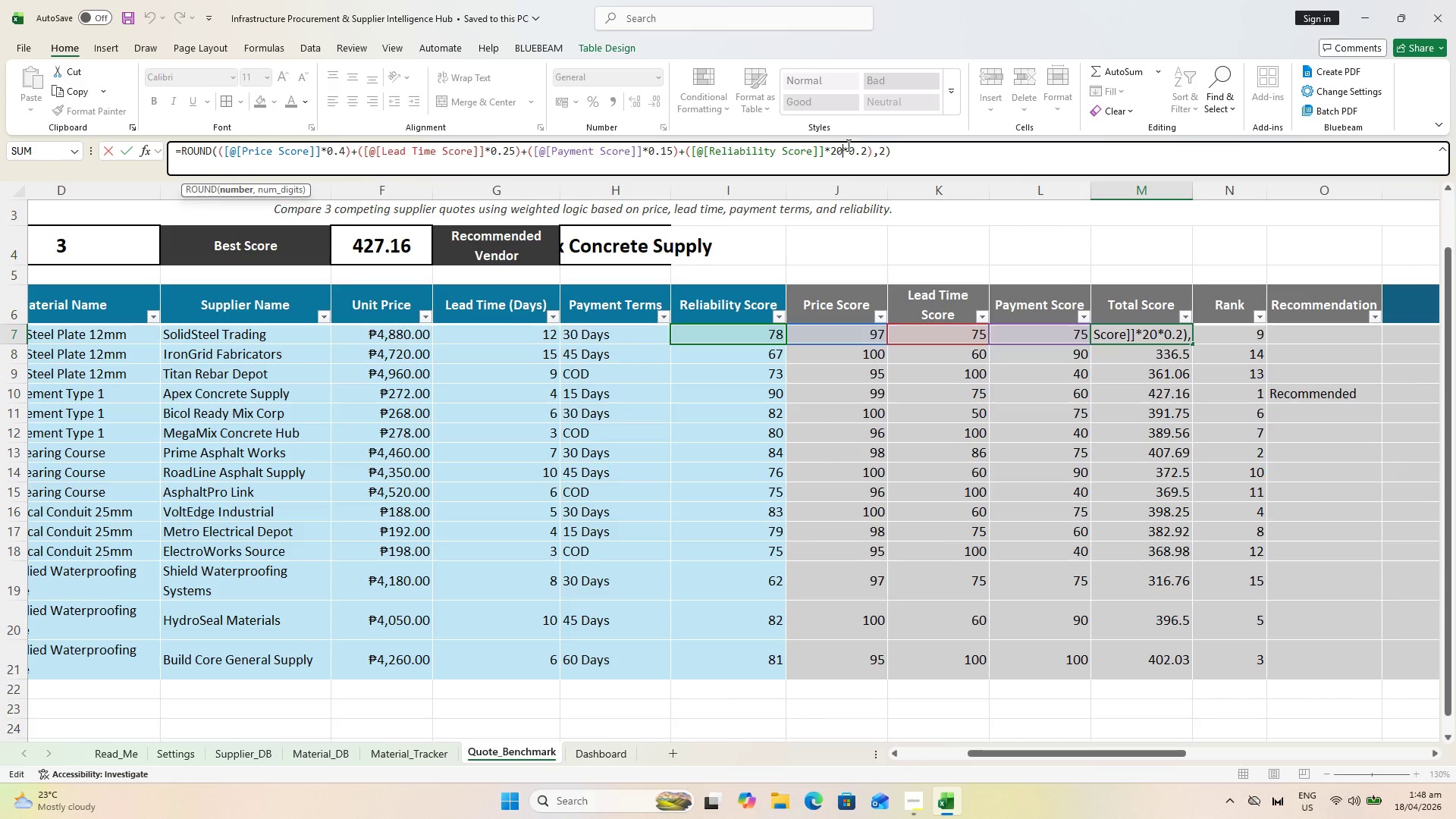 
key(Backspace)
 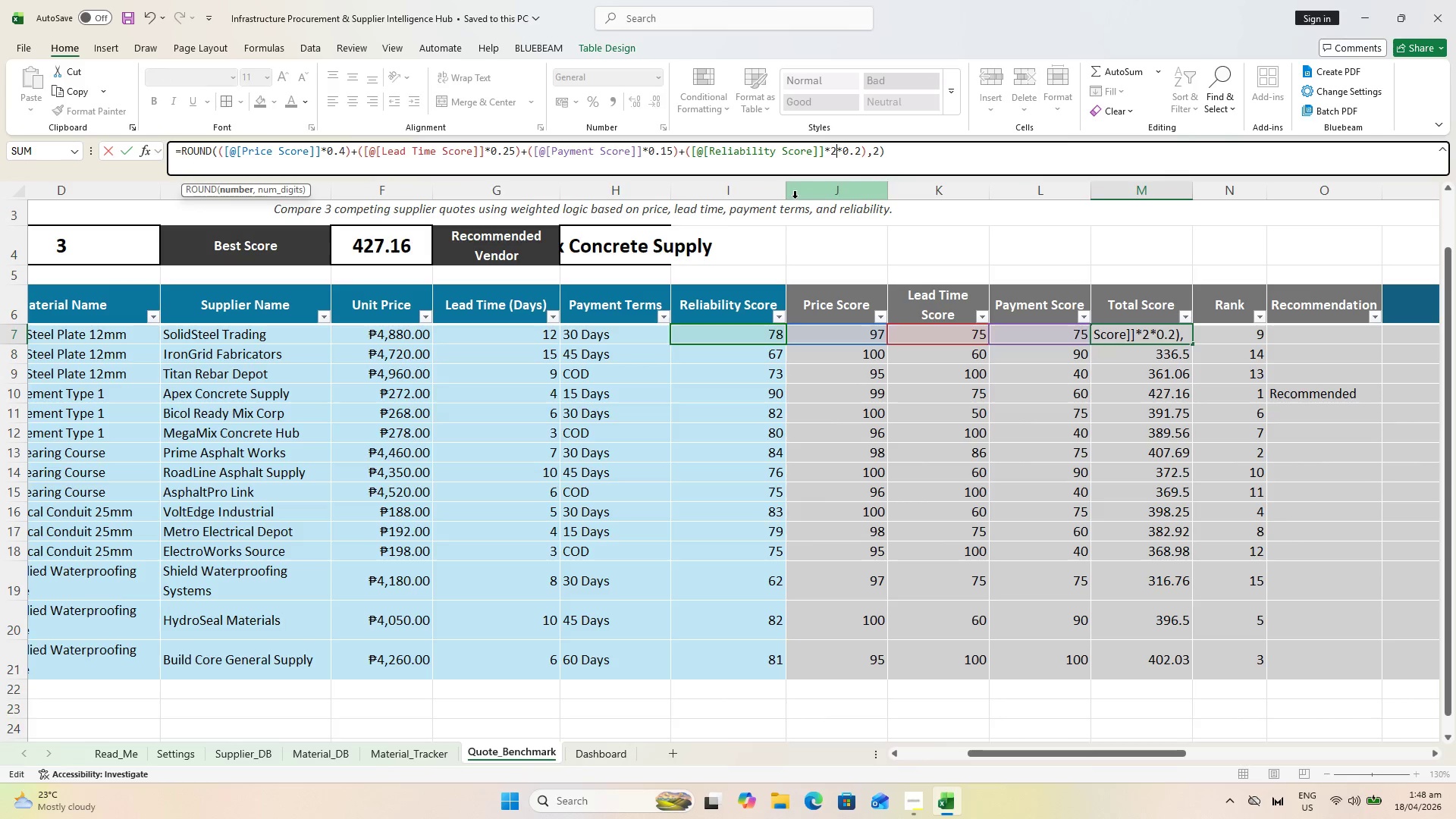 
key(Backspace)
 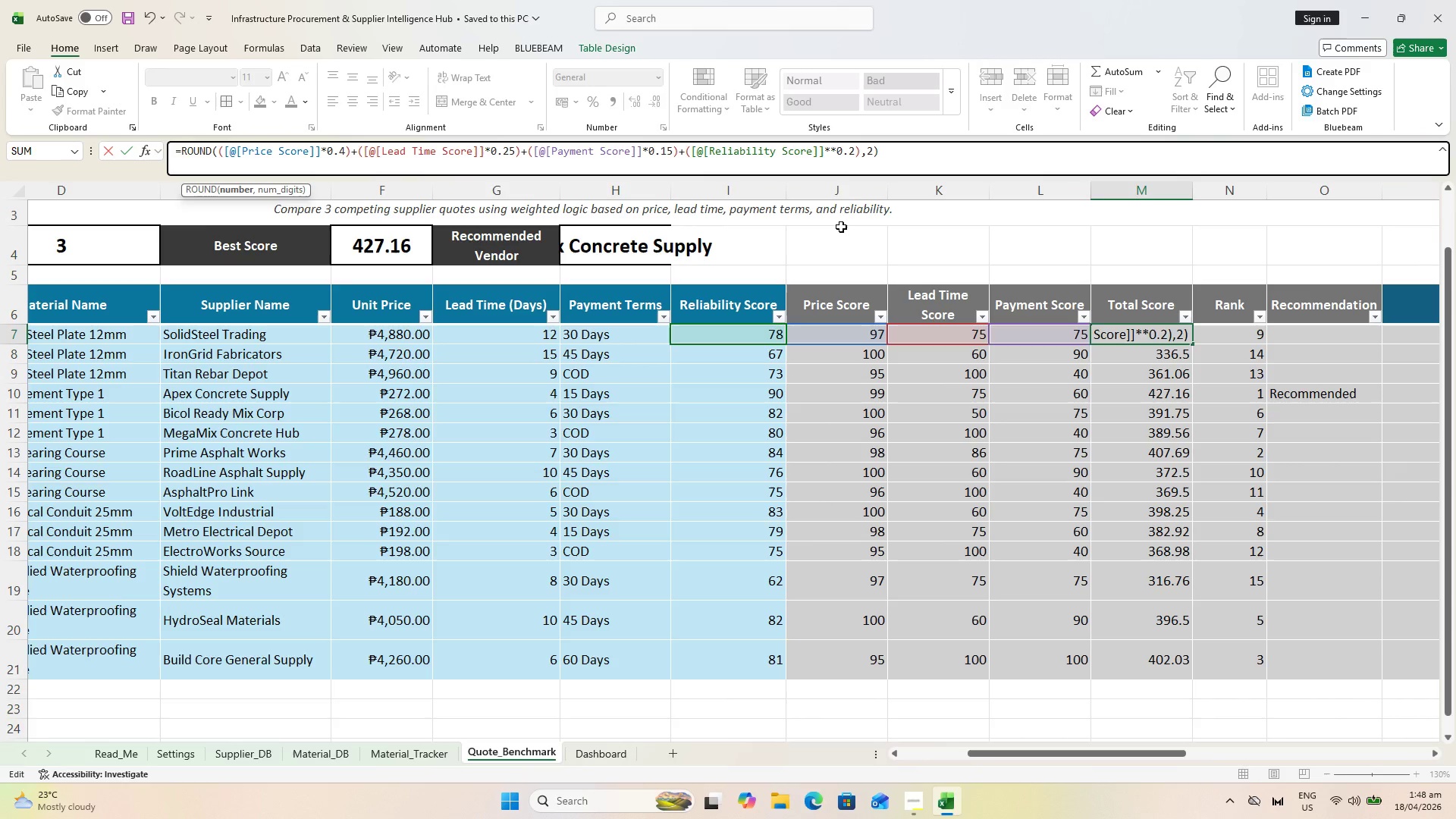 
key(Backspace)
 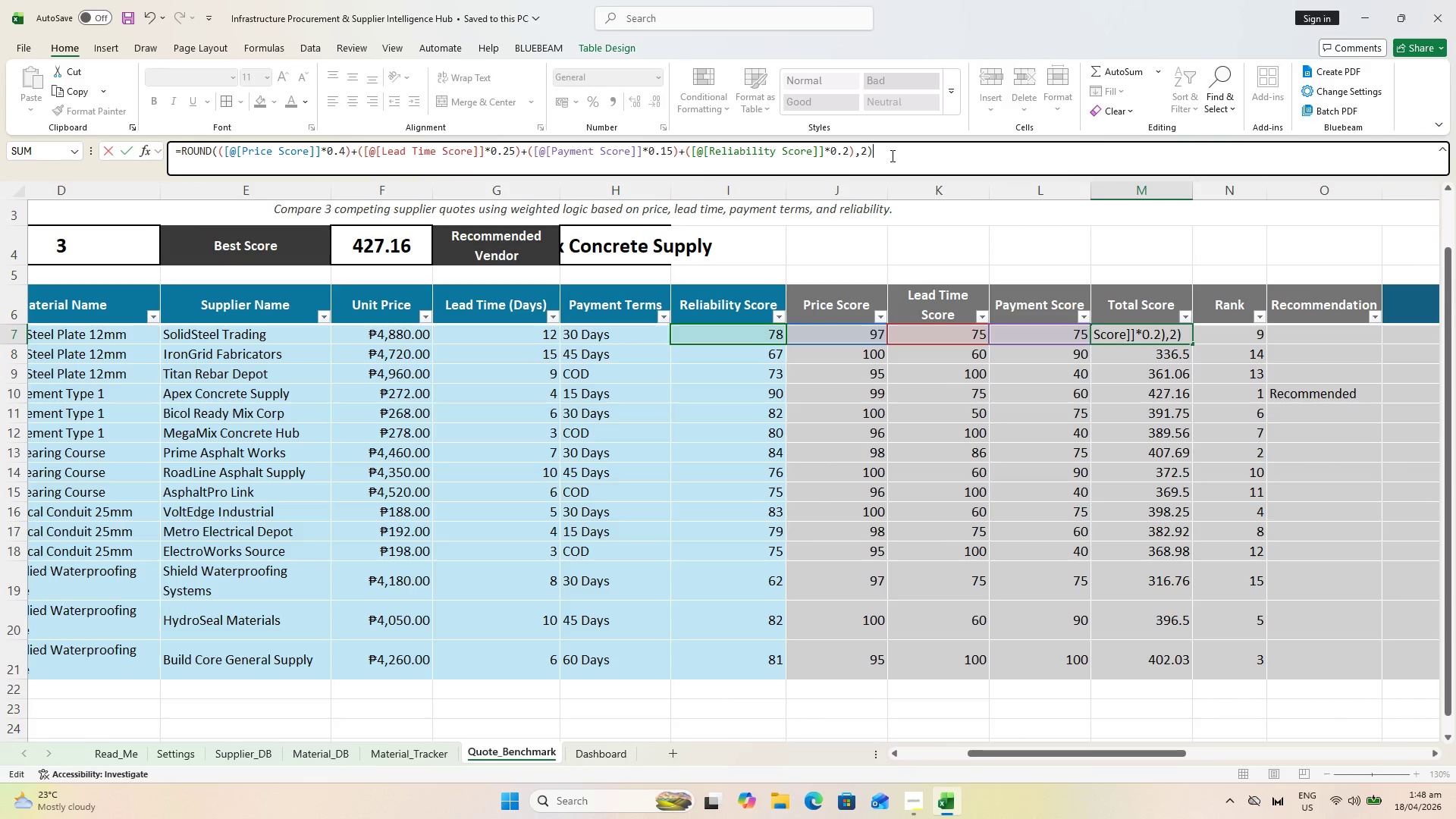 
key(Enter)
 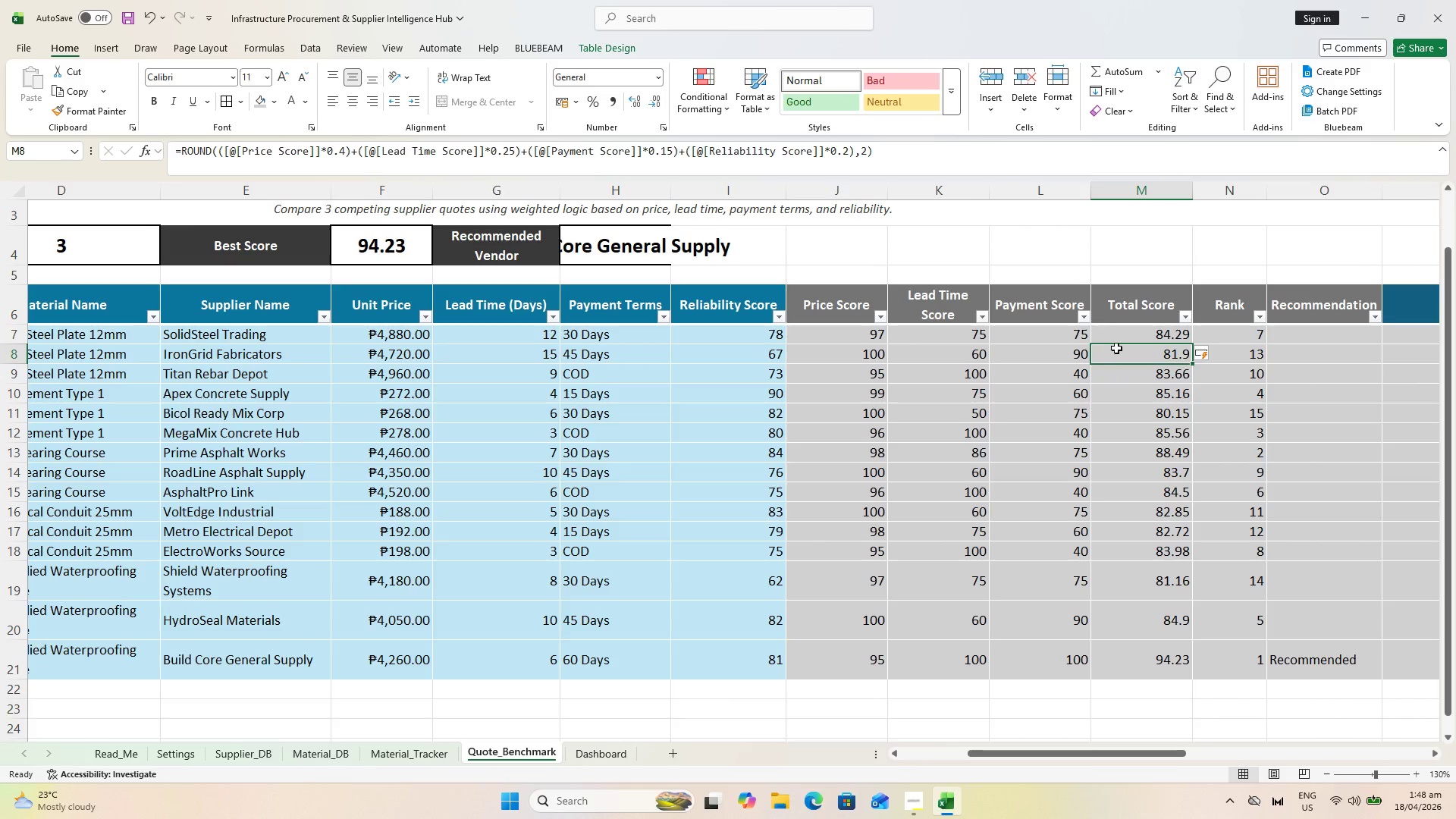 
left_click_drag(start_coordinate=[1140, 330], to_coordinate=[1178, 664])
 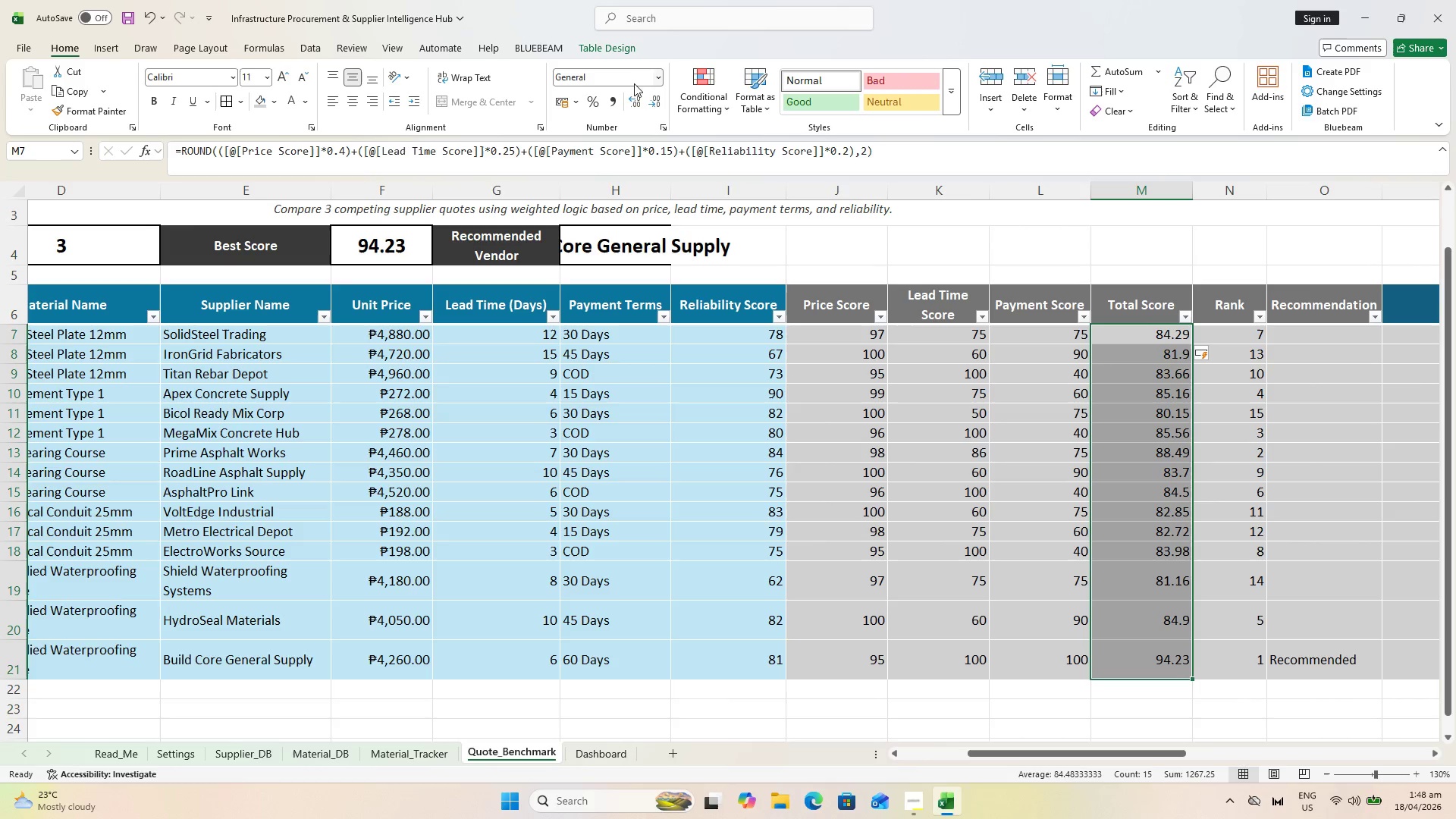 
double_click([655, 102])
 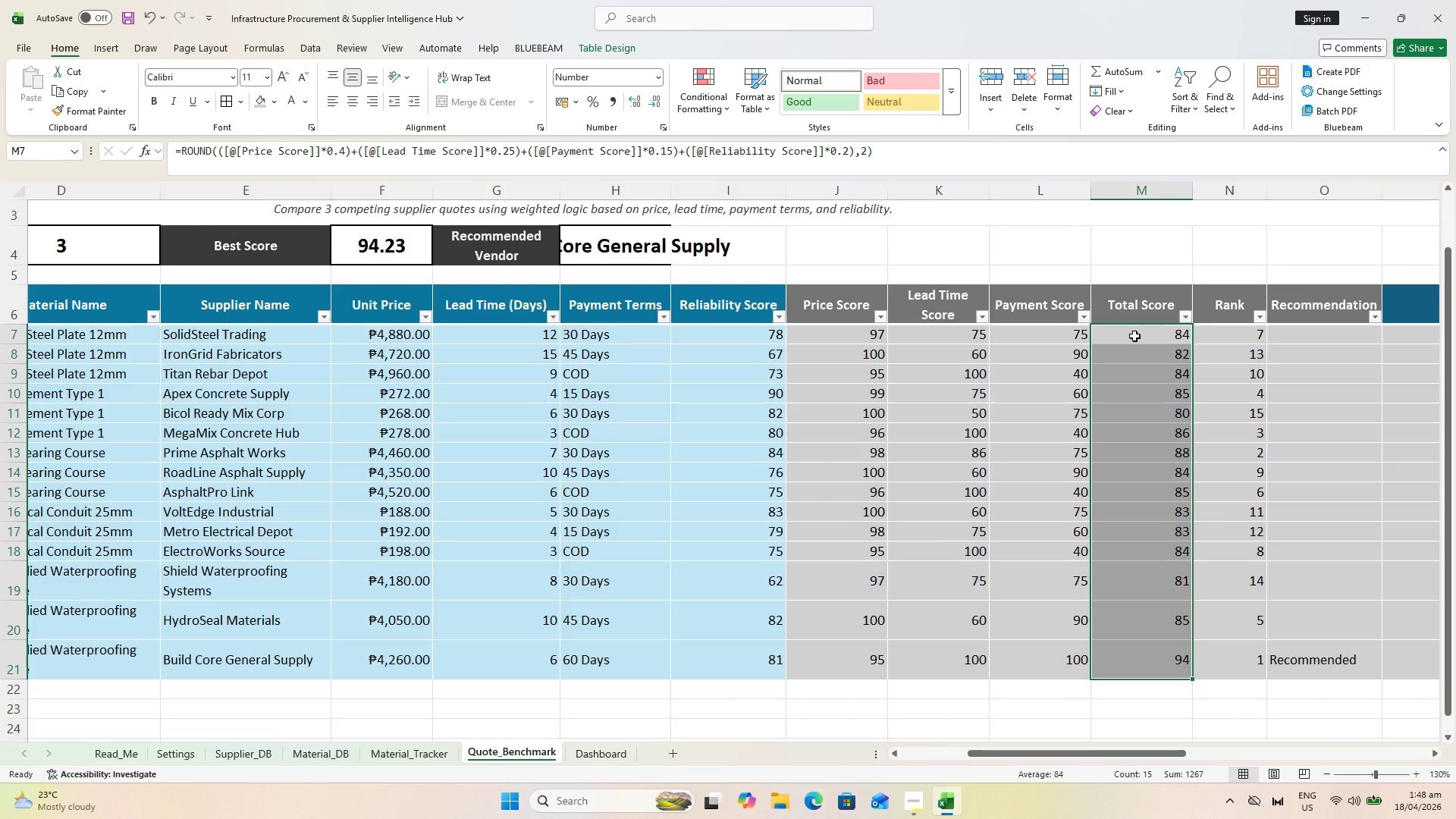 
wait(12.27)
 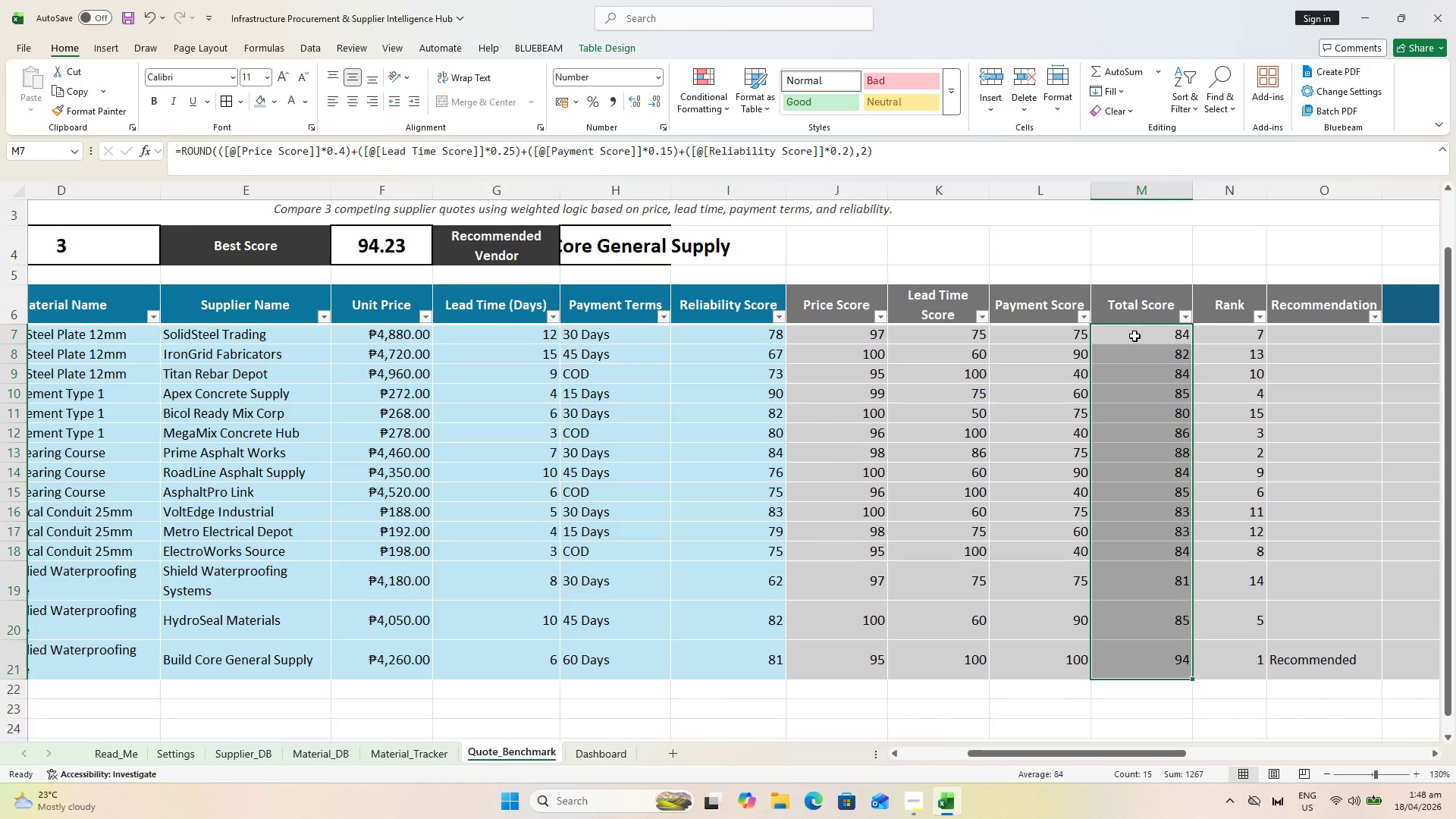 
double_click([639, 102])
 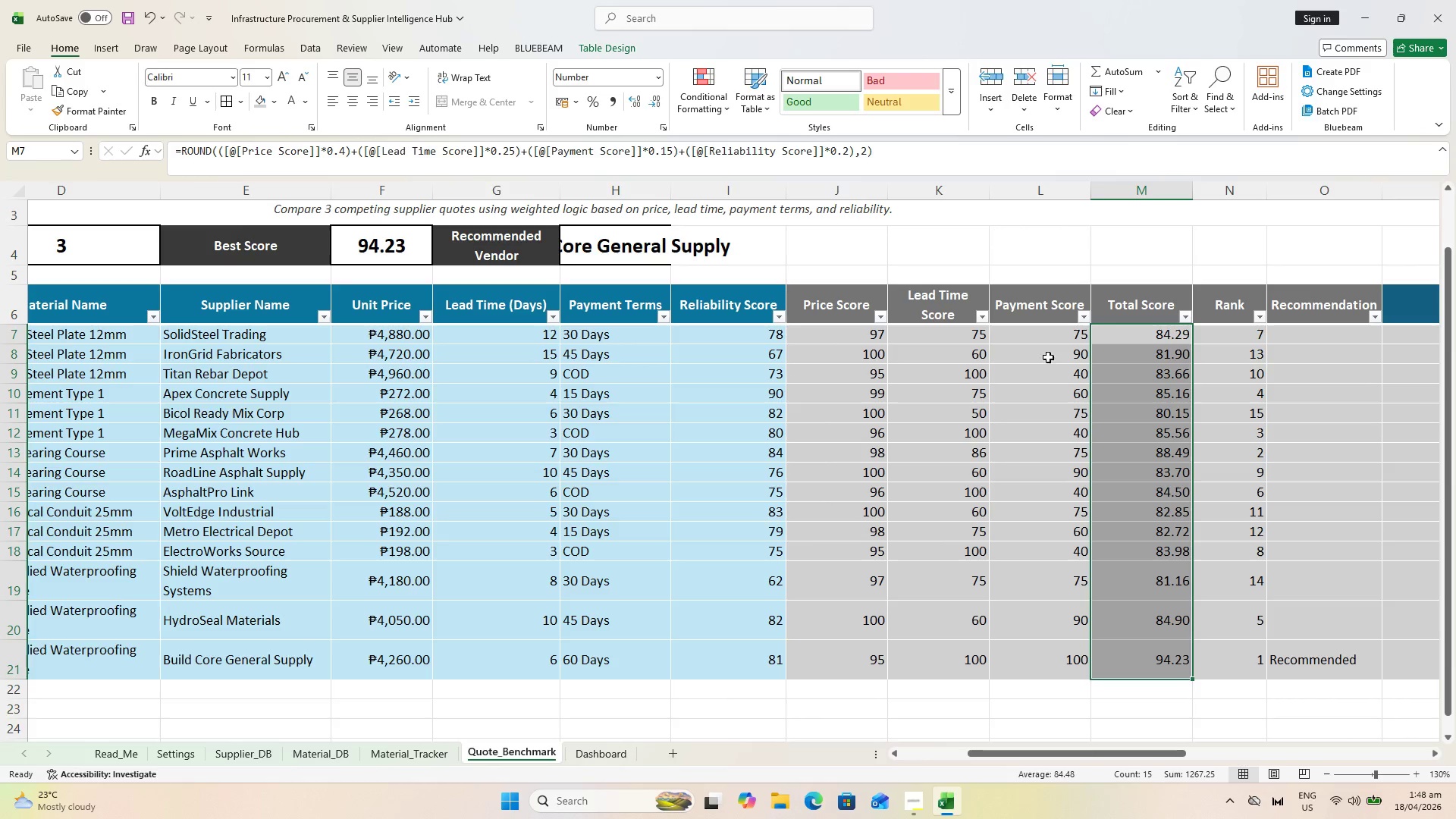 
left_click([1050, 340])
 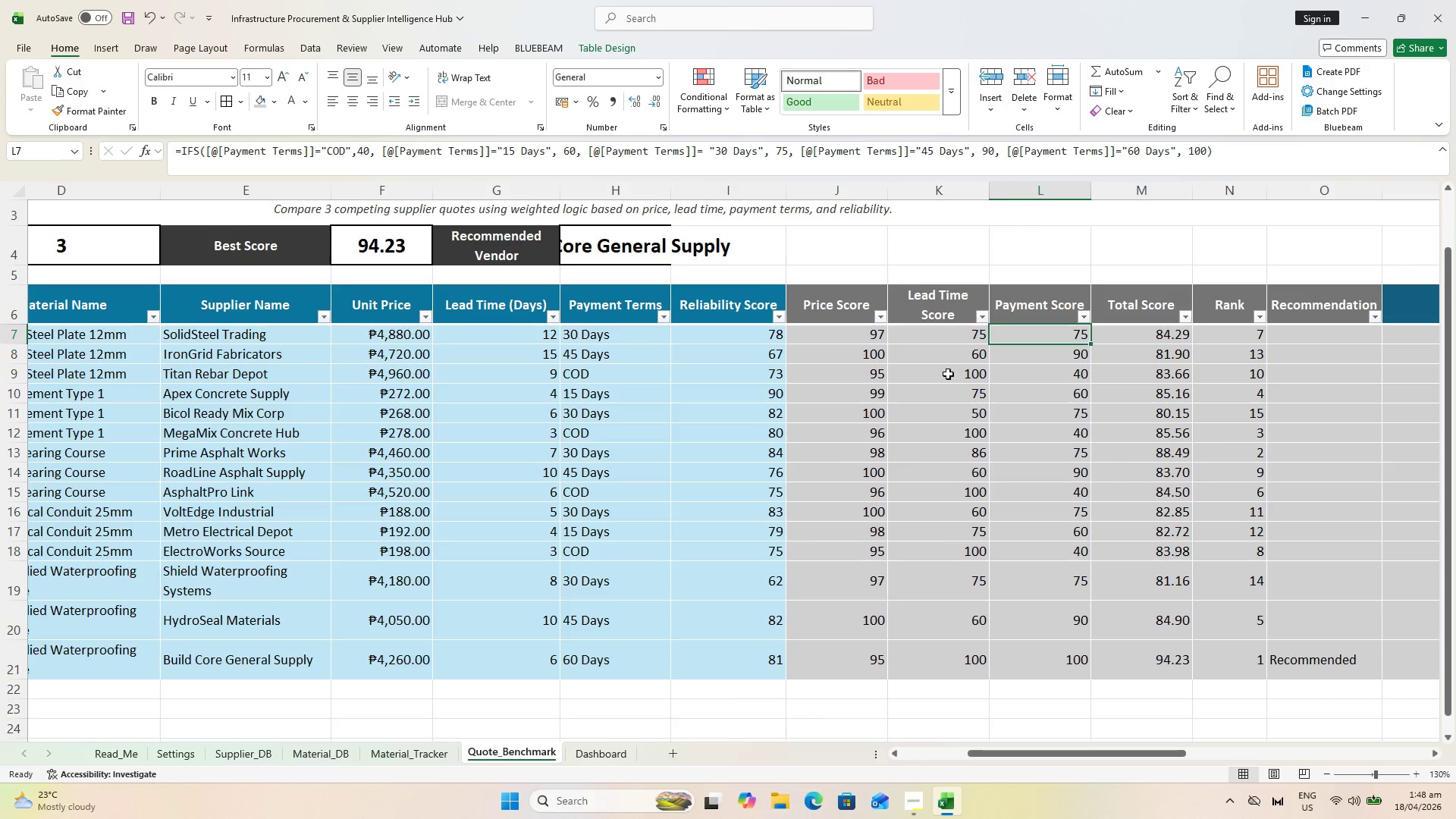 
left_click([933, 336])
 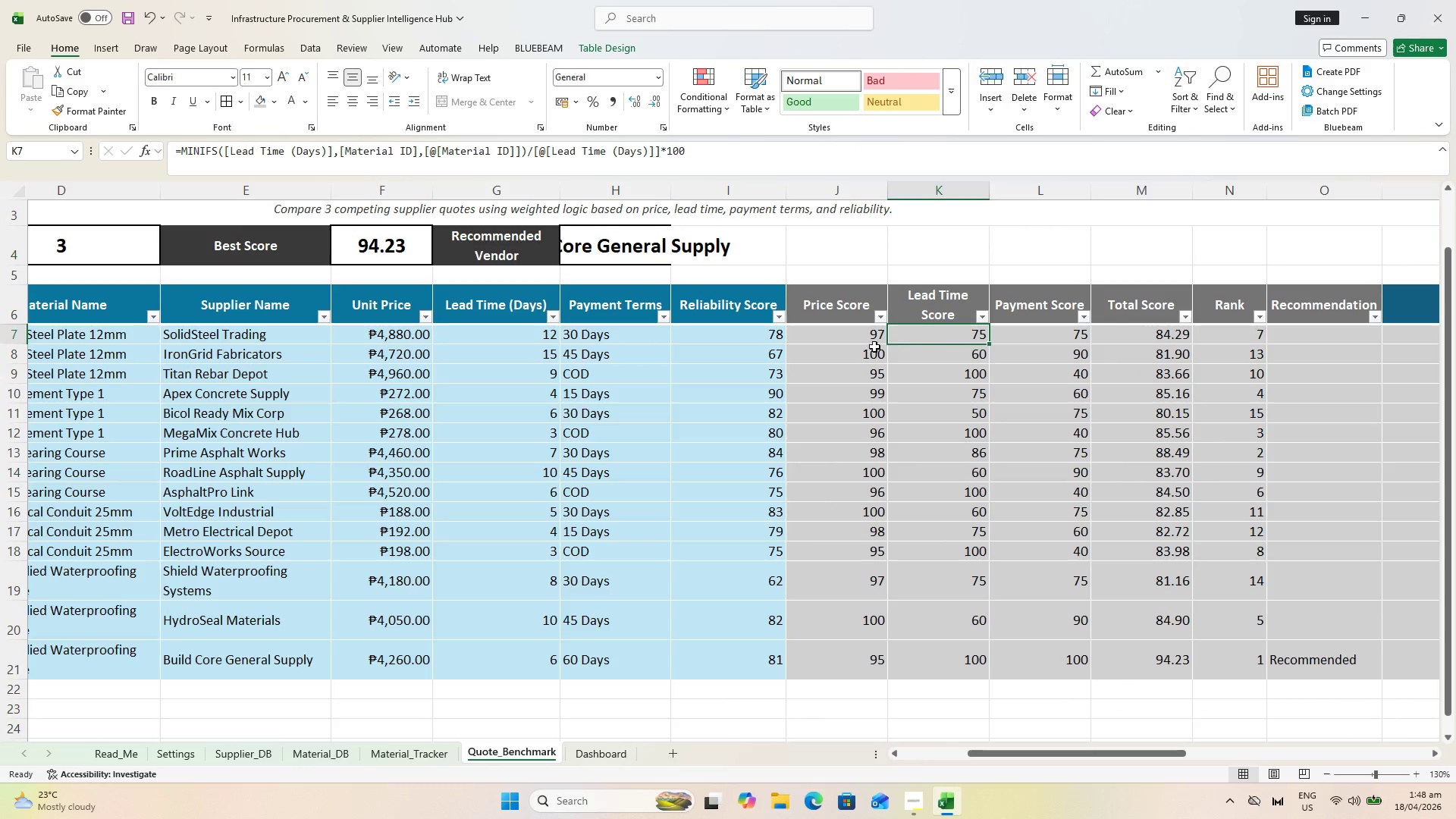 
left_click([854, 340])
 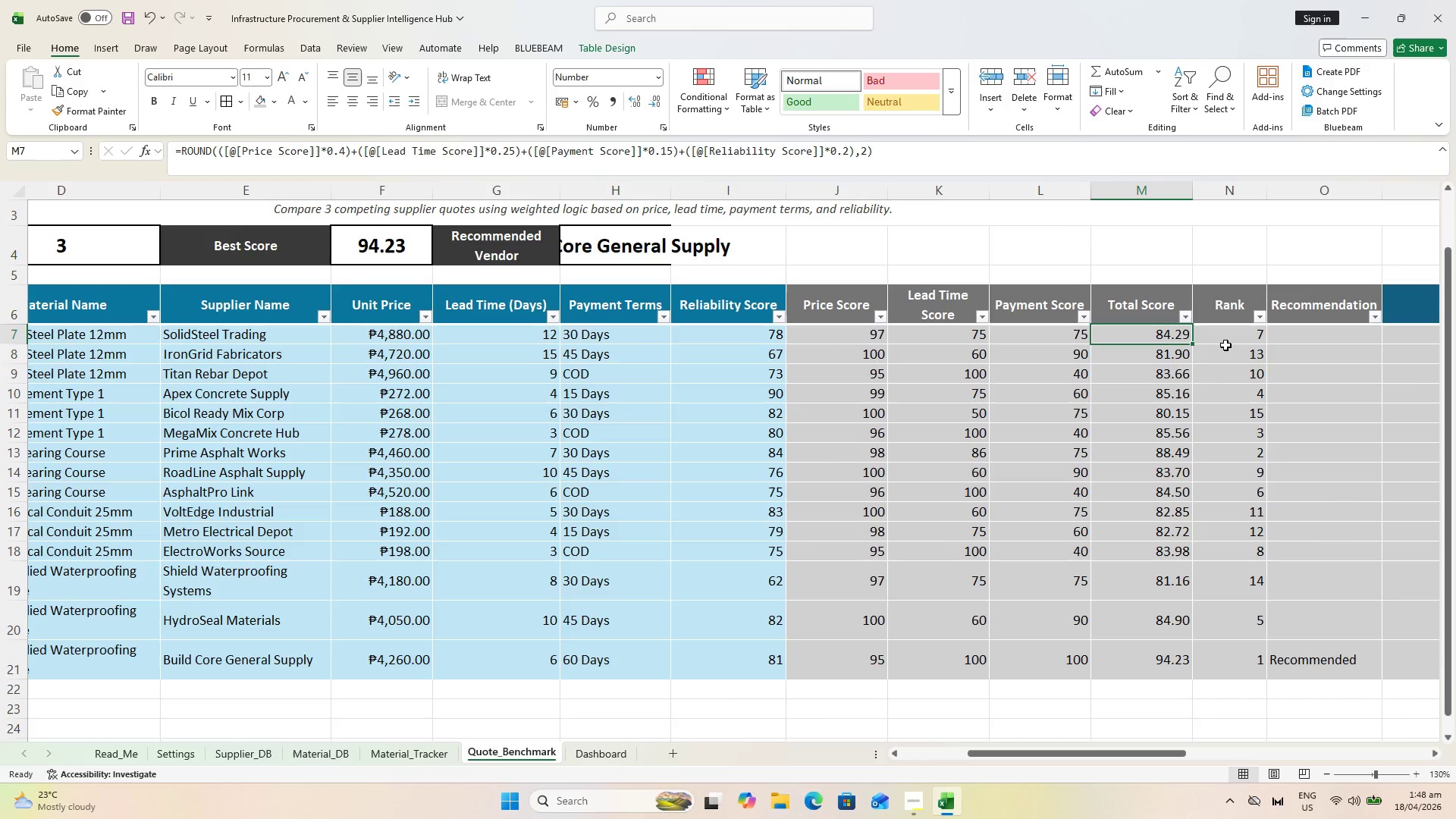 
wait(17.78)
 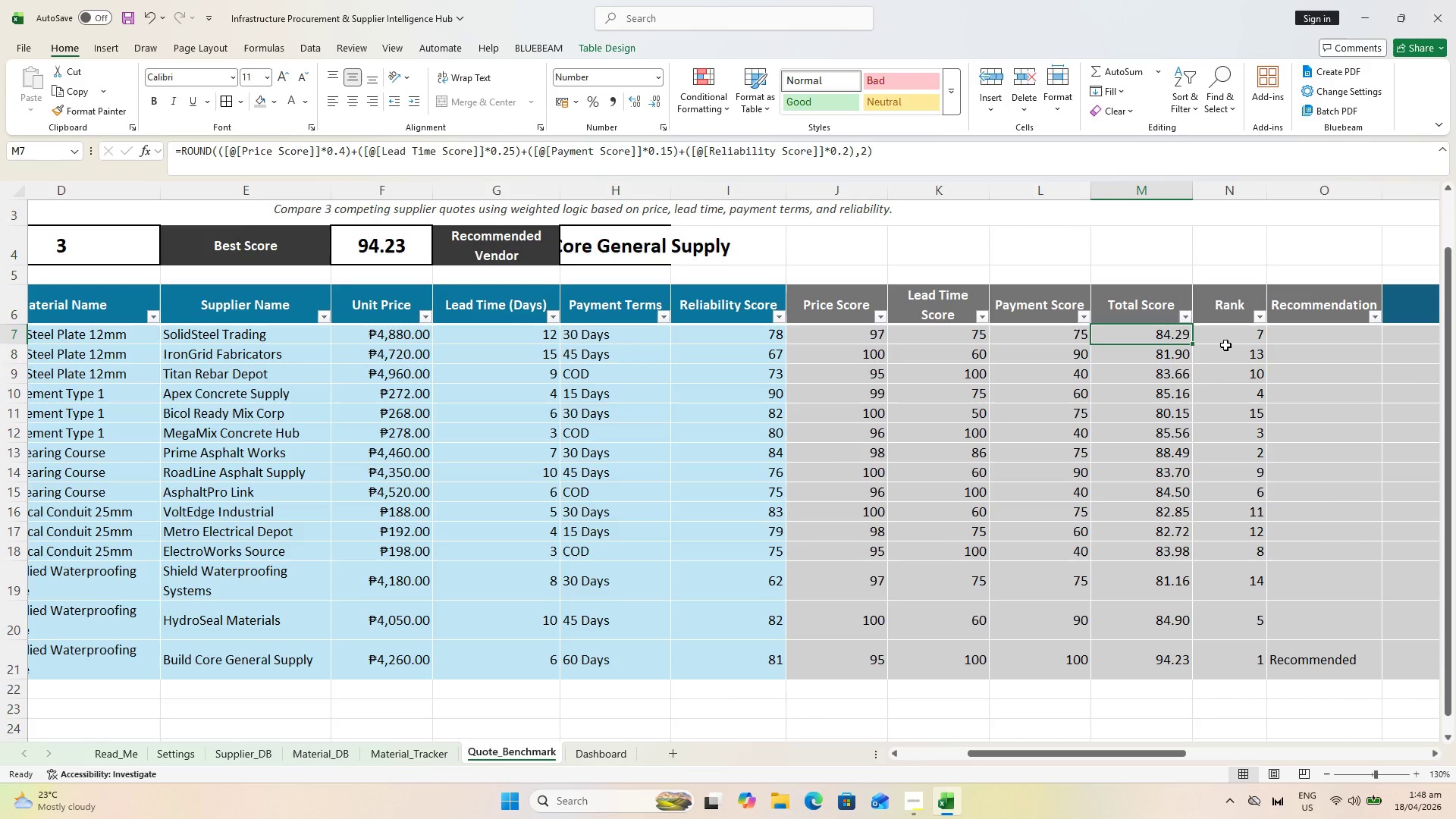 
left_click([1219, 334])
 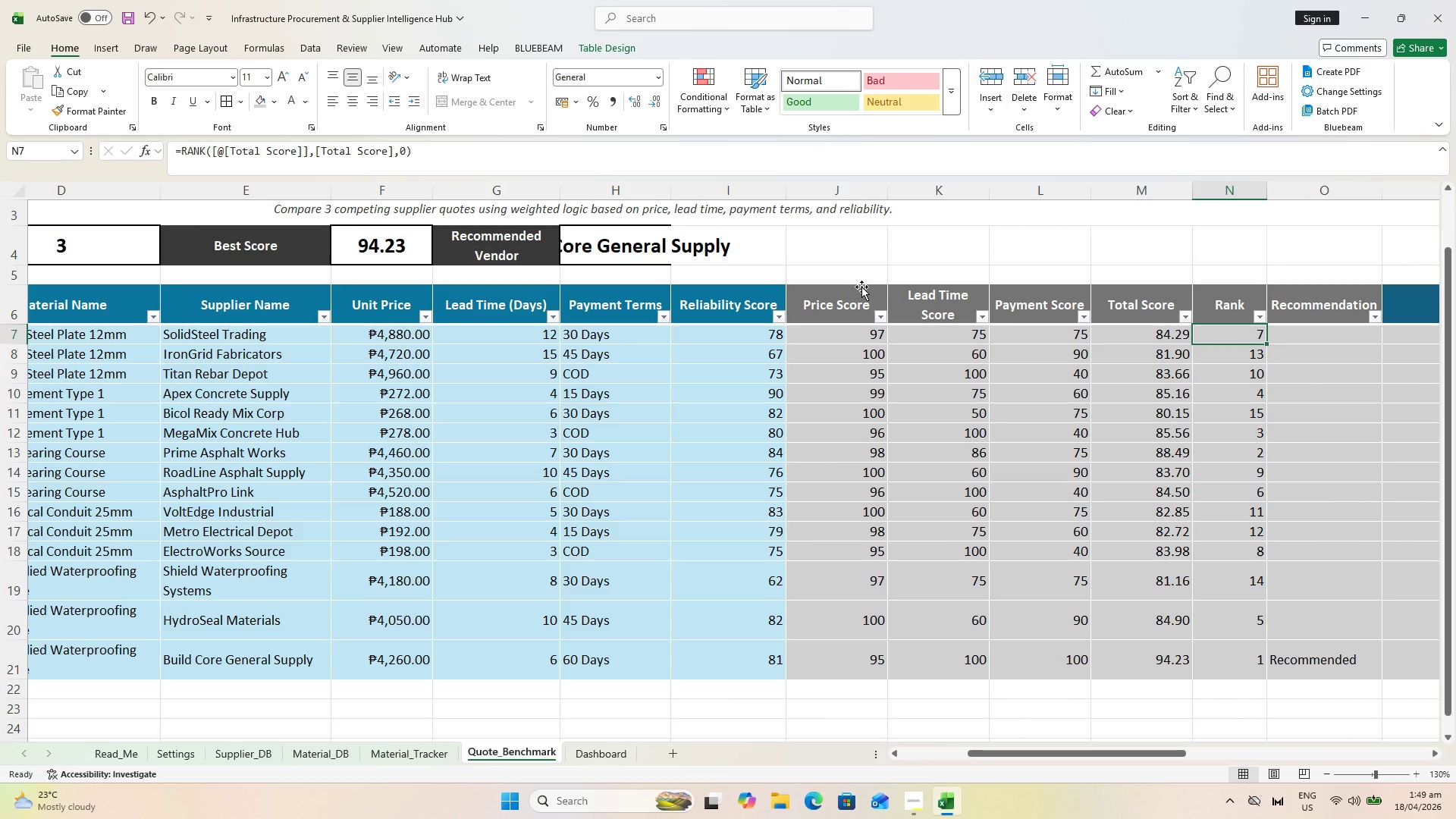 
wait(7.28)
 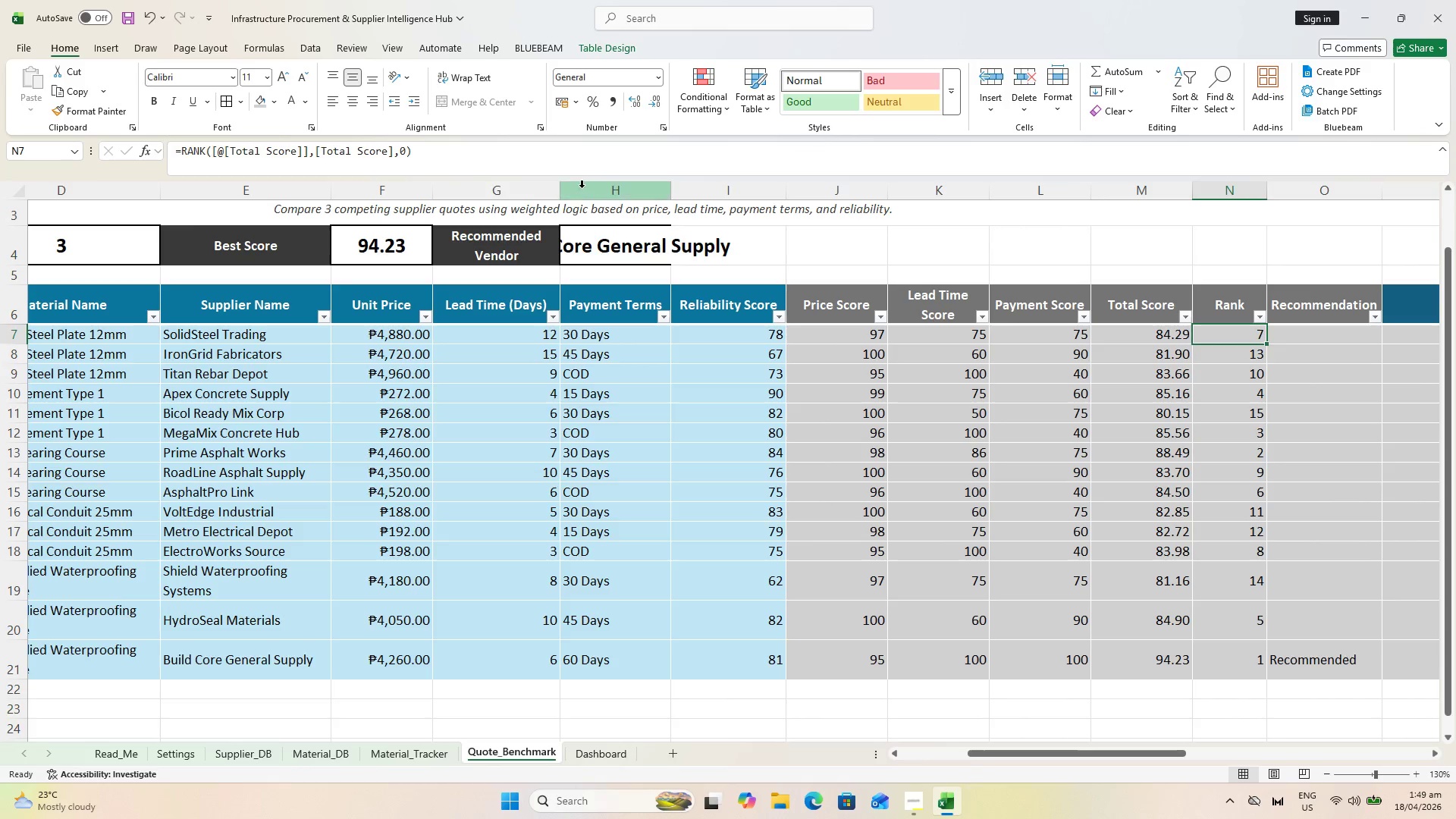 
left_click_drag(start_coordinate=[504, 165], to_coordinate=[112, 154])
 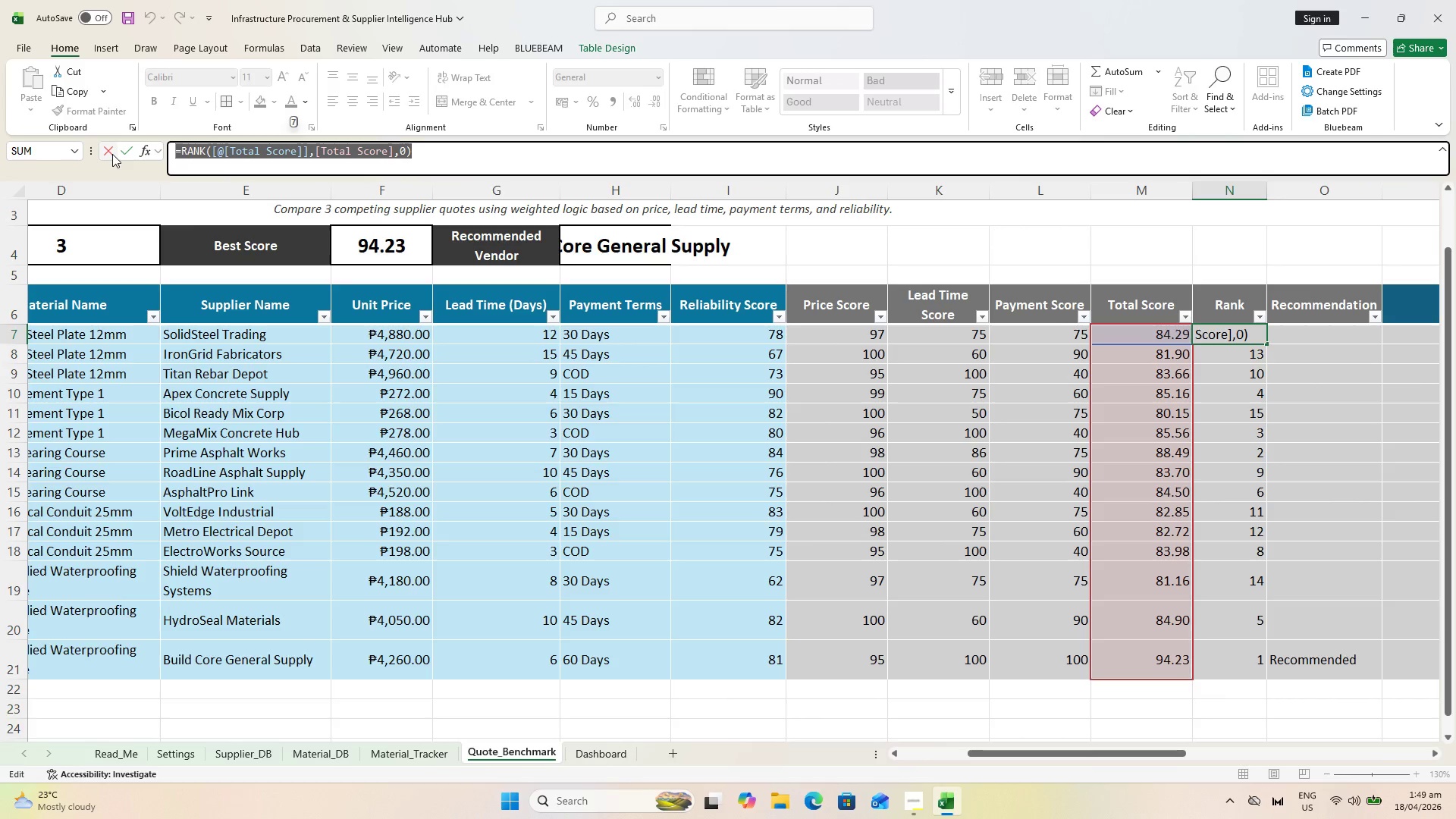 
type(-)
key(Backspace)
type(=COUNTIFS()
 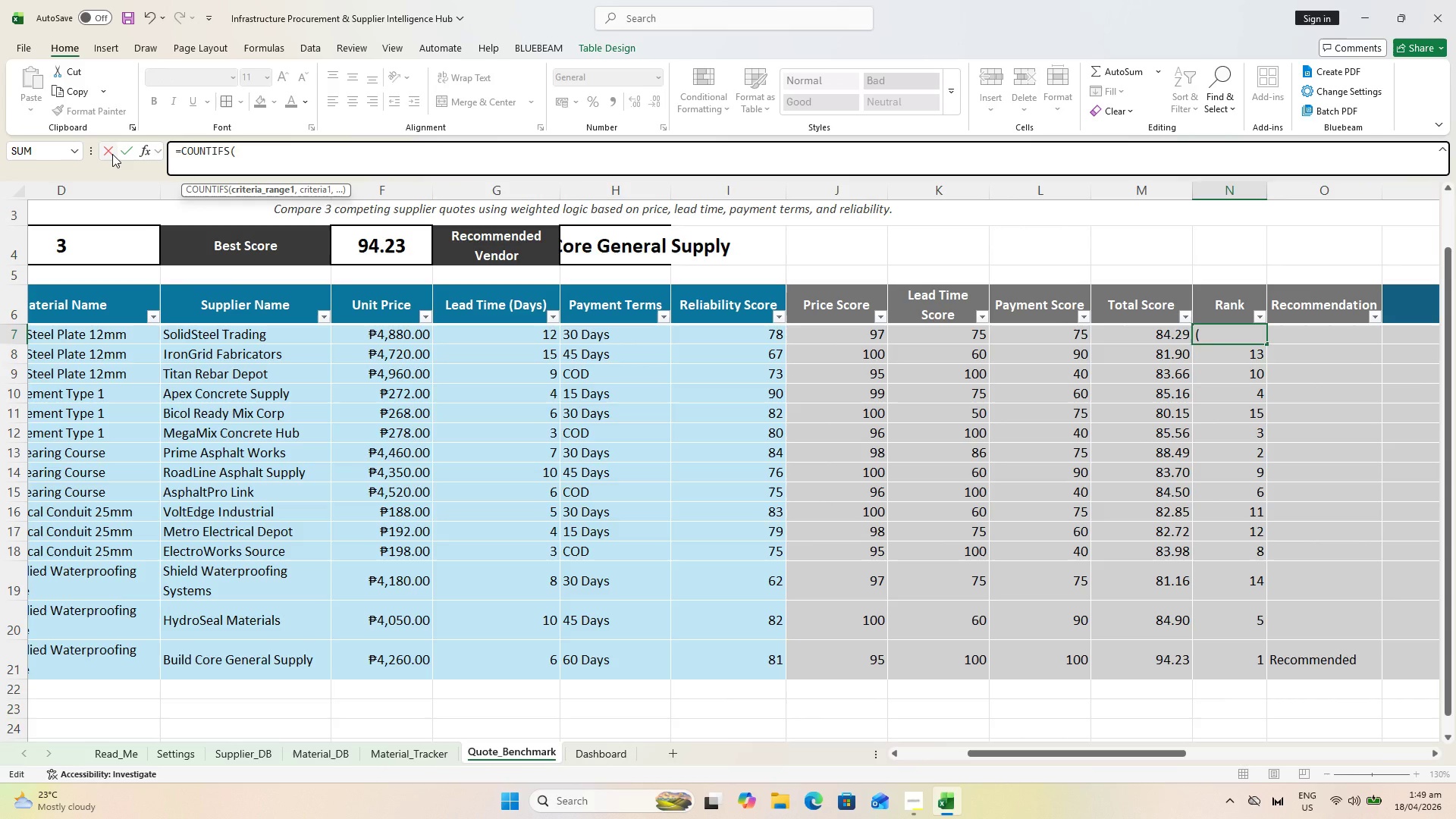 
left_click_drag(start_coordinate=[1016, 752], to_coordinate=[792, 748])
 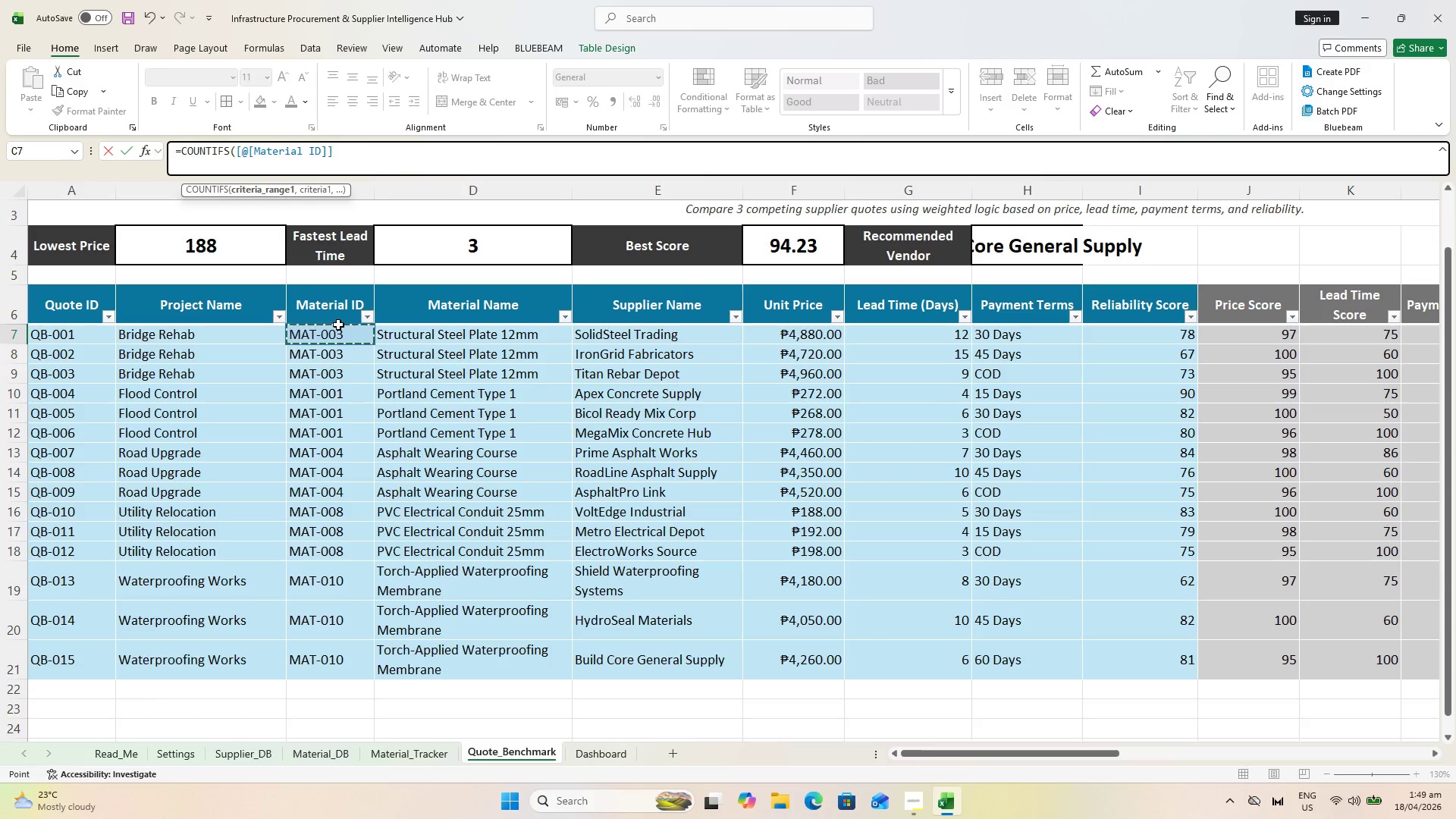 
wait(8.25)
 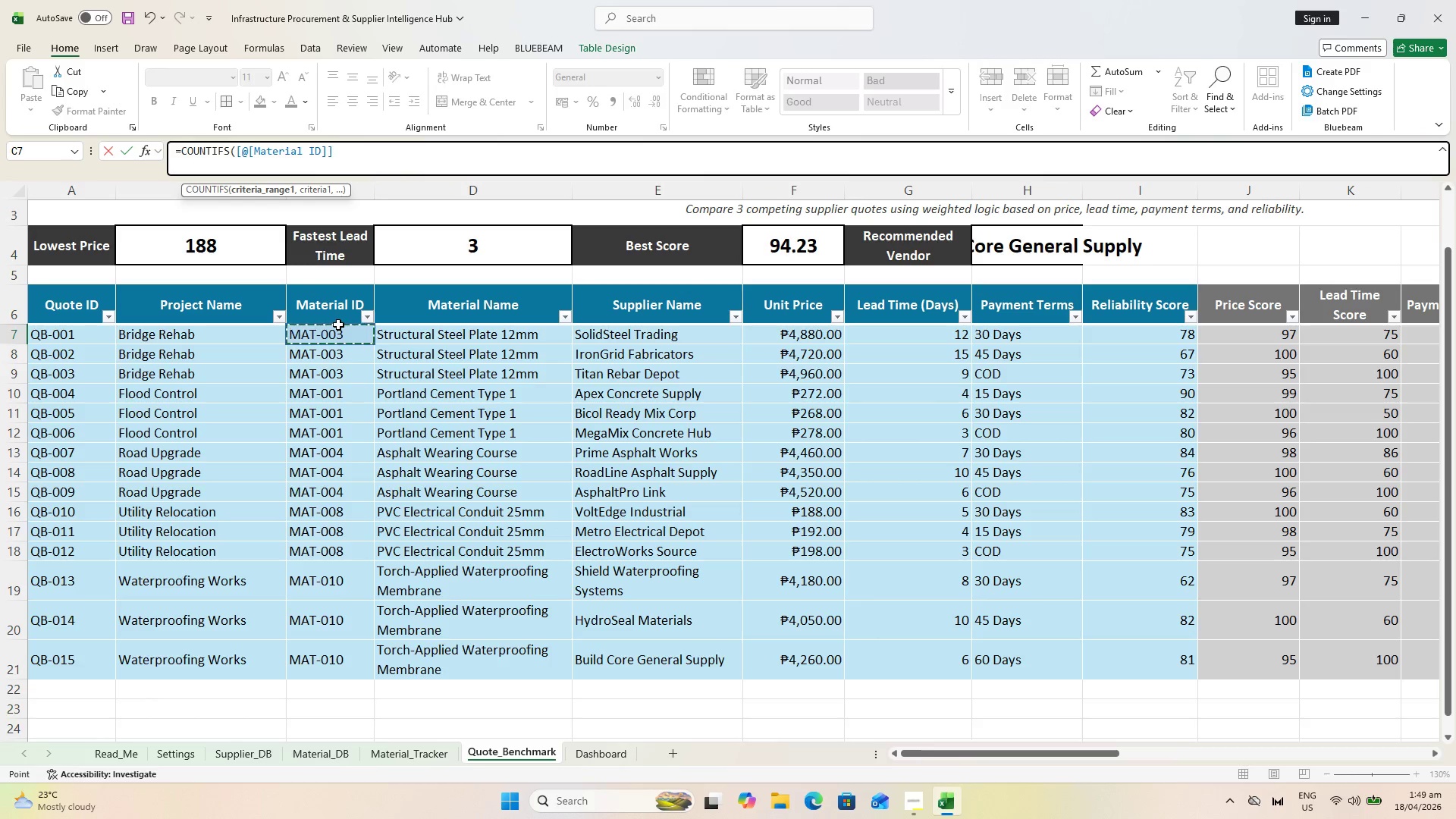 
left_click_drag(start_coordinate=[347, 333], to_coordinate=[334, 647])
 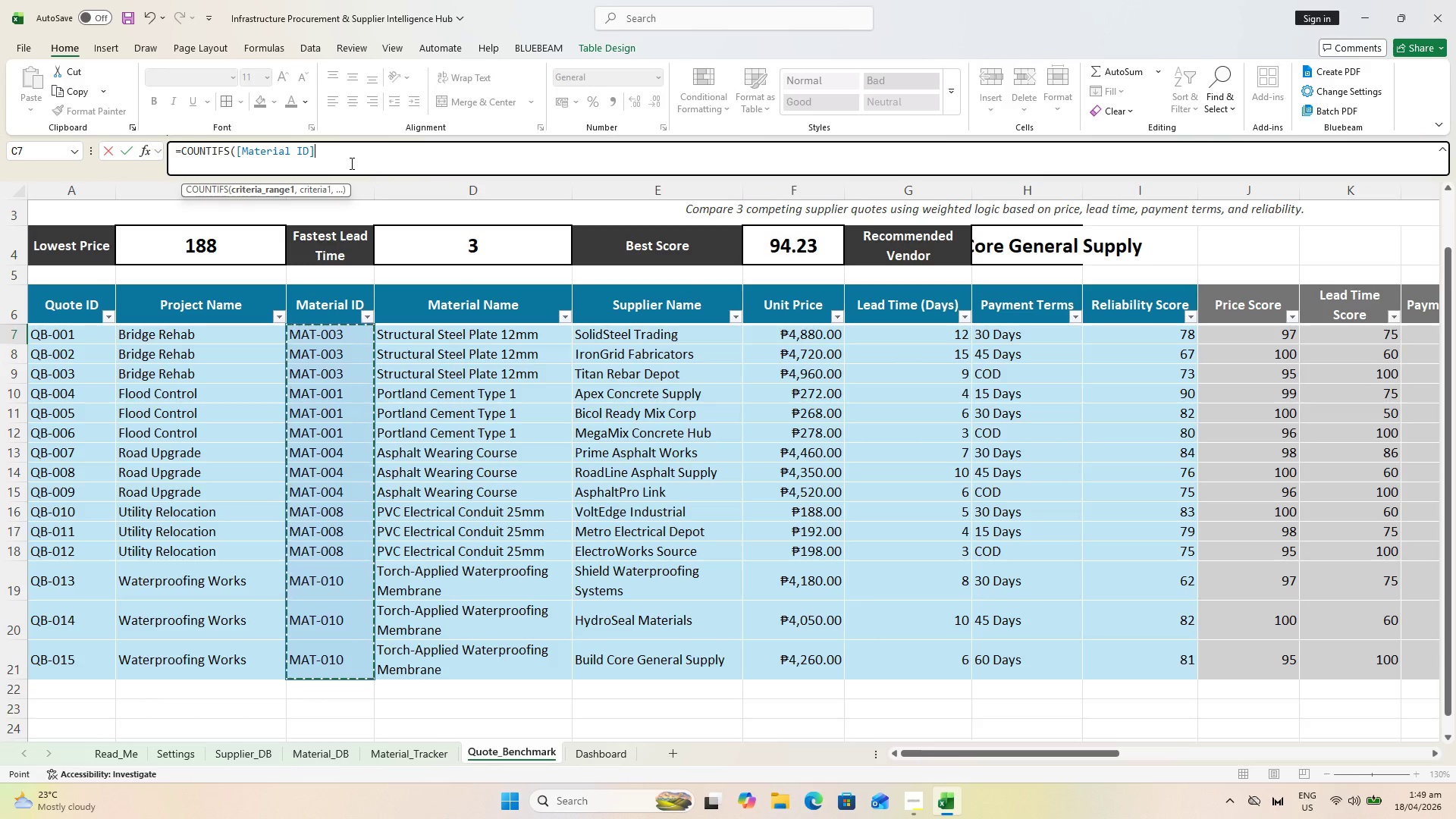 
key(Comma)
 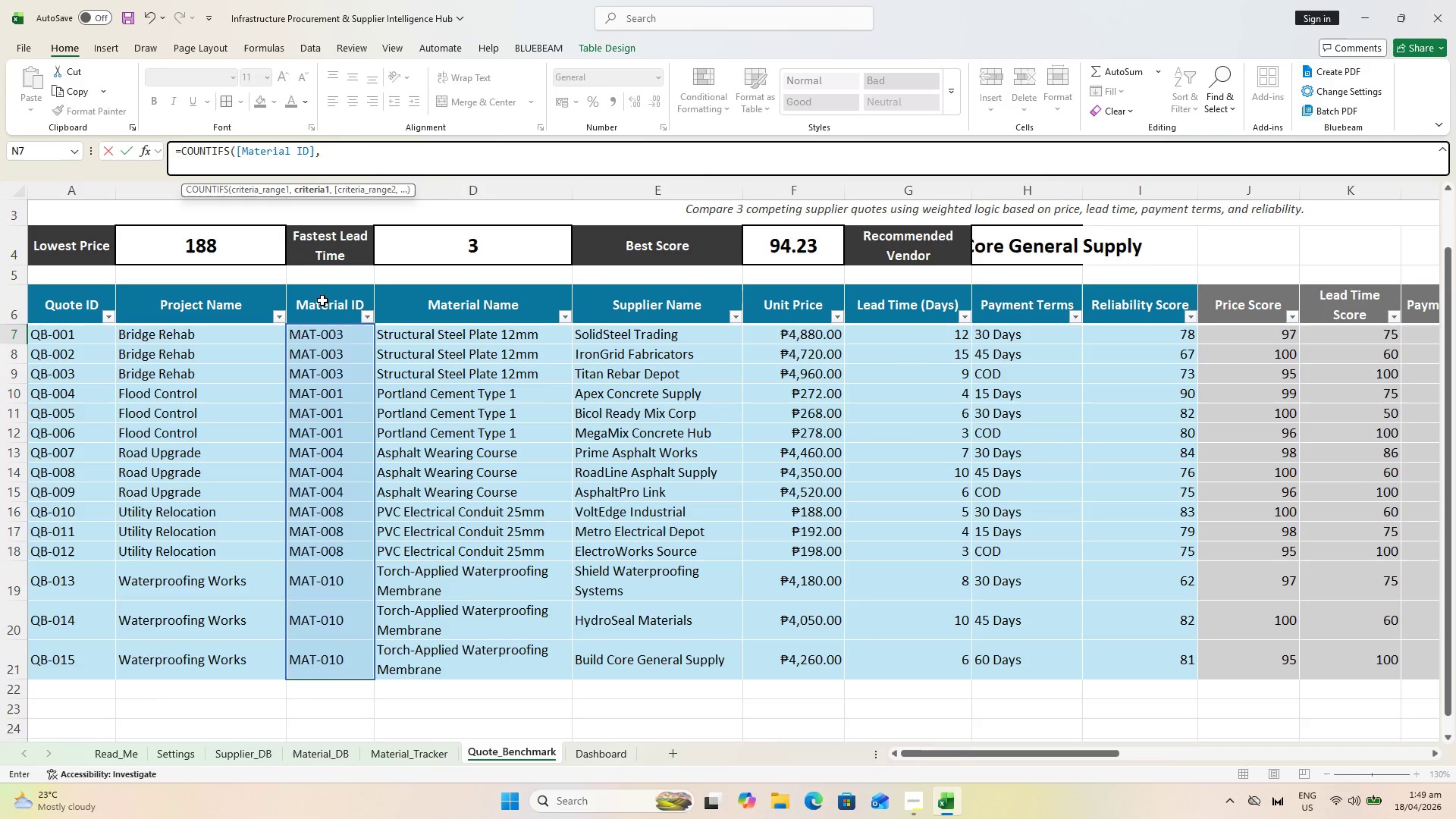 
left_click([331, 337])
 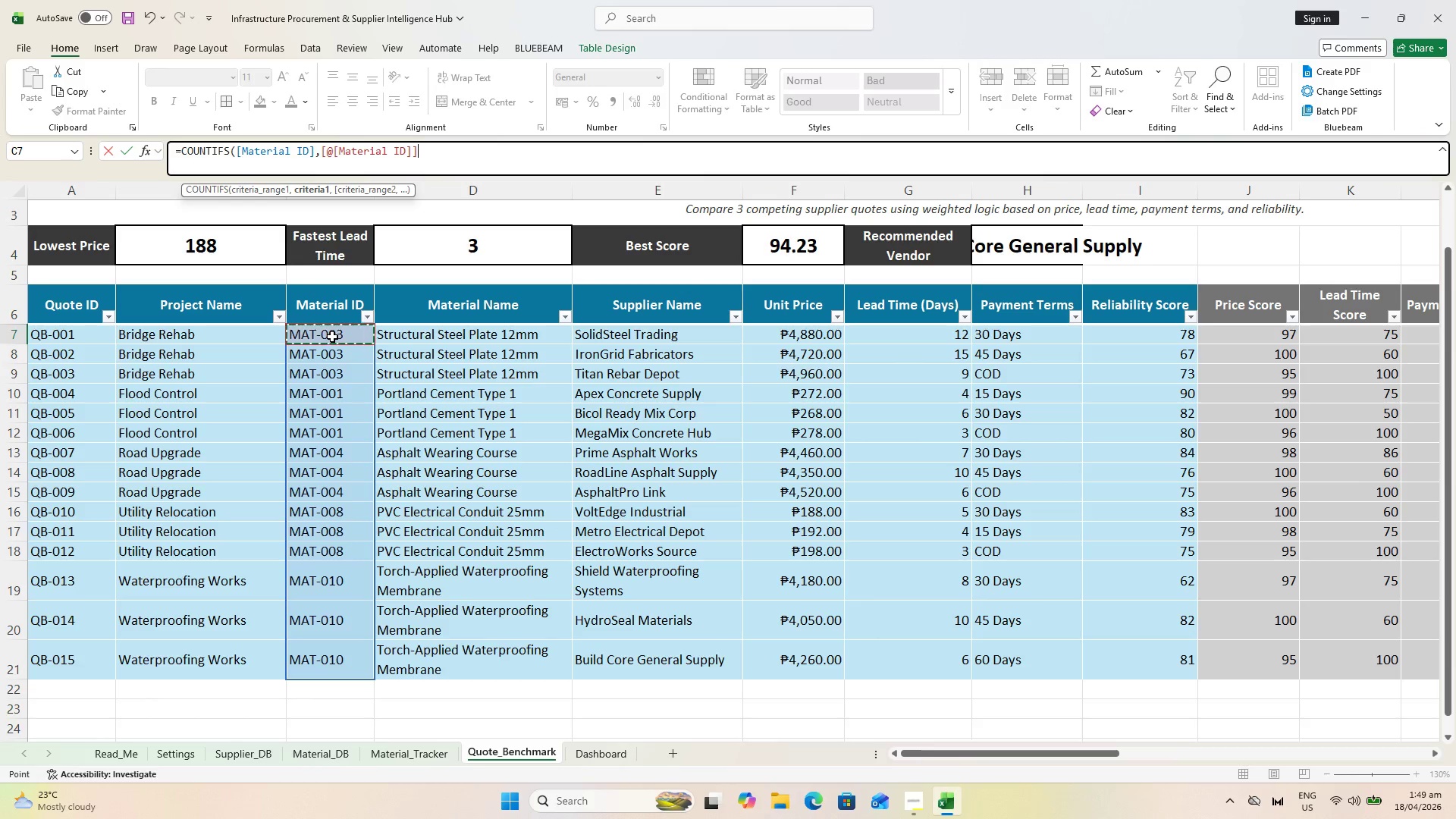 
key(Comma)
 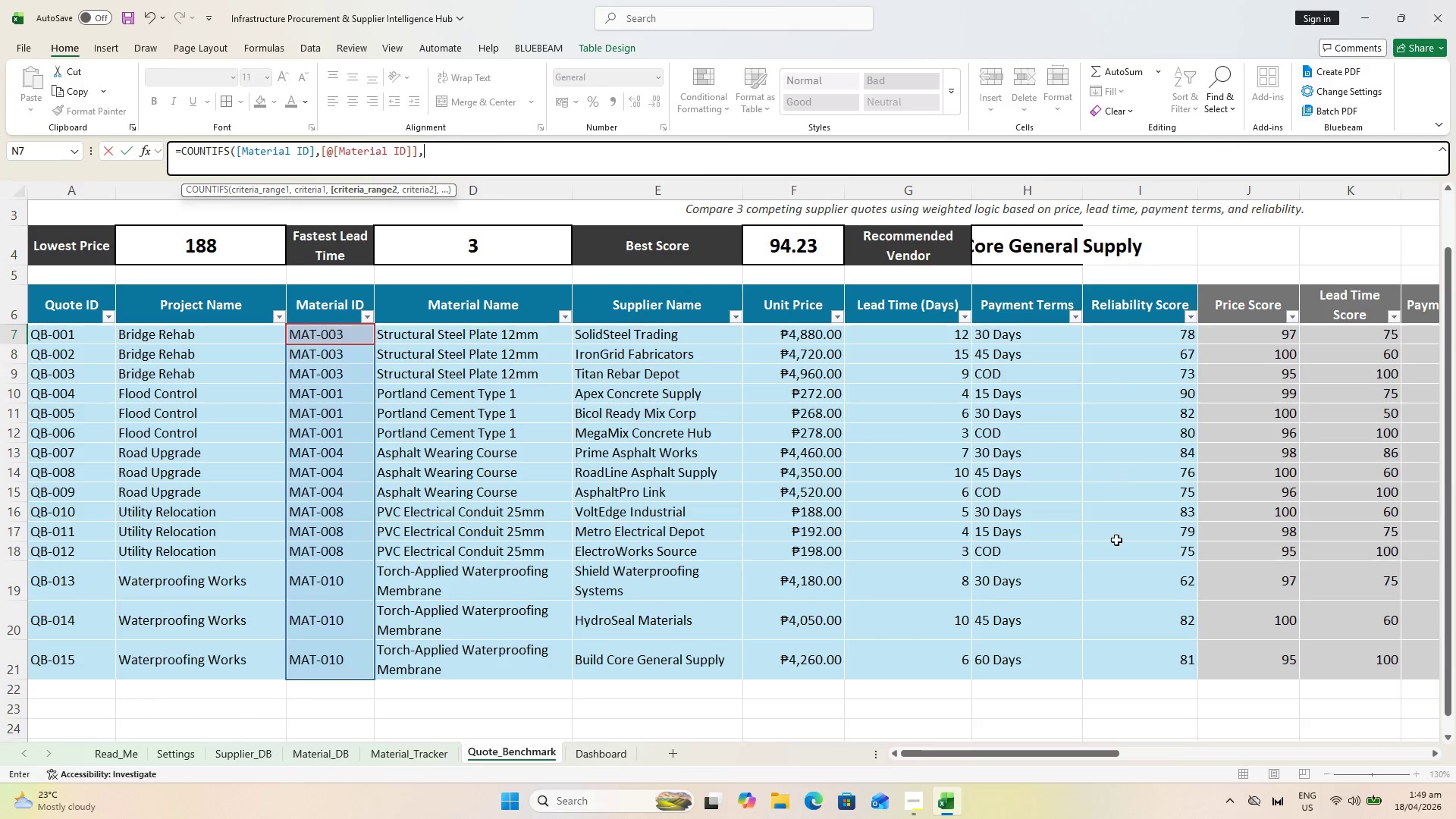 
left_click_drag(start_coordinate=[1072, 752], to_coordinate=[1152, 765])
 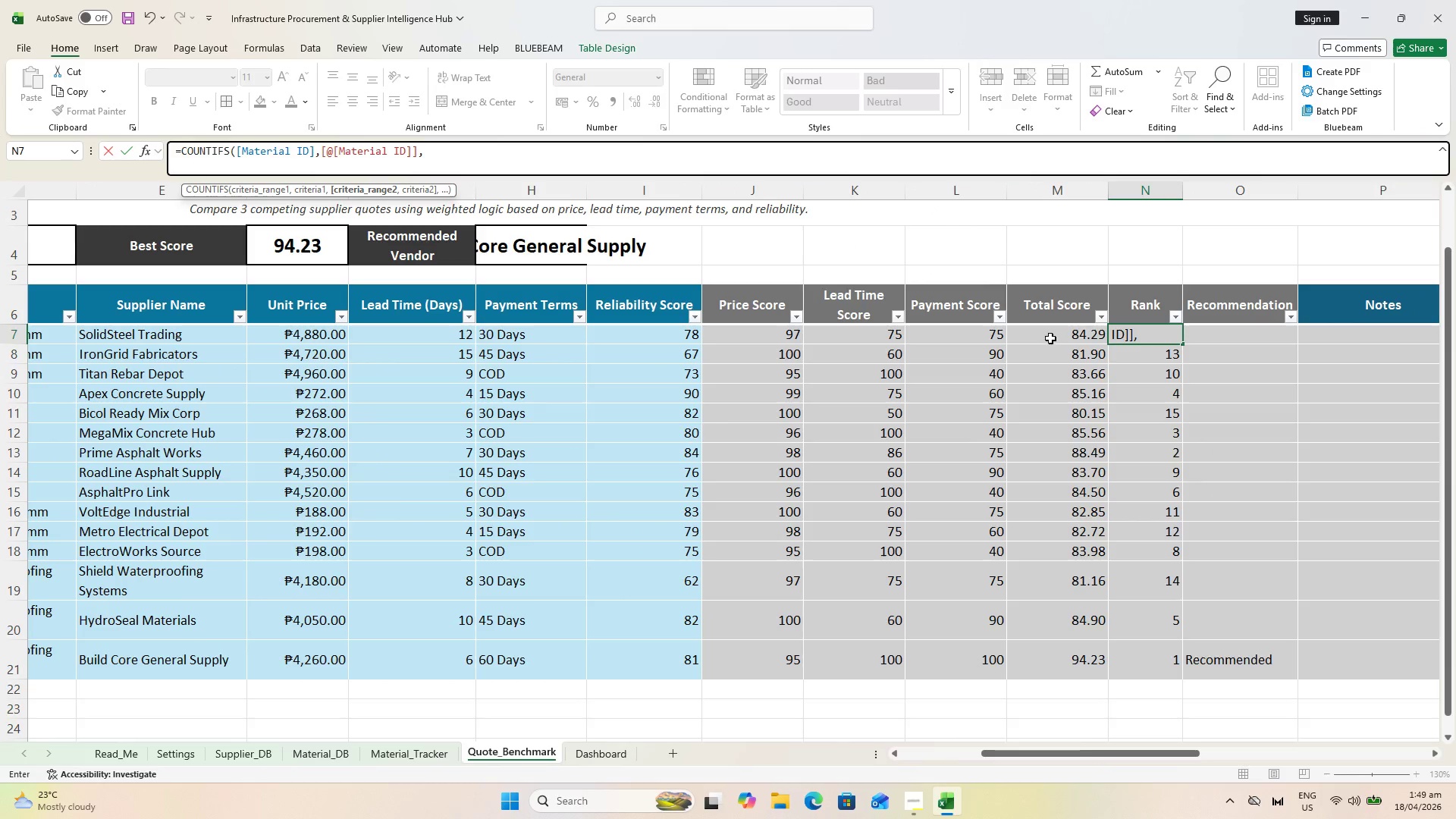 
left_click_drag(start_coordinate=[1050, 337], to_coordinate=[1069, 662])
 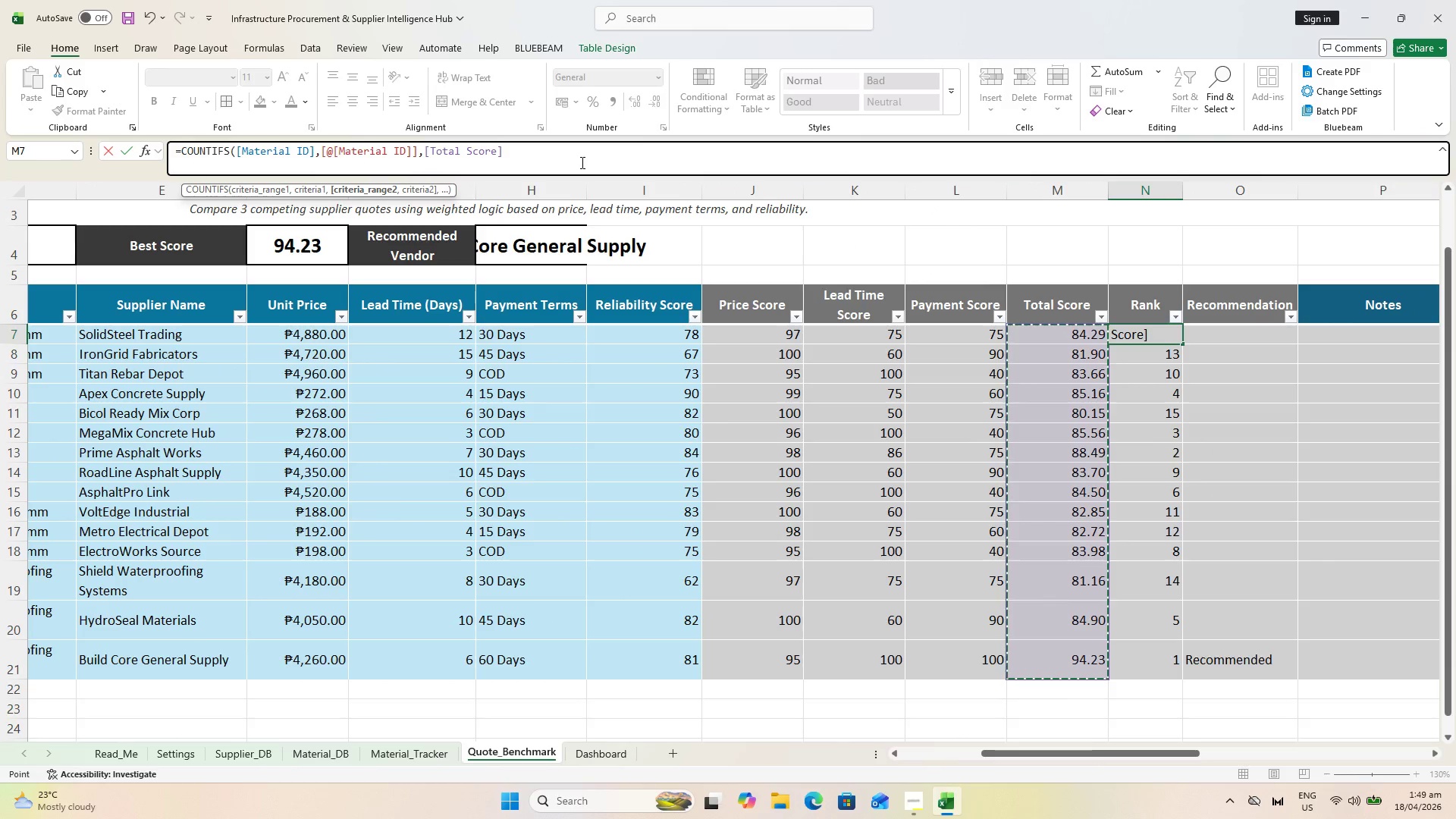 
key(Comma)
 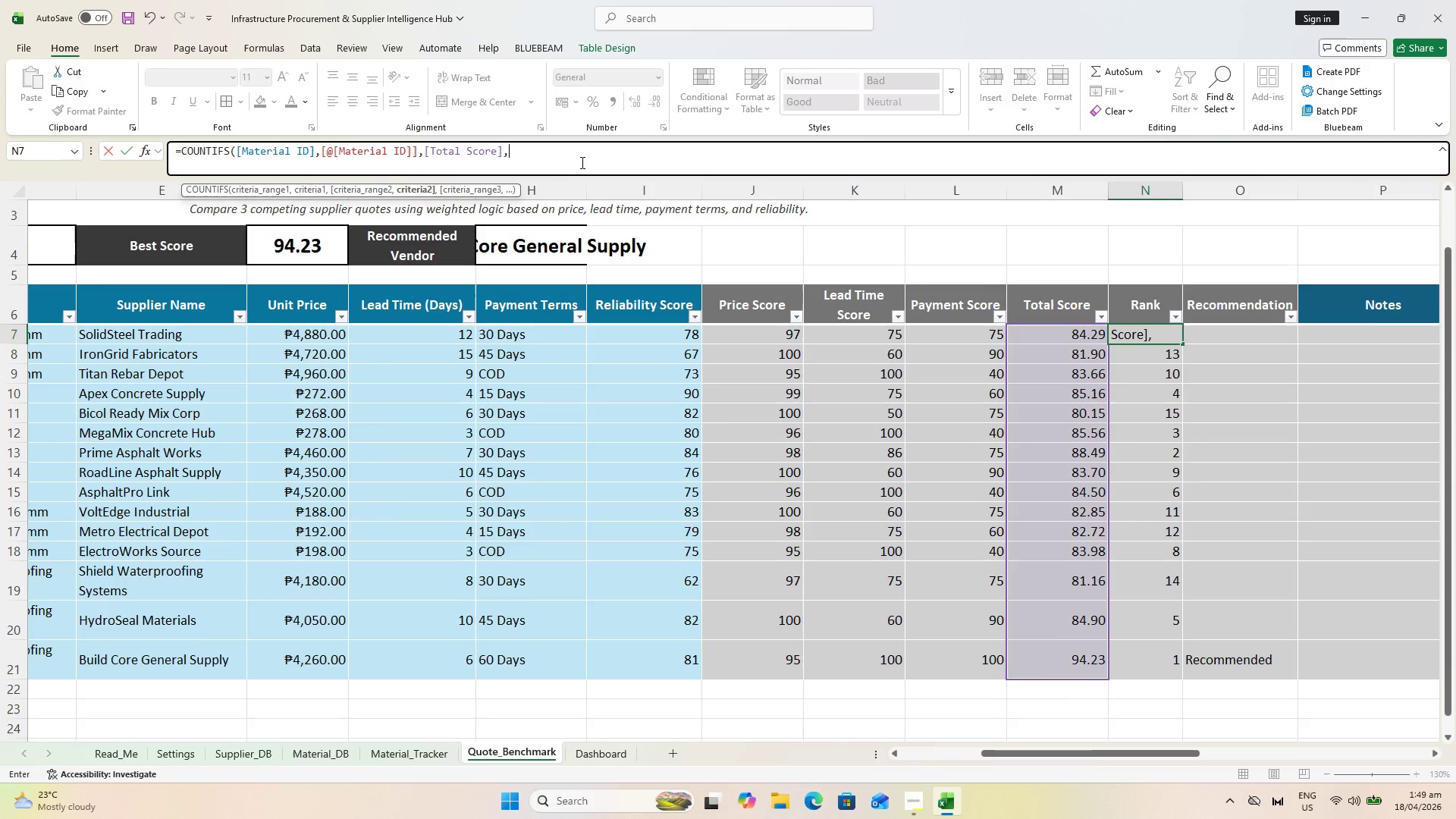 
key(Shift+Quote)
 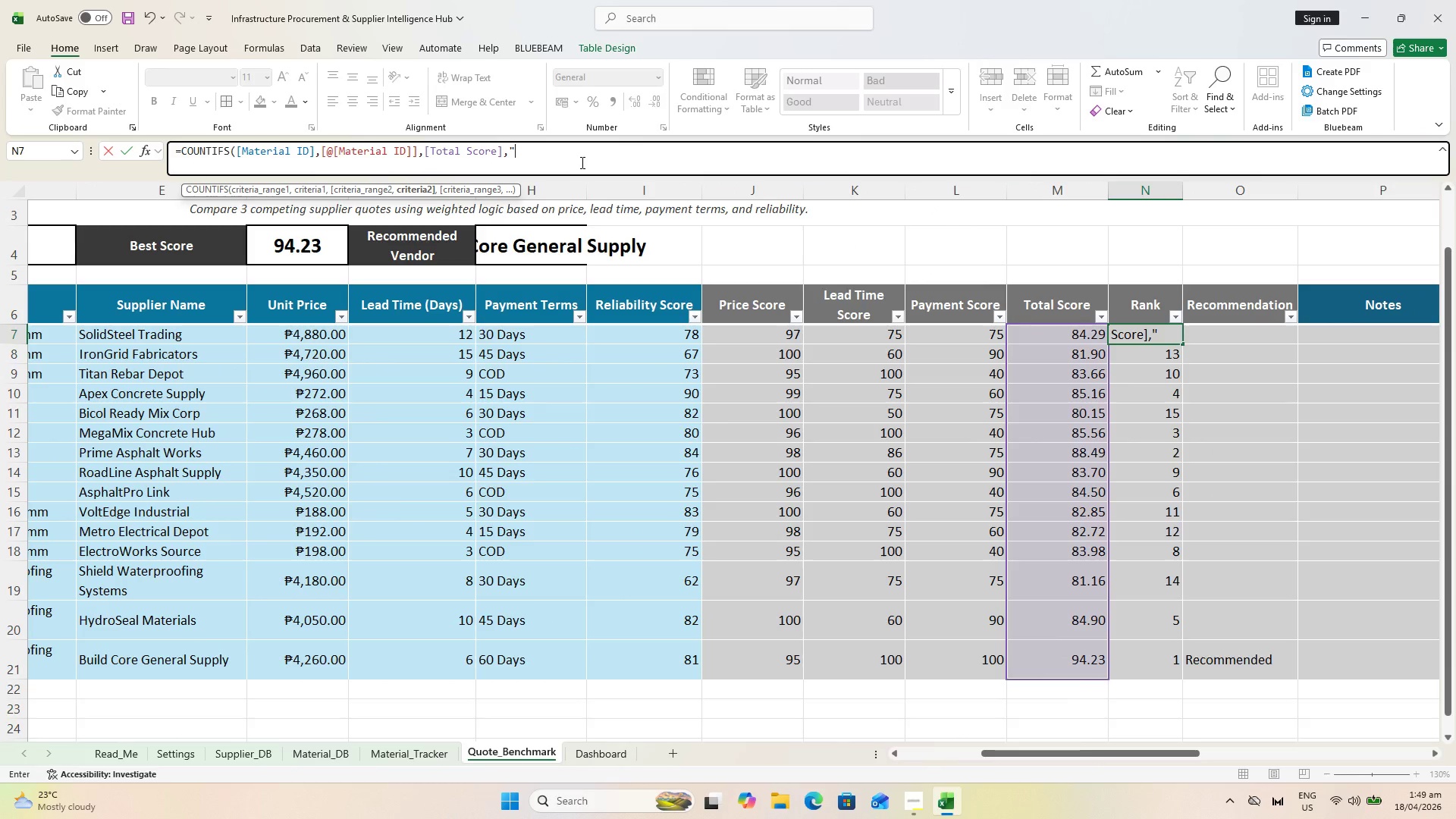 
key(Shift+Period)
 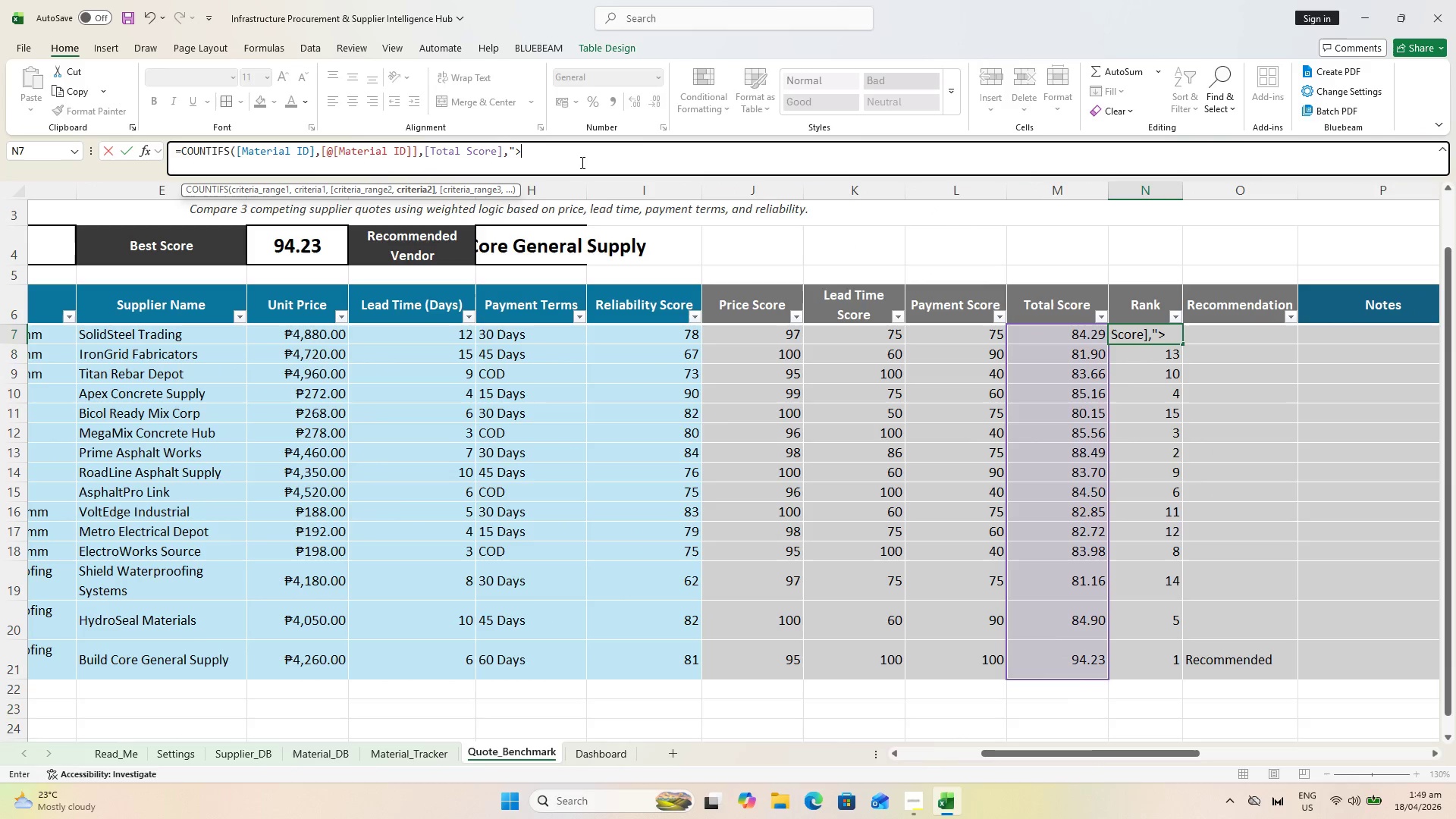 
key(Shift+Quote)
 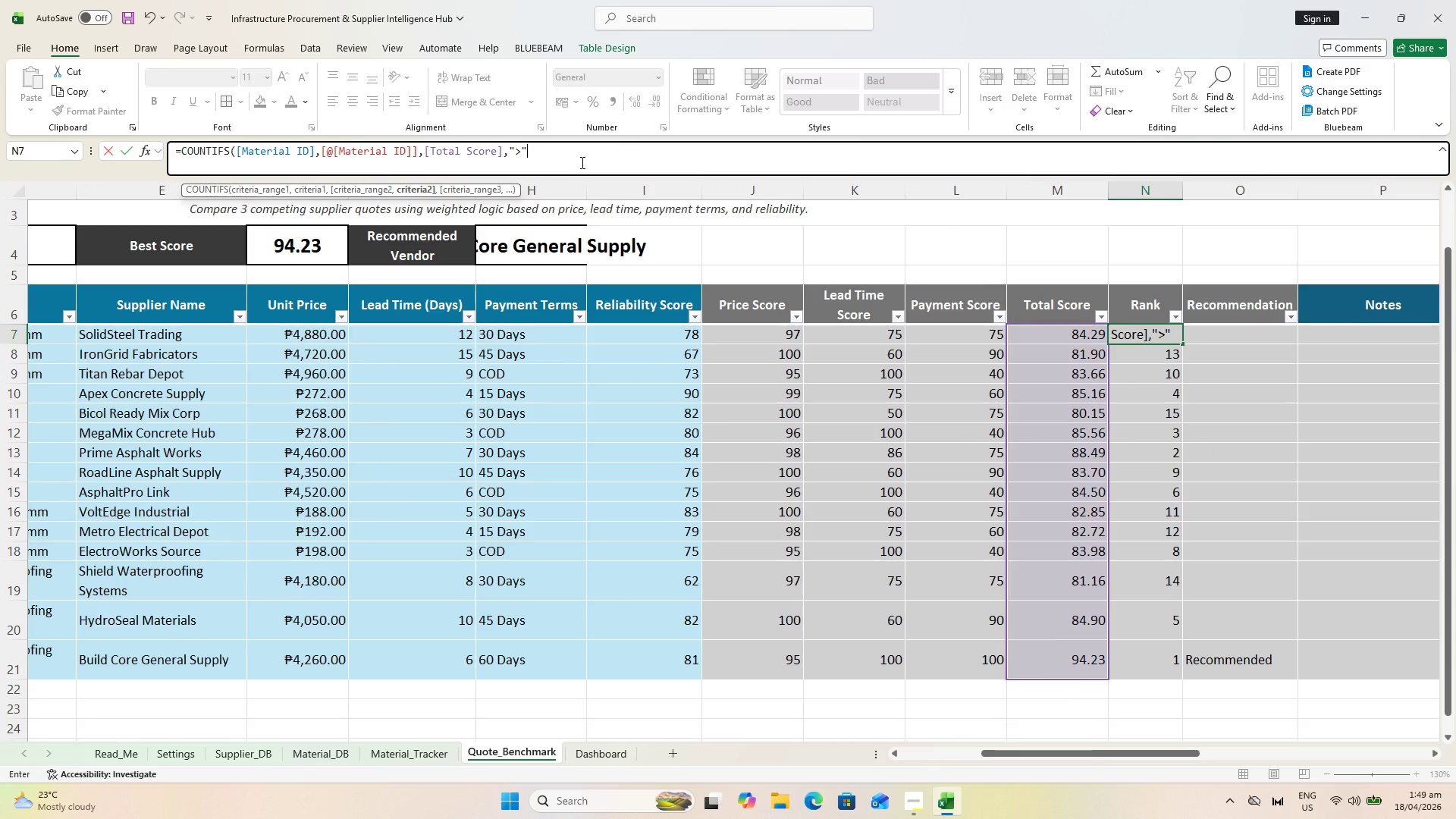 
key(Shift+7)
 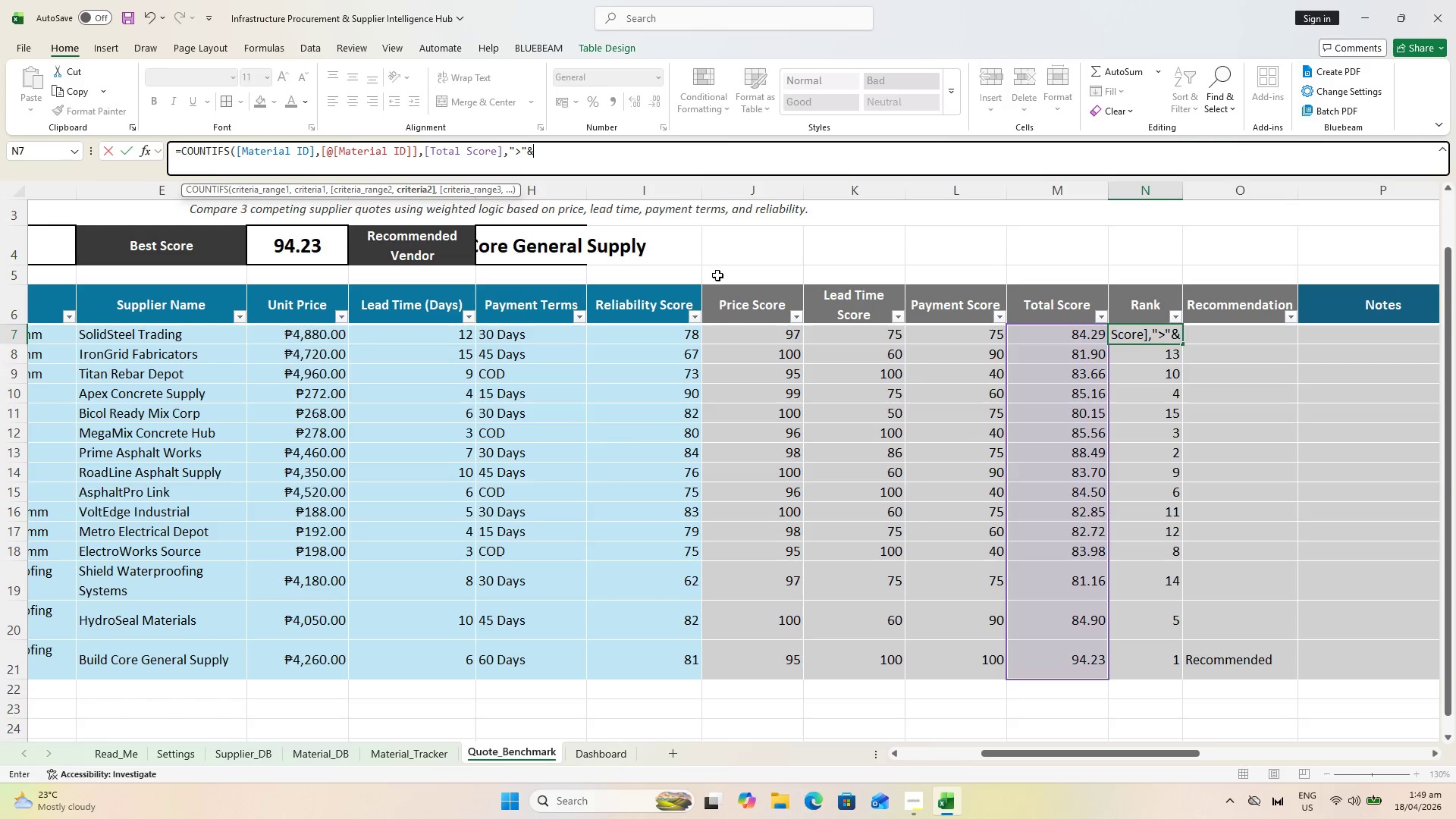 
wait(10.62)
 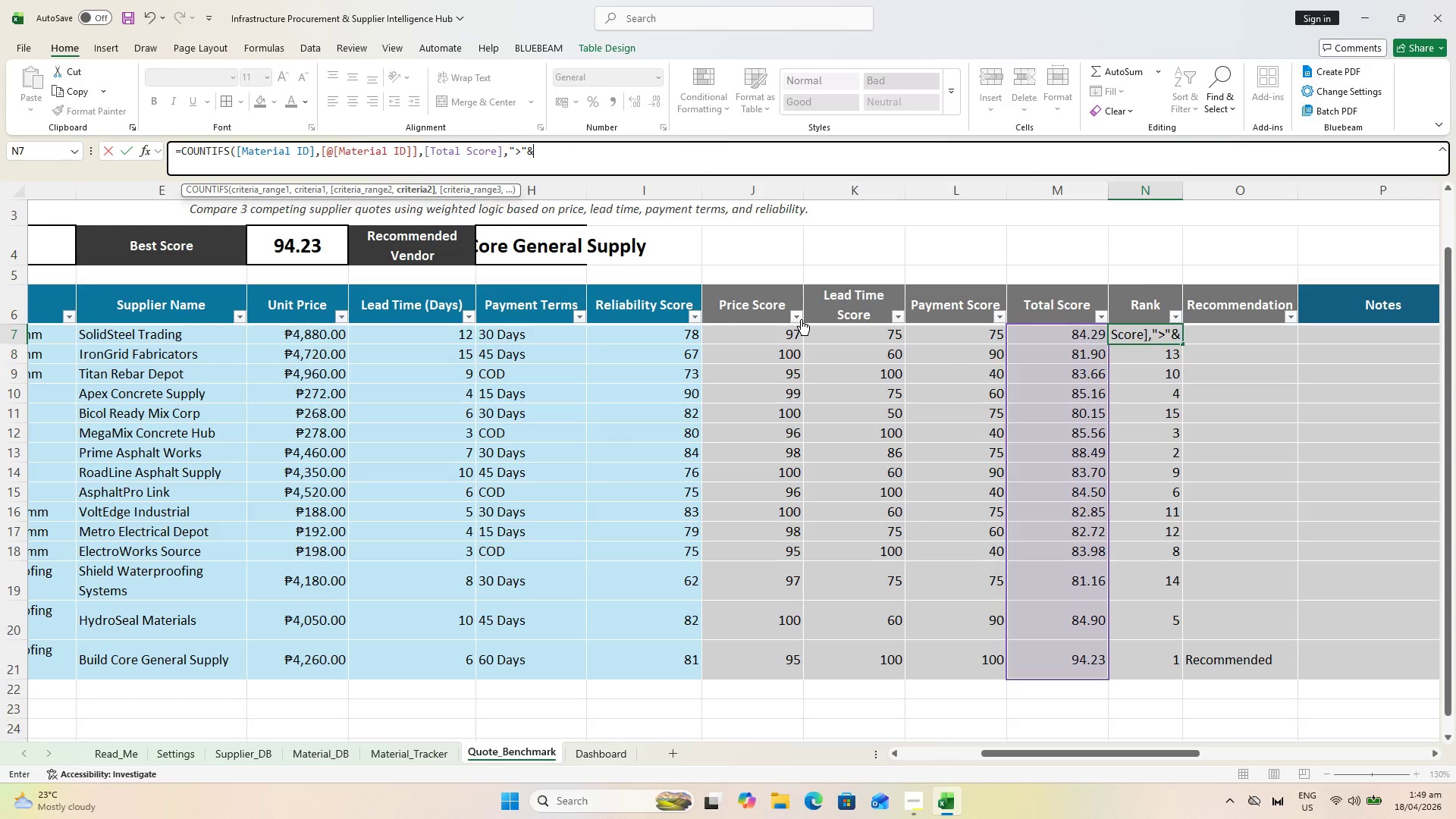 
key(Shift+0)
 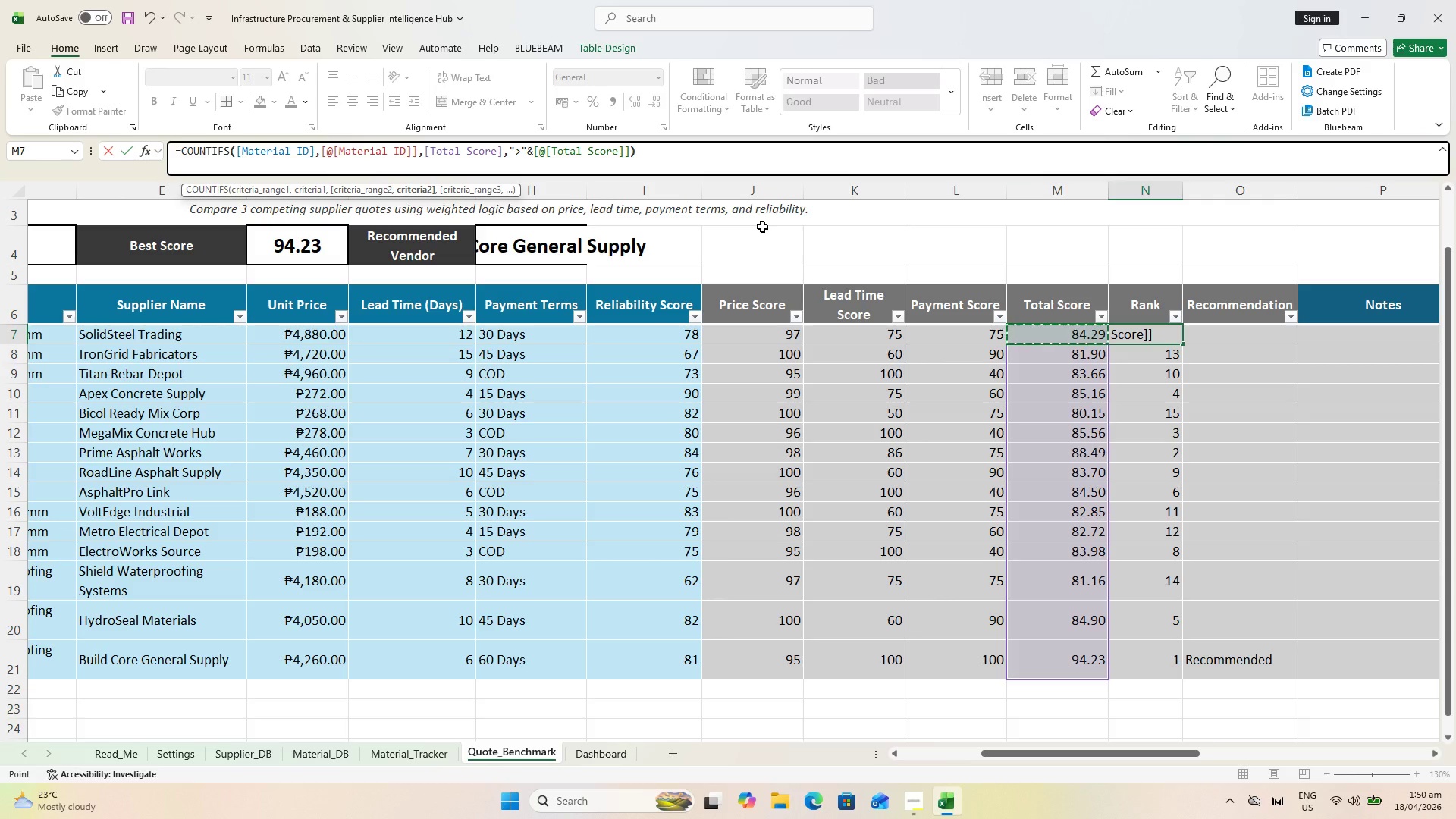 
key(Shift+Equal)
 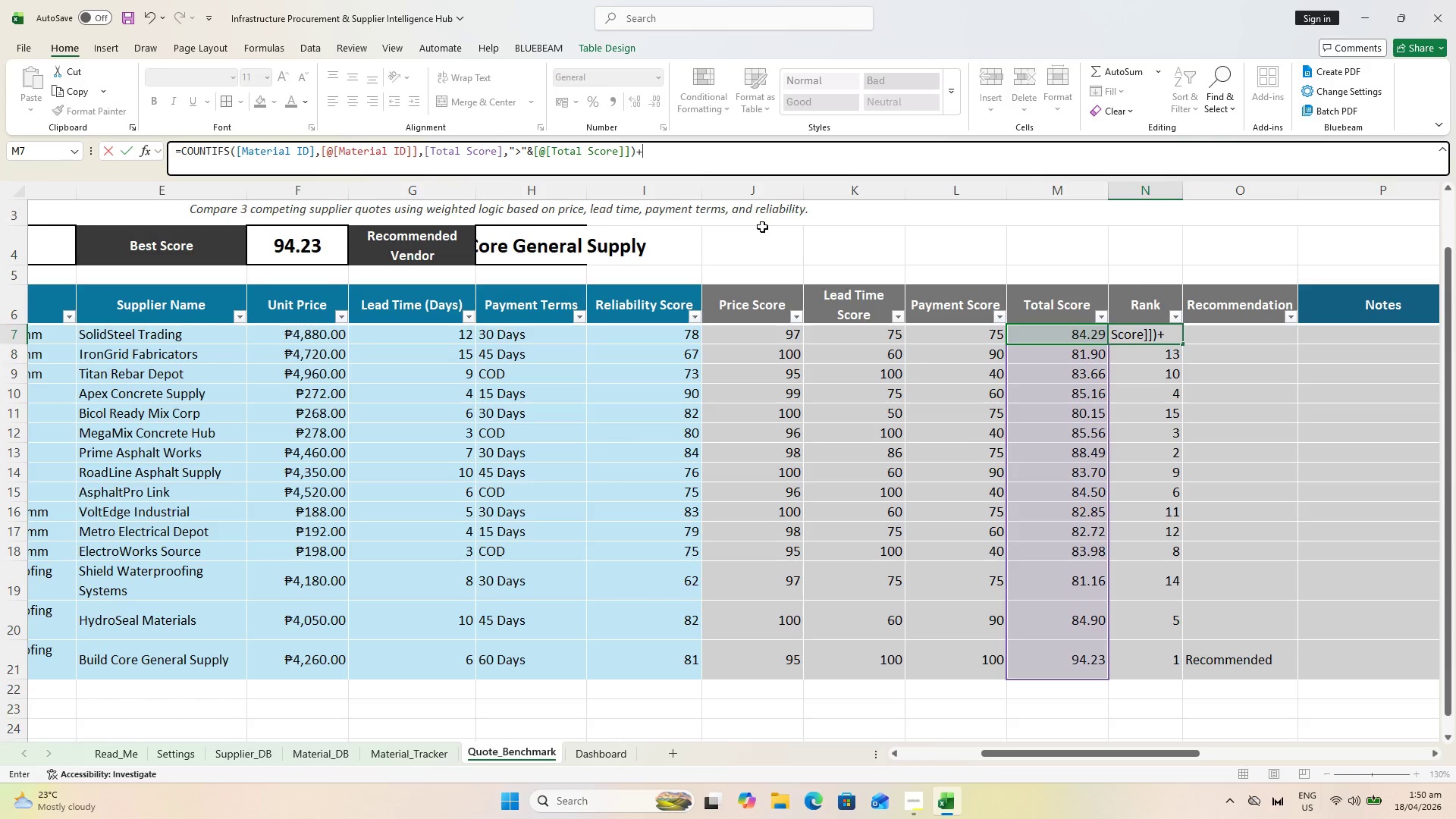 
key(1)
 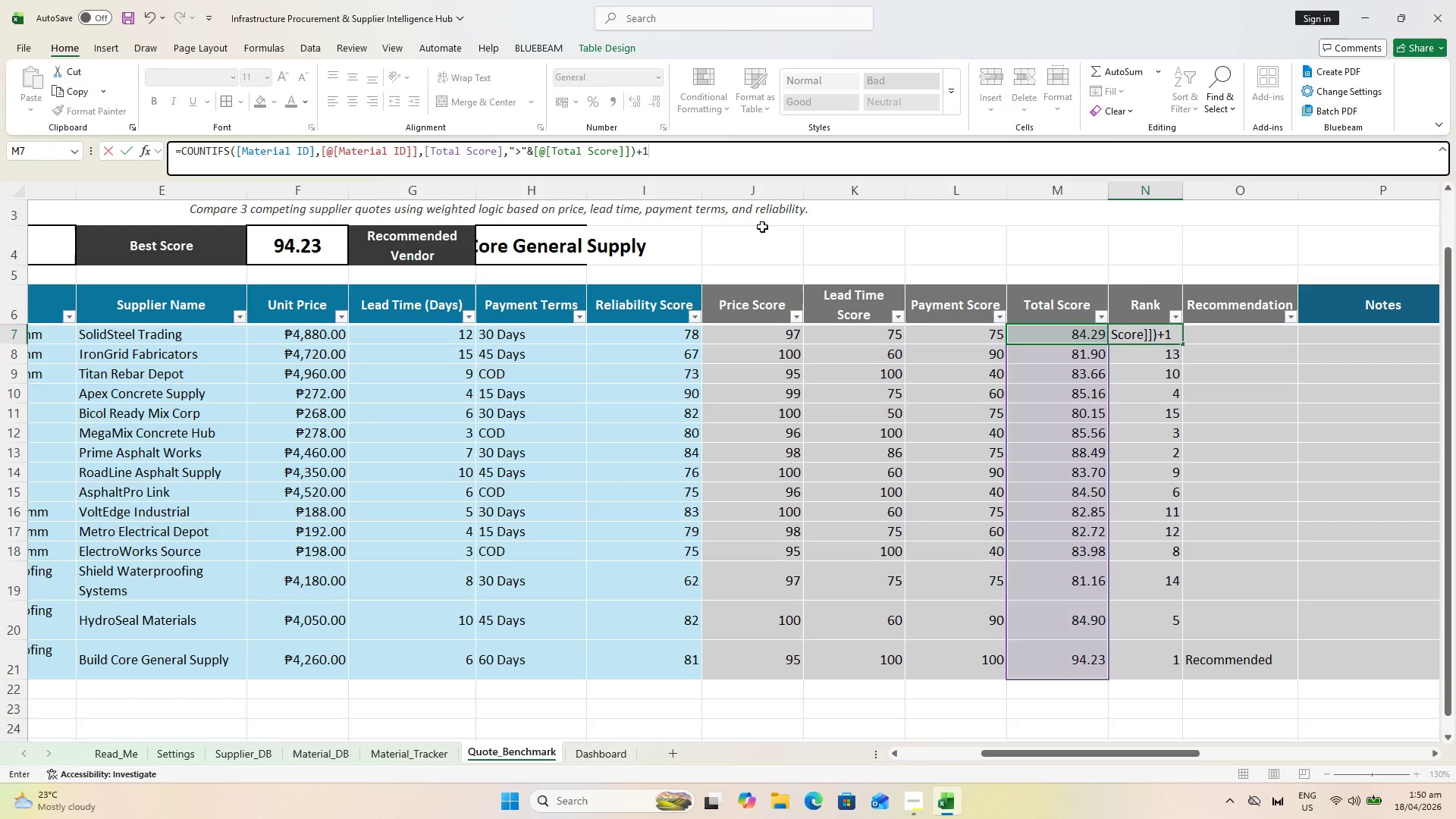 
key(Enter)
 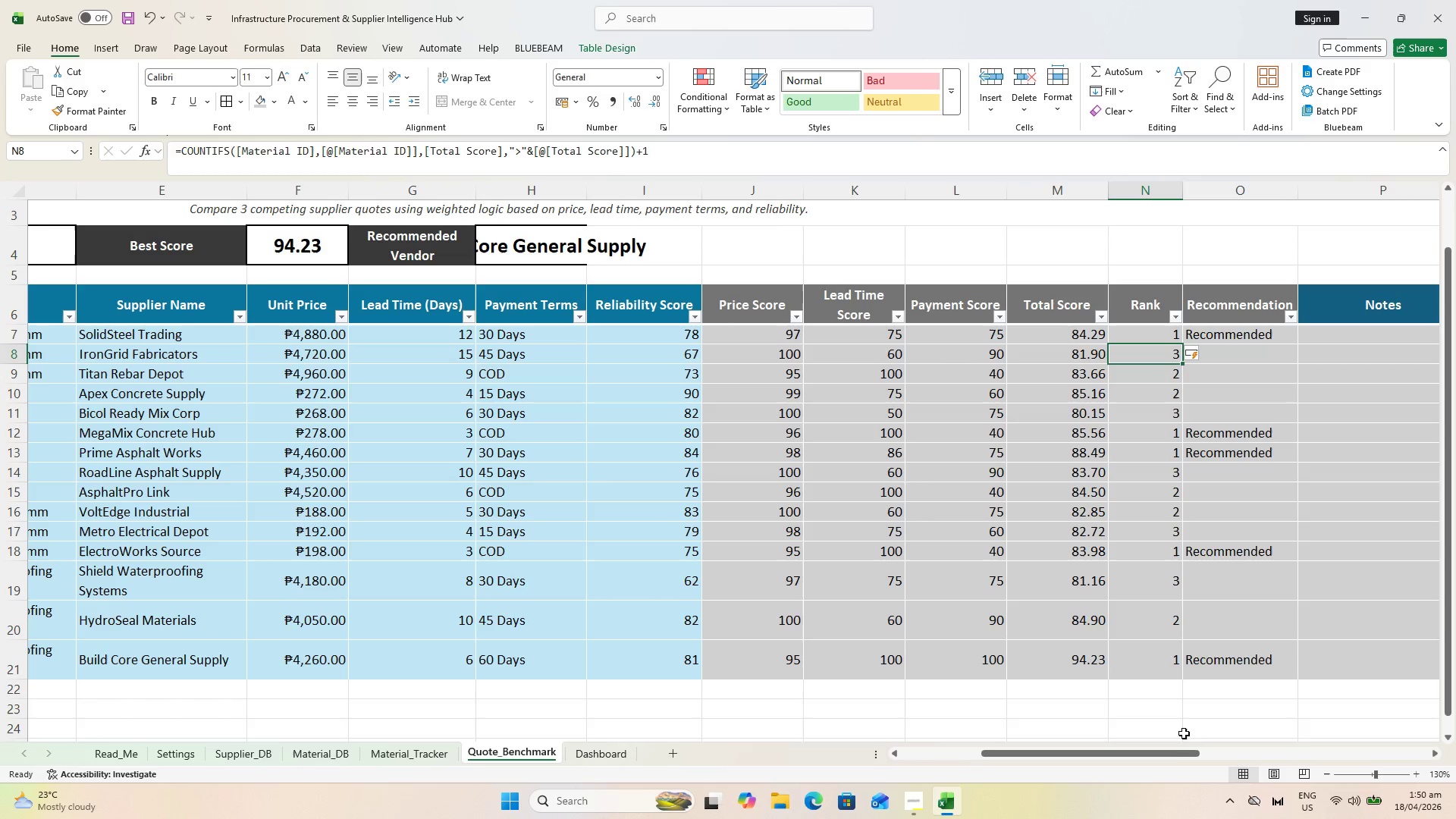 
left_click_drag(start_coordinate=[1167, 748], to_coordinate=[1206, 750])
 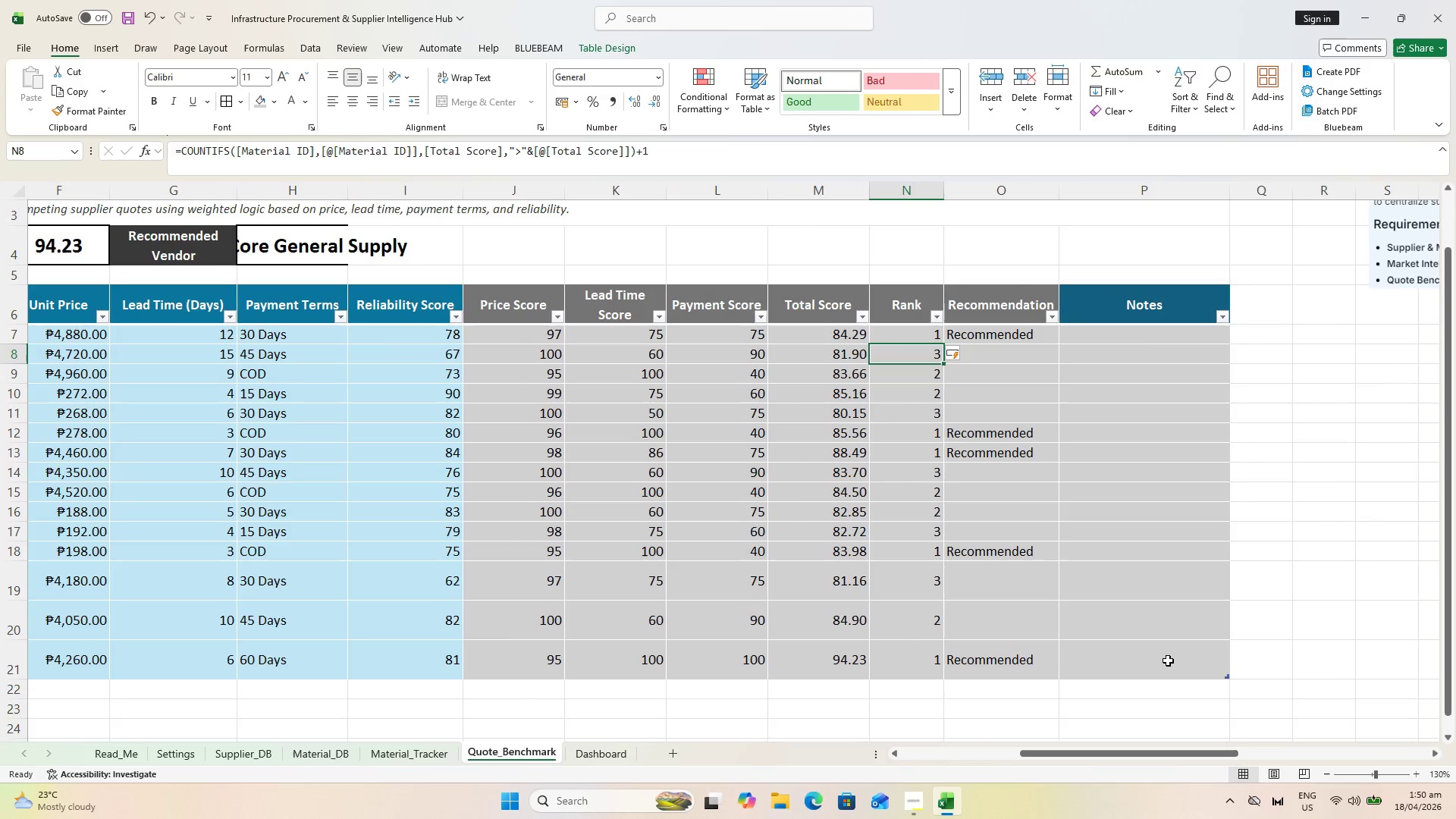 
key(Control+S)
 